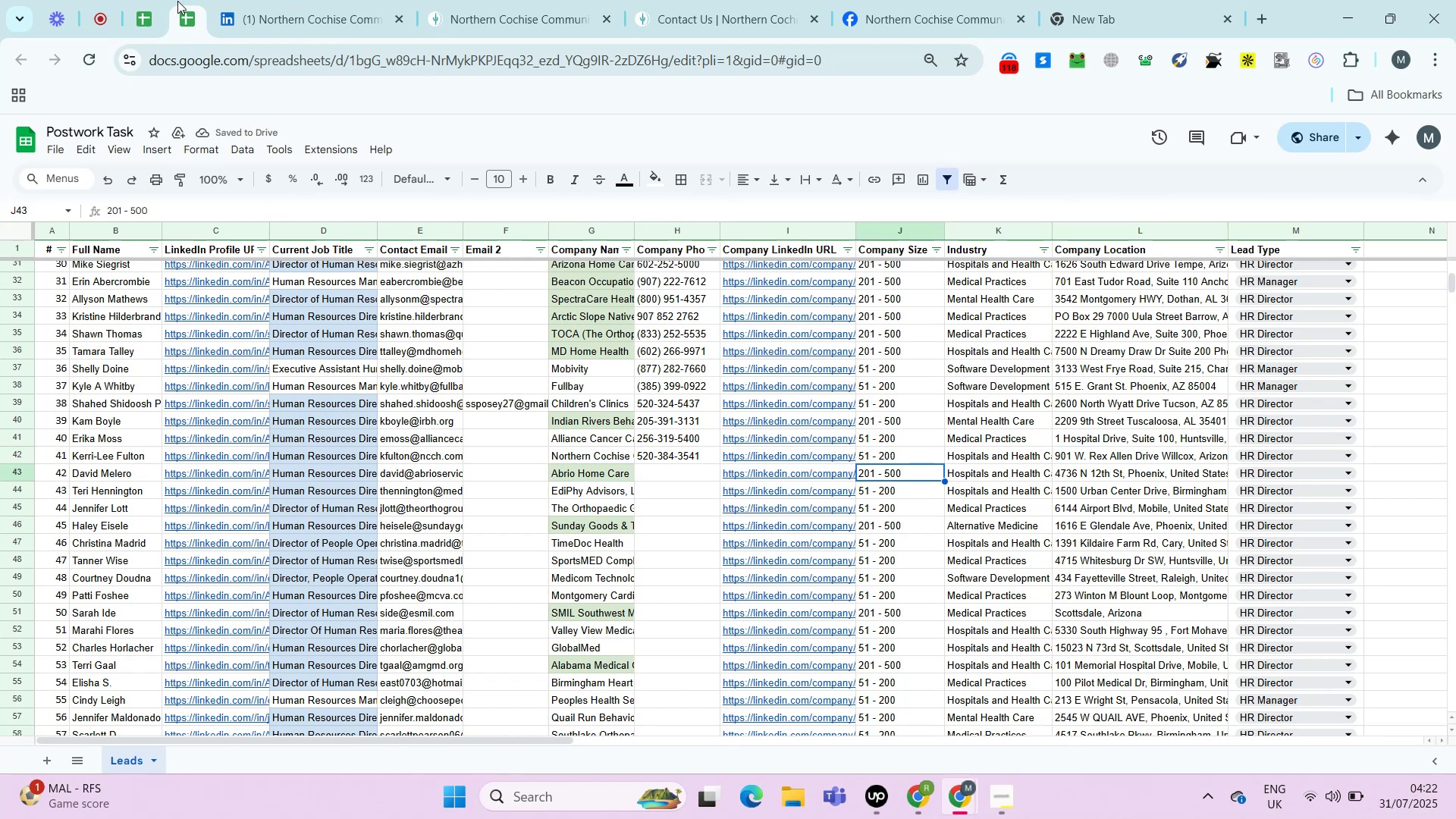 
key(ArrowLeft)
 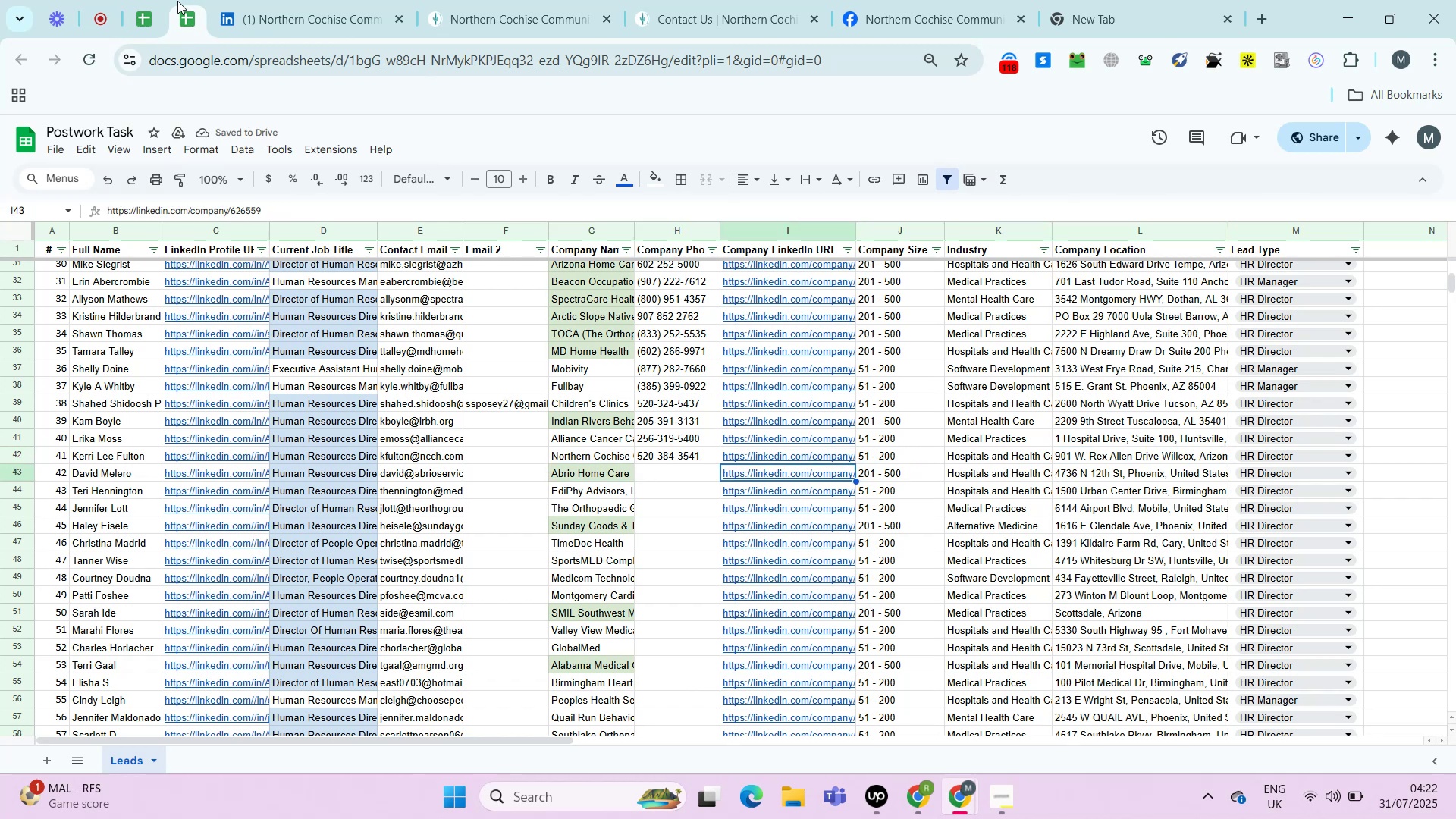 
key(Alt+AltLeft)
 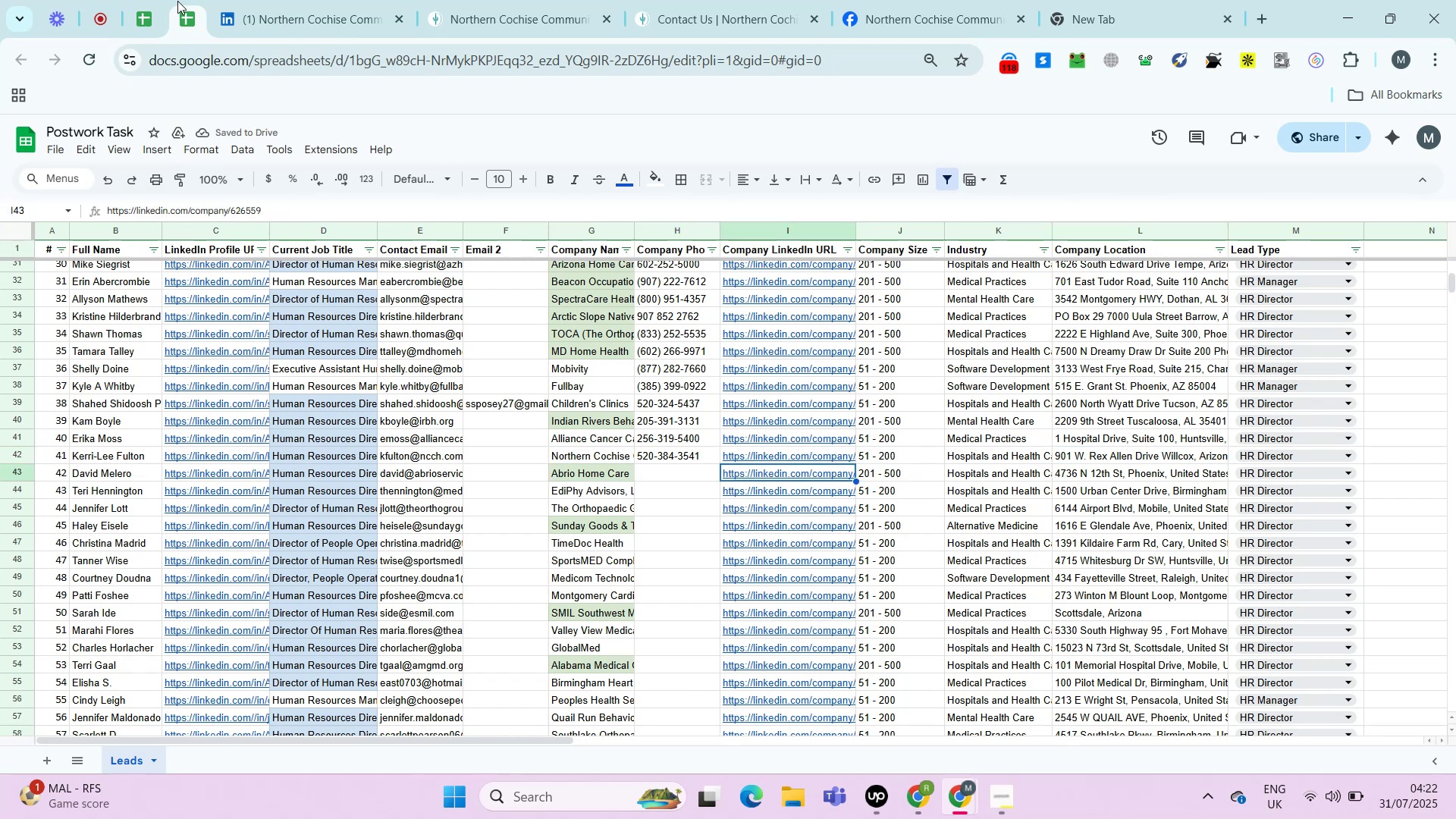 
key(Alt+Enter)
 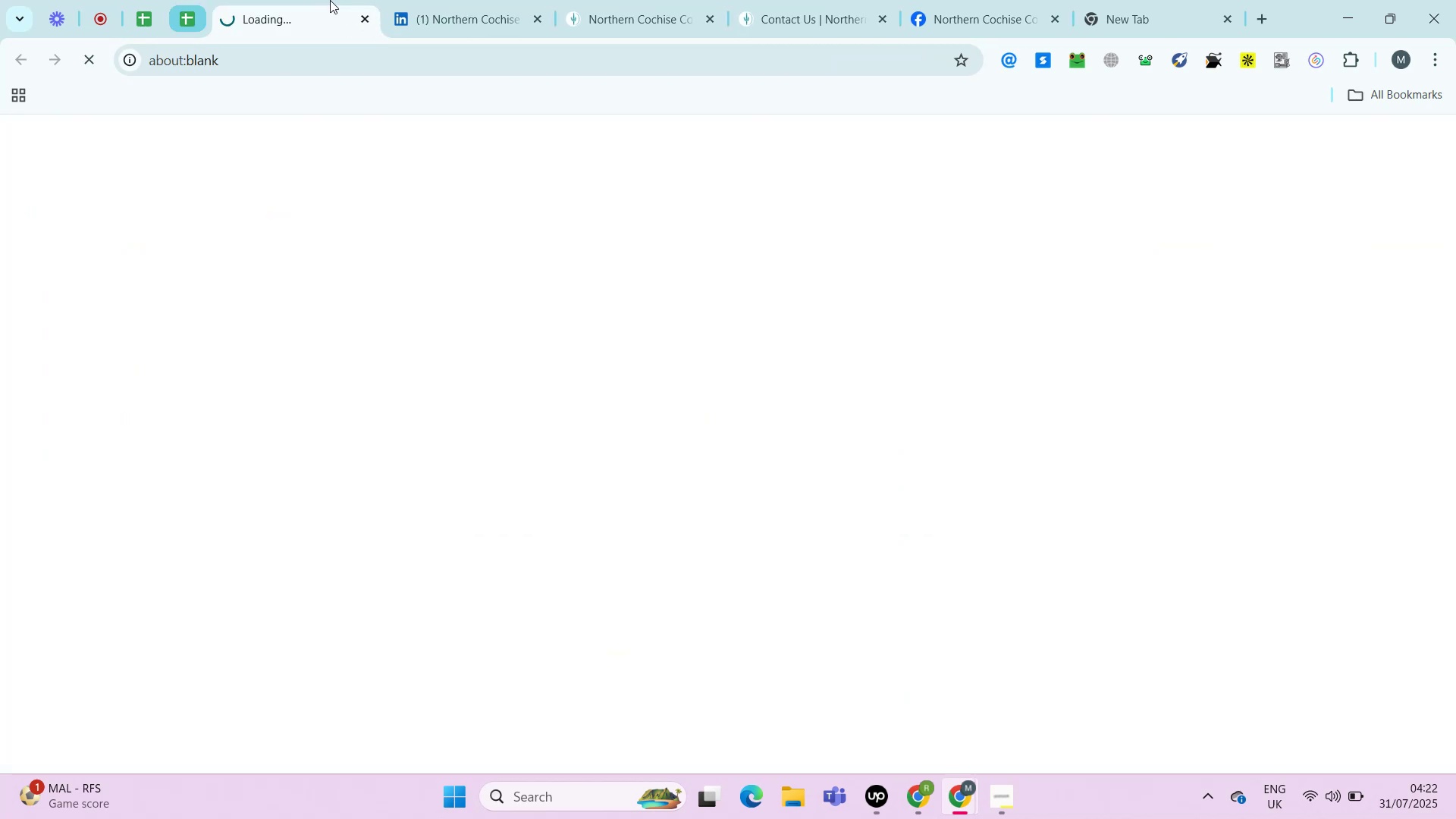 
right_click([330, 0])
 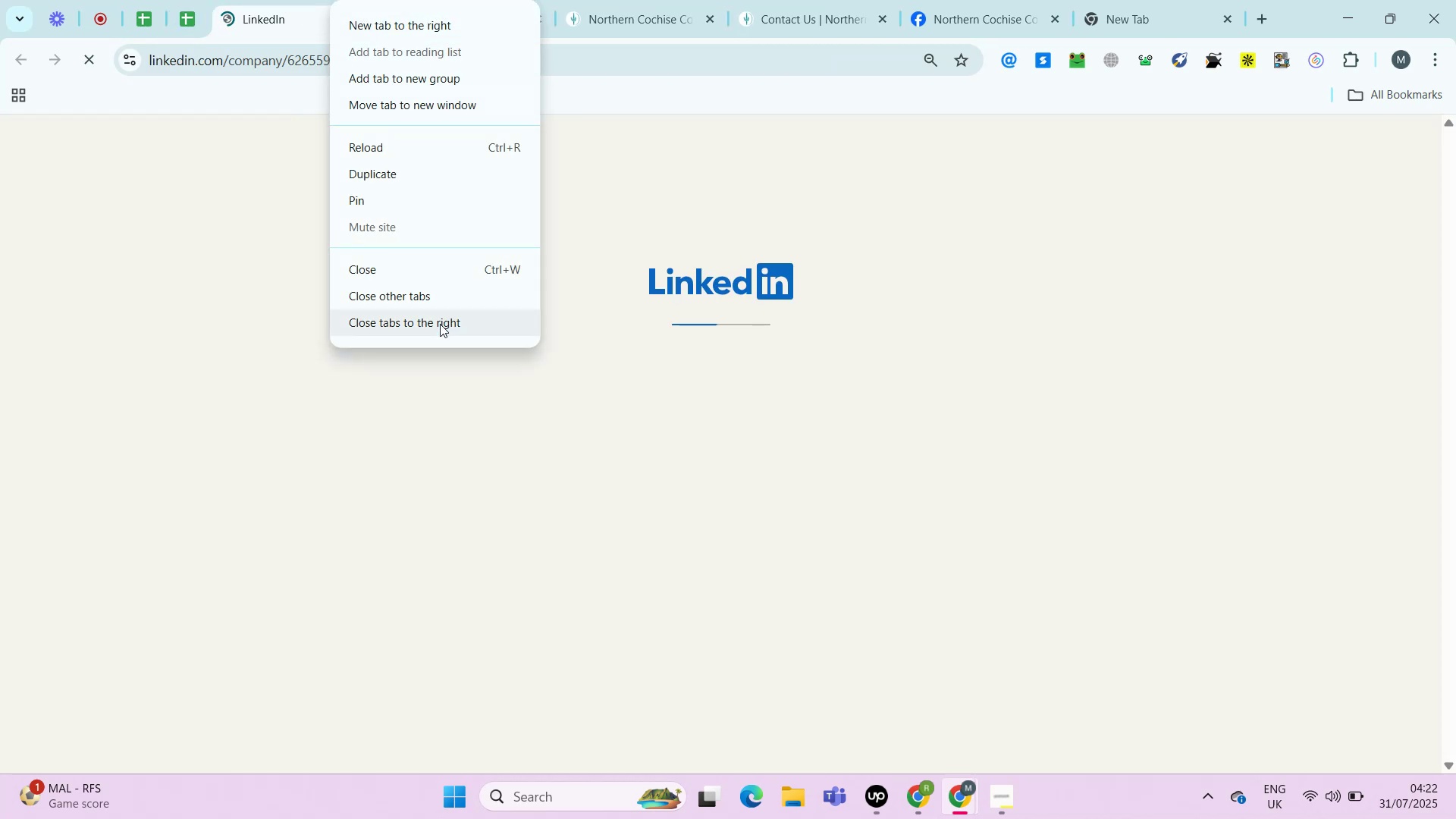 
left_click([440, 326])
 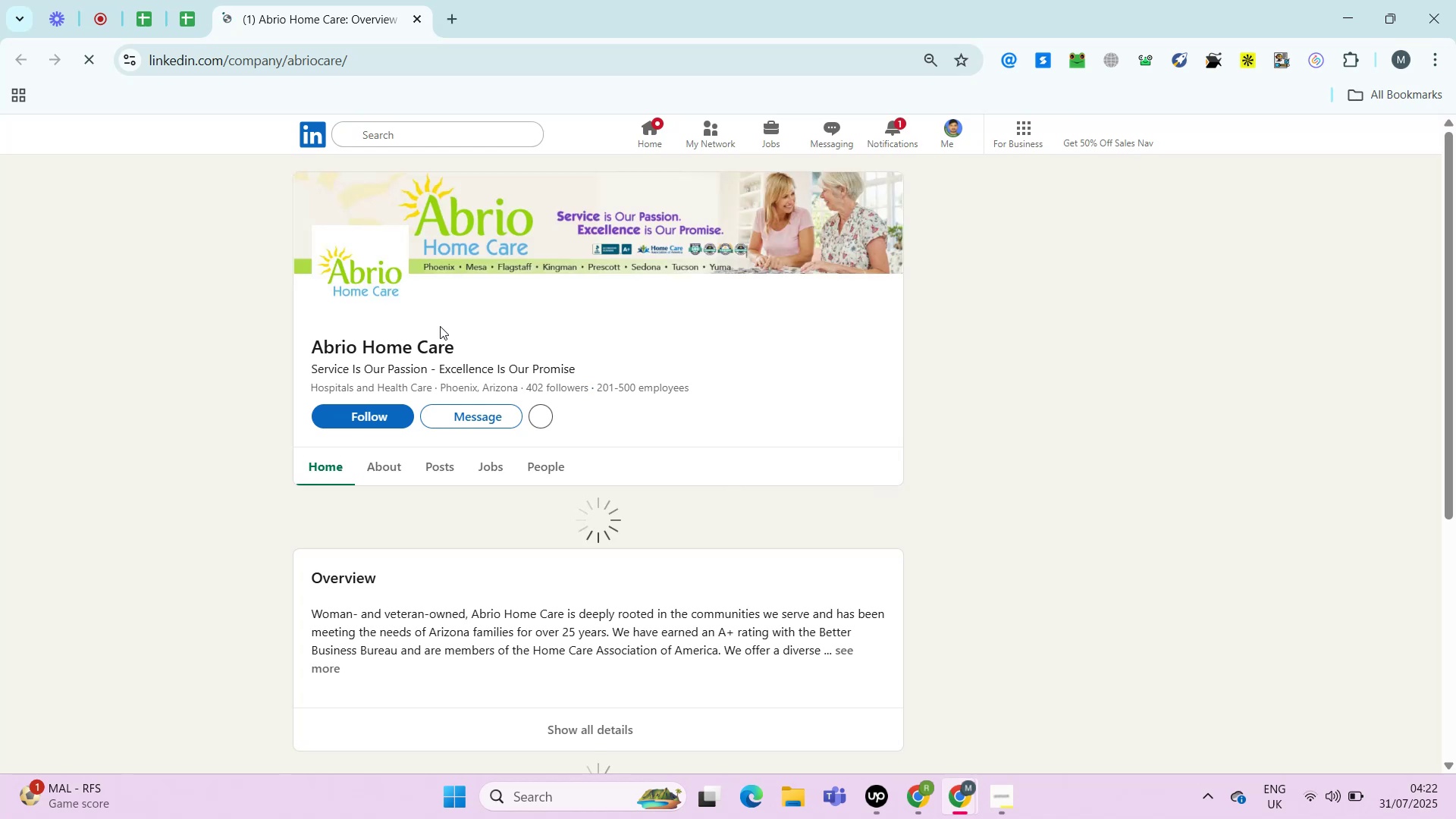 
wait(5.85)
 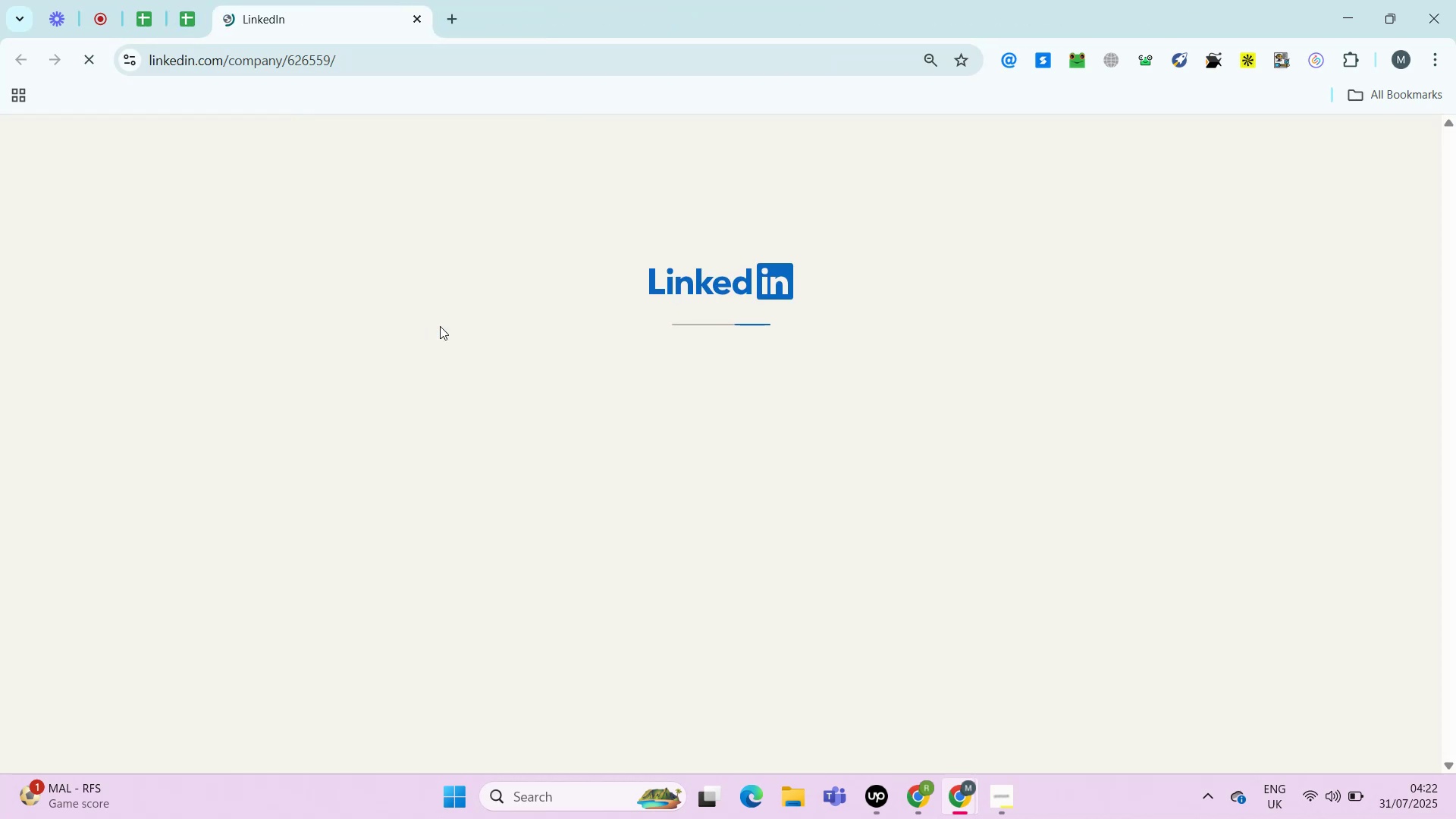 
left_click([391, 460])
 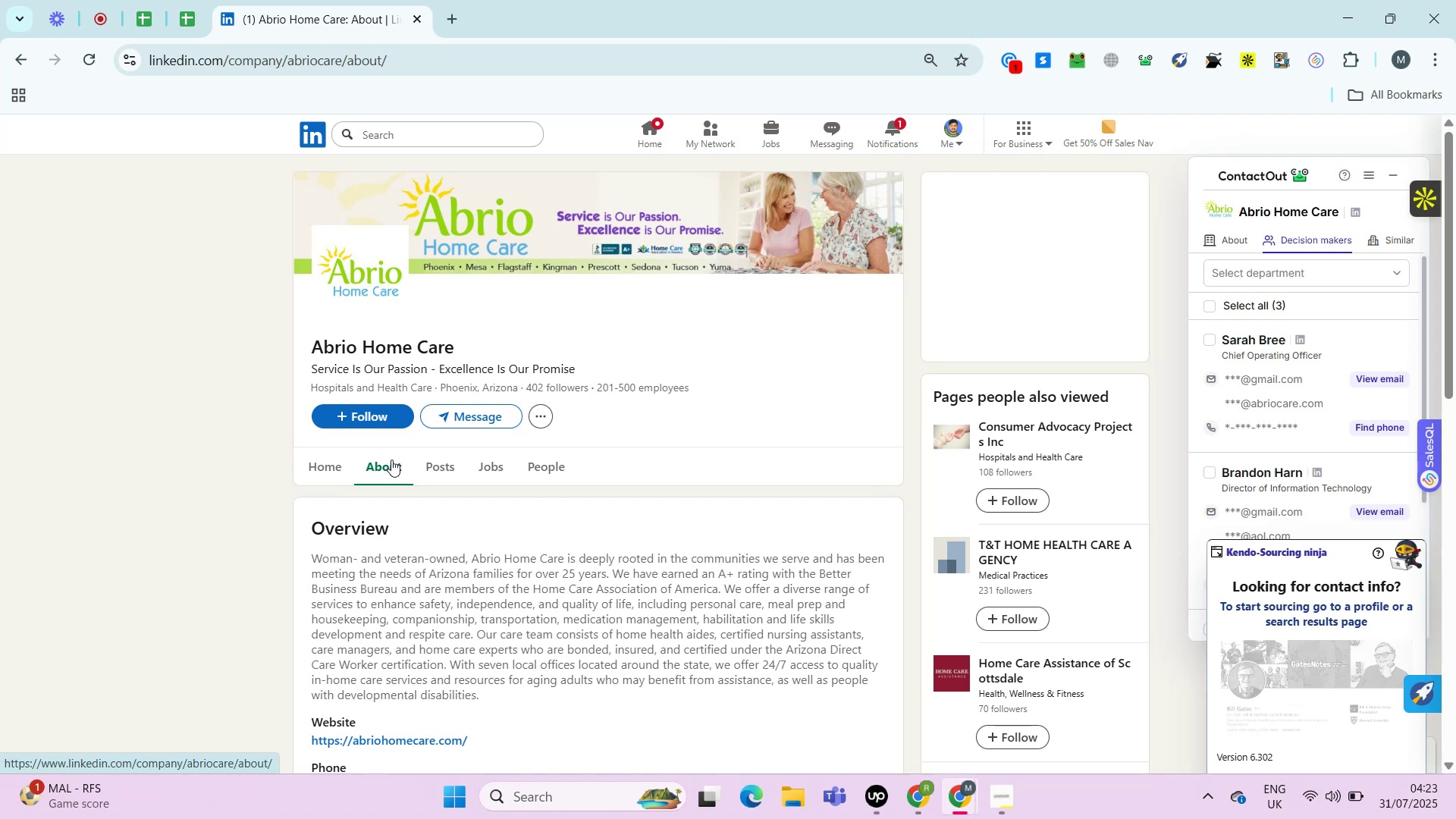 
wait(15.52)
 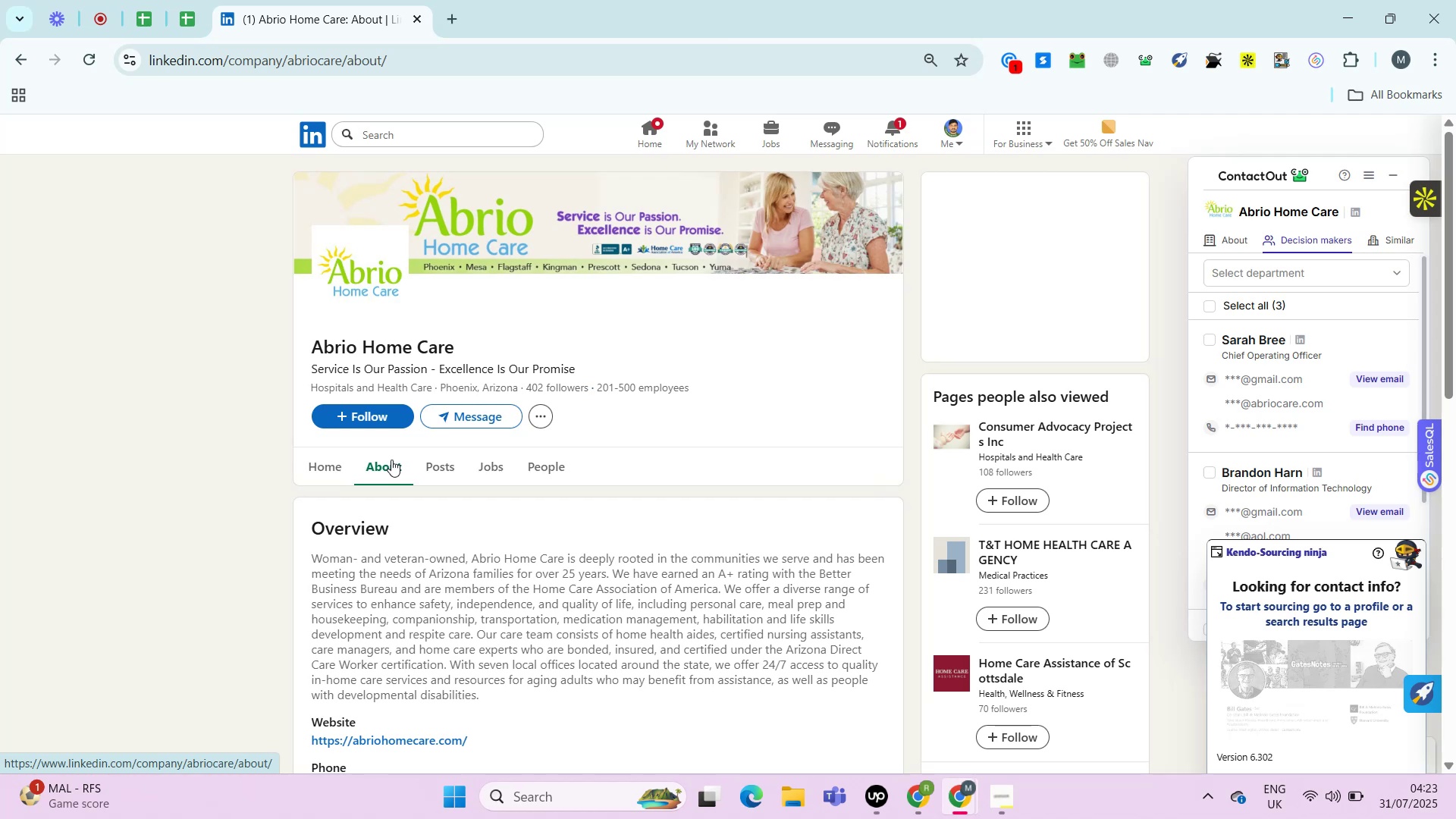 
key(Control+ControlRight)
 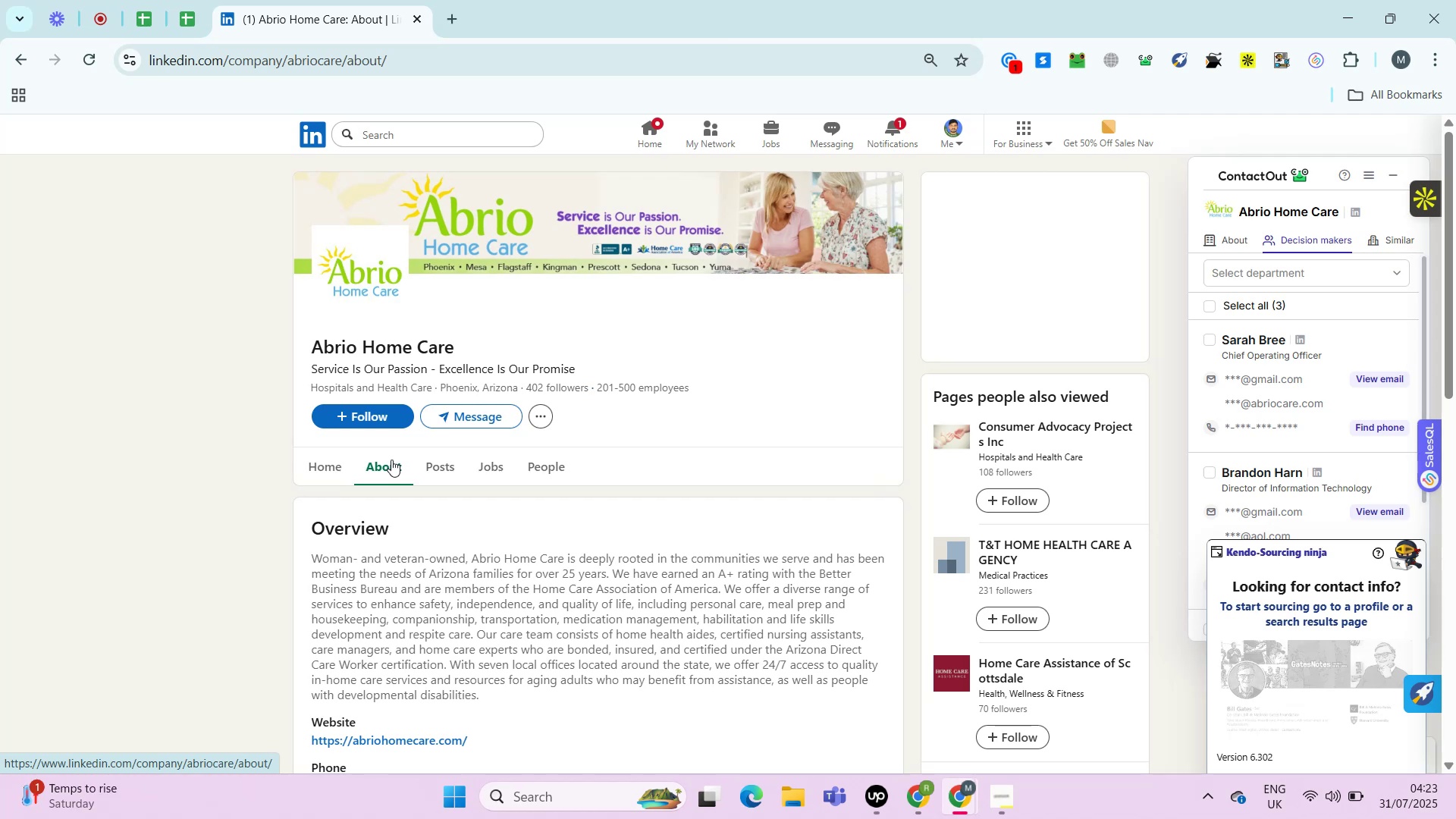 
hold_key(key=AltRight, duration=0.33)
 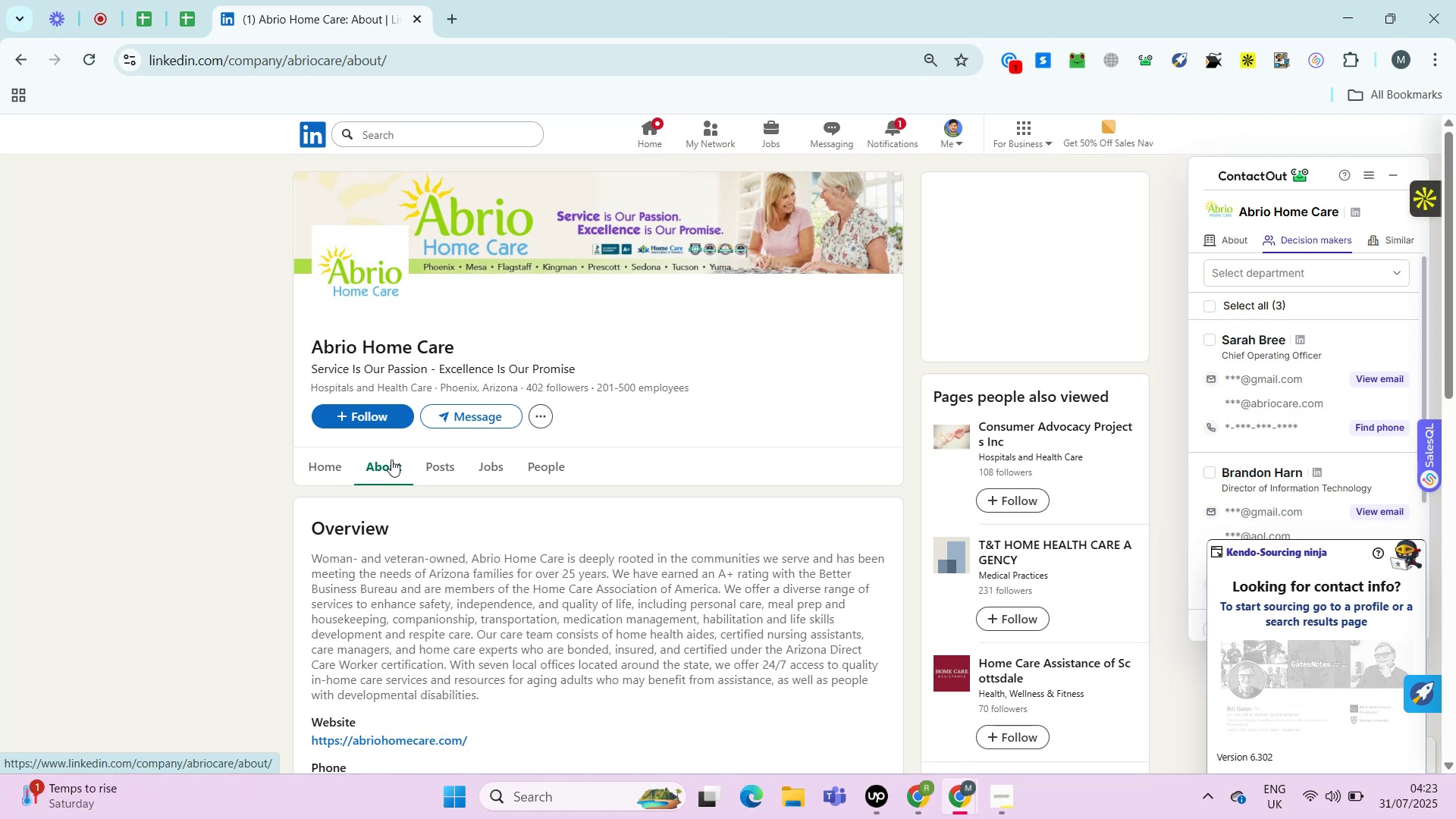 
key(Alt+Control+ControlRight)
 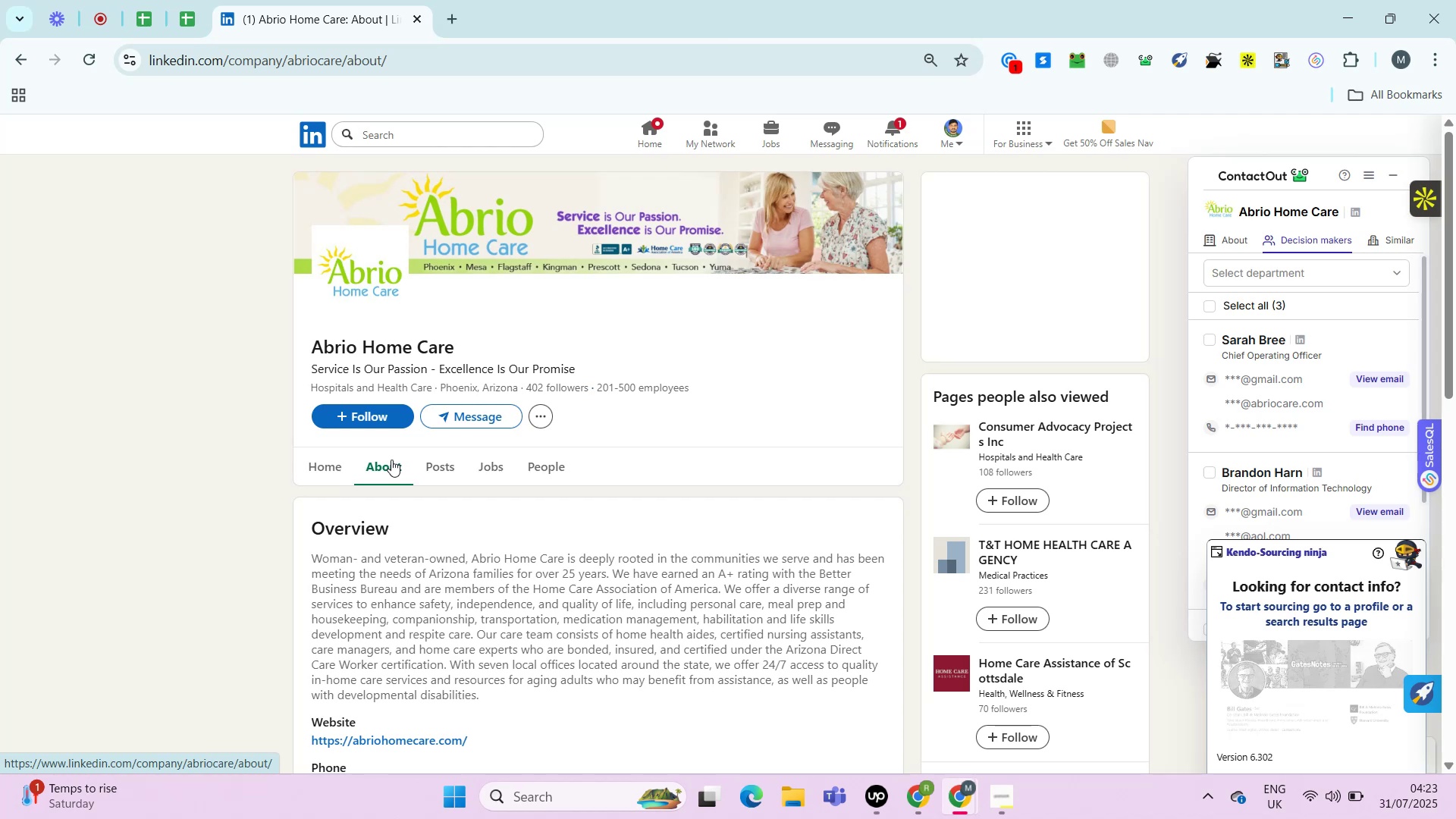 
wait(20.91)
 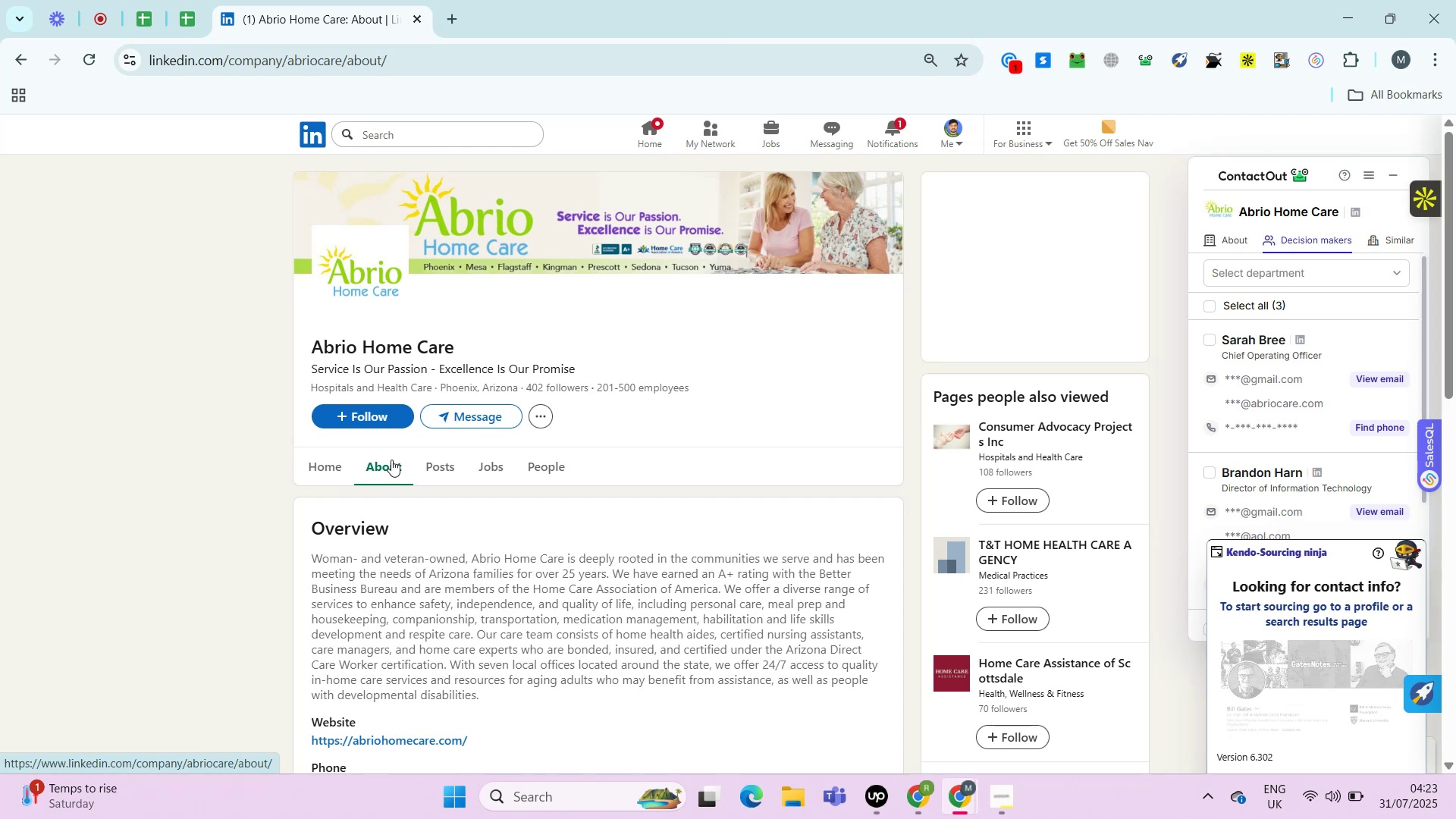 
hold_key(key=ControlRight, duration=0.59)
 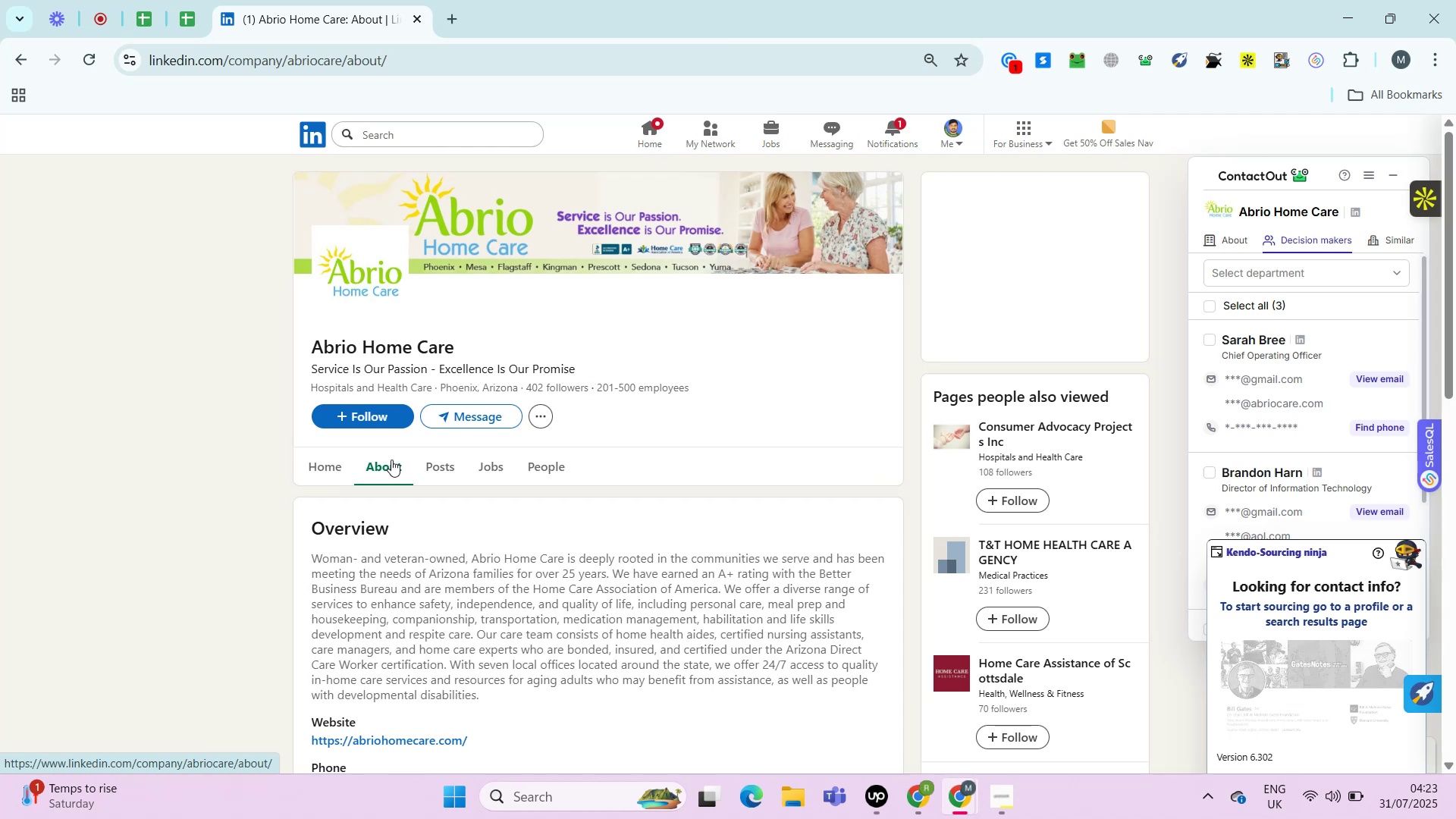 
key(Alt+Control+AltRight)
 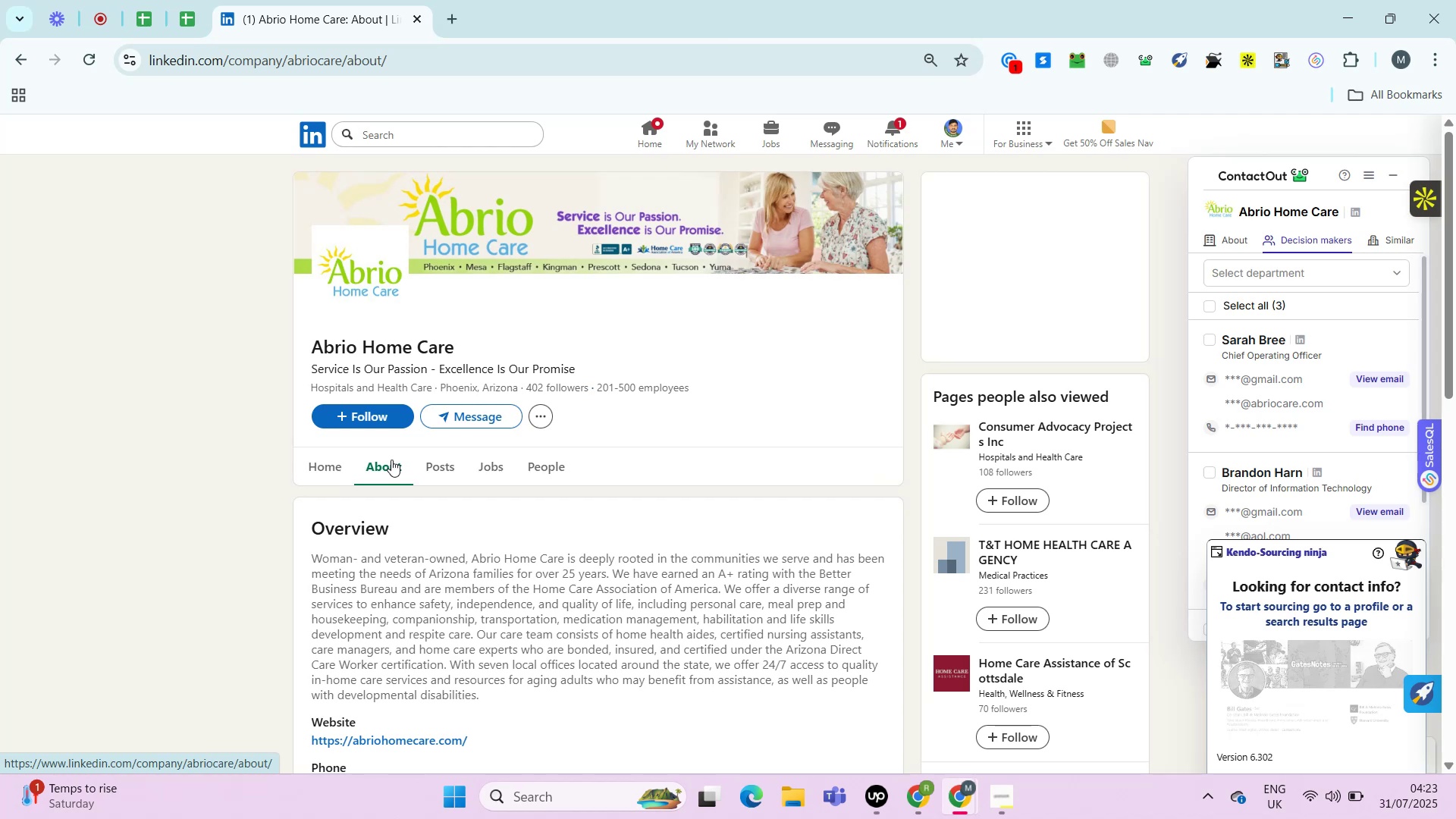 
wait(12.49)
 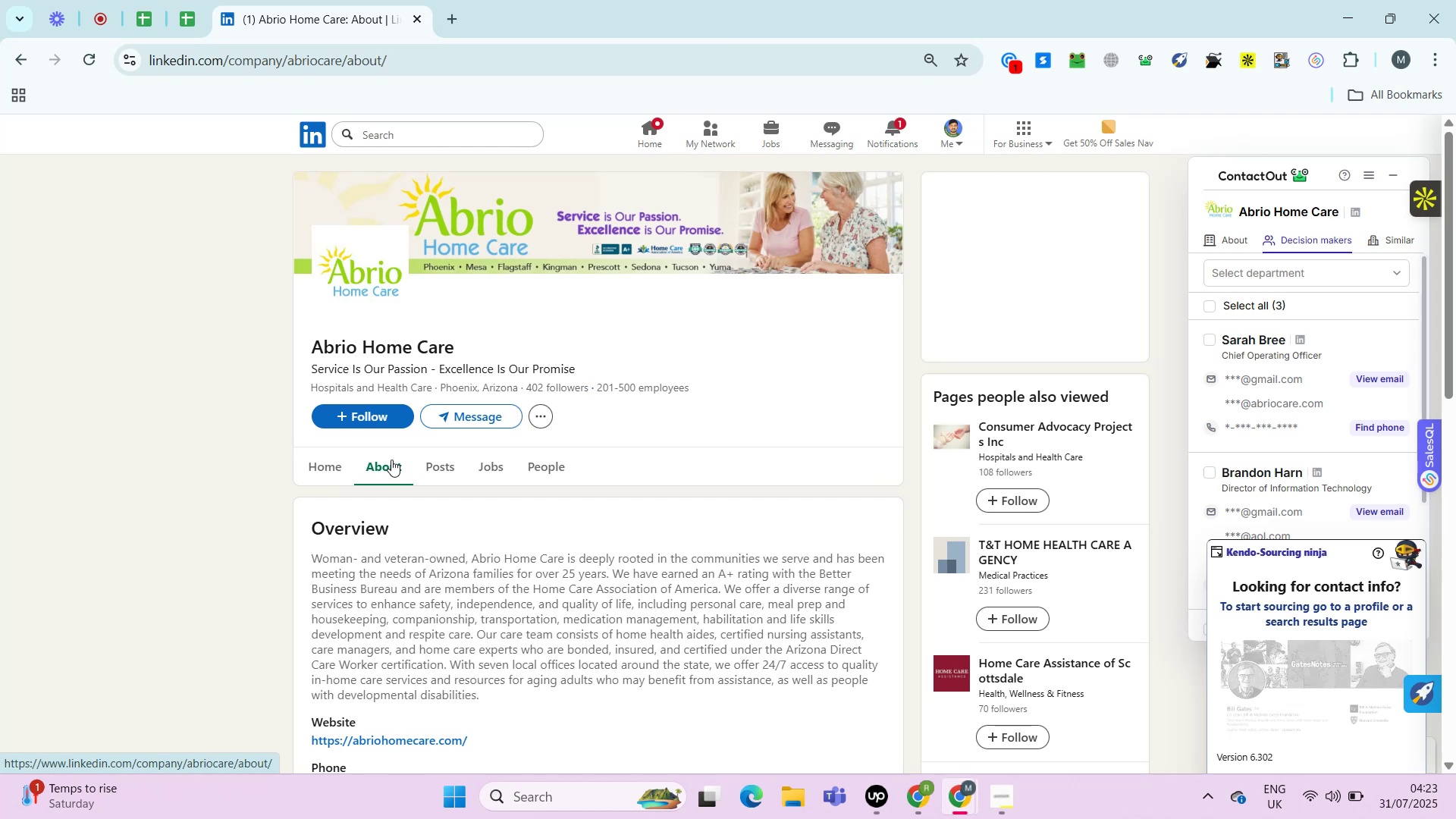 
key(Control+ControlRight)
 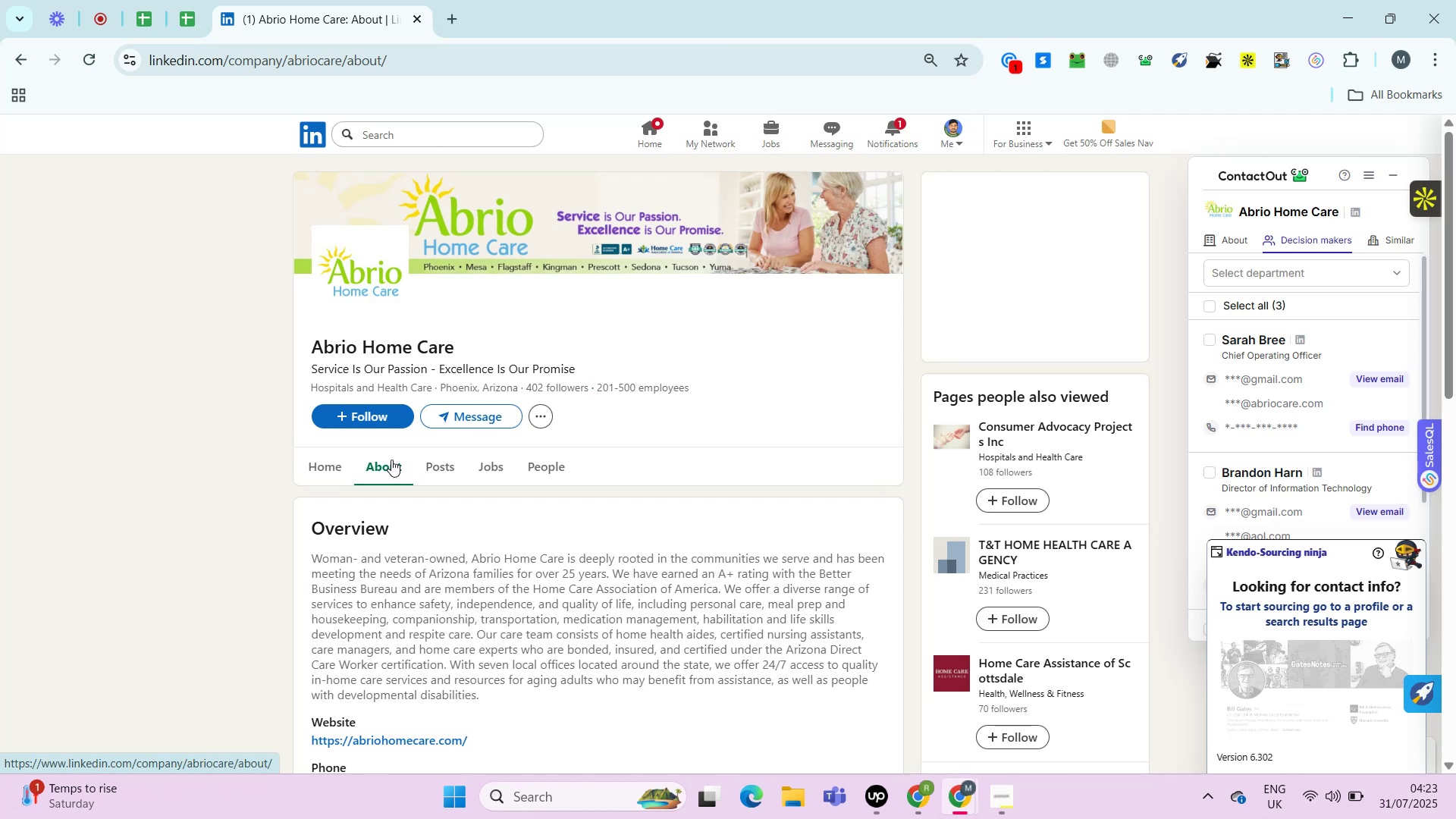 
key(Alt+Control+AltRight)
 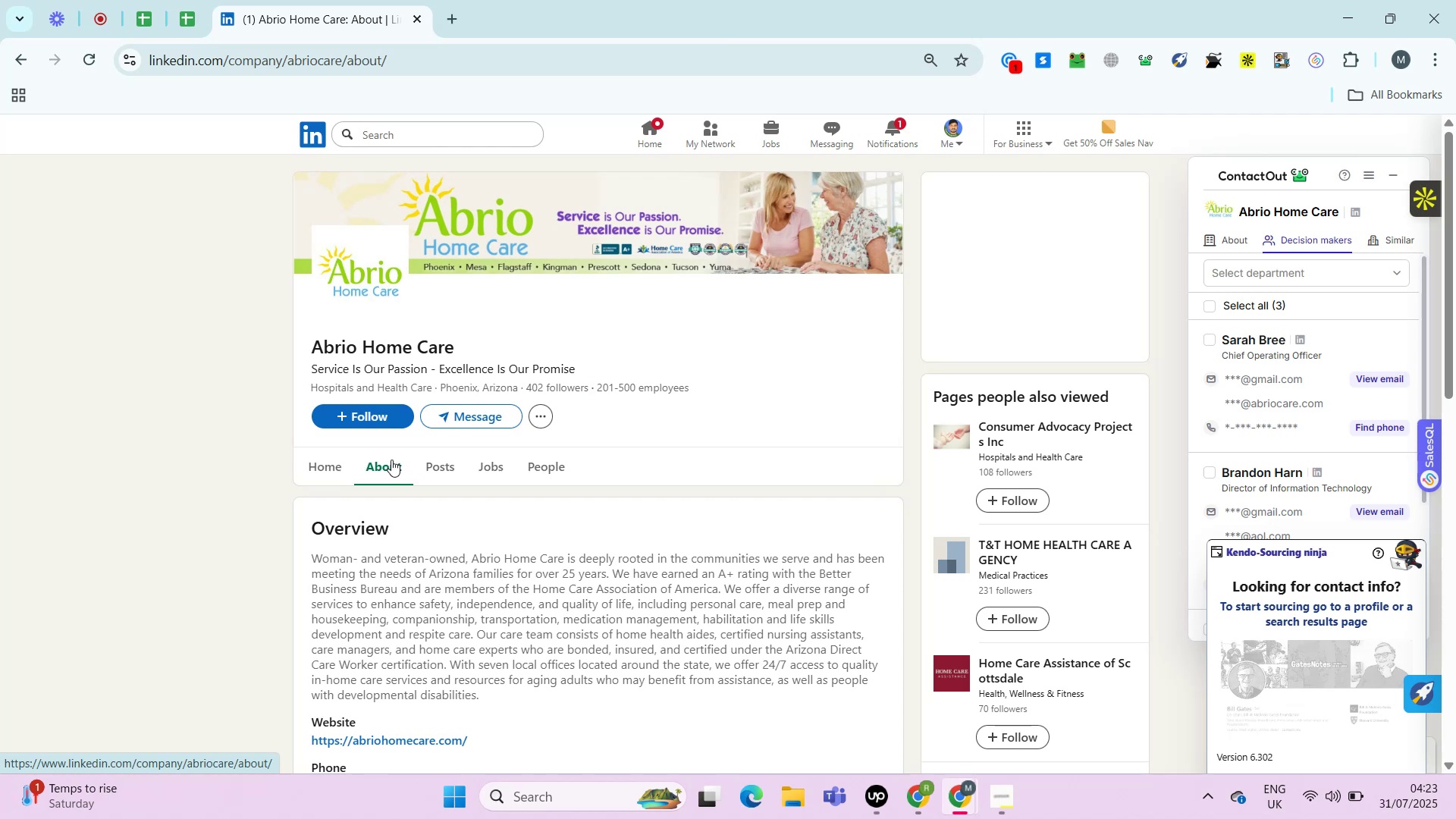 
hold_key(key=ControlRight, duration=0.4)
 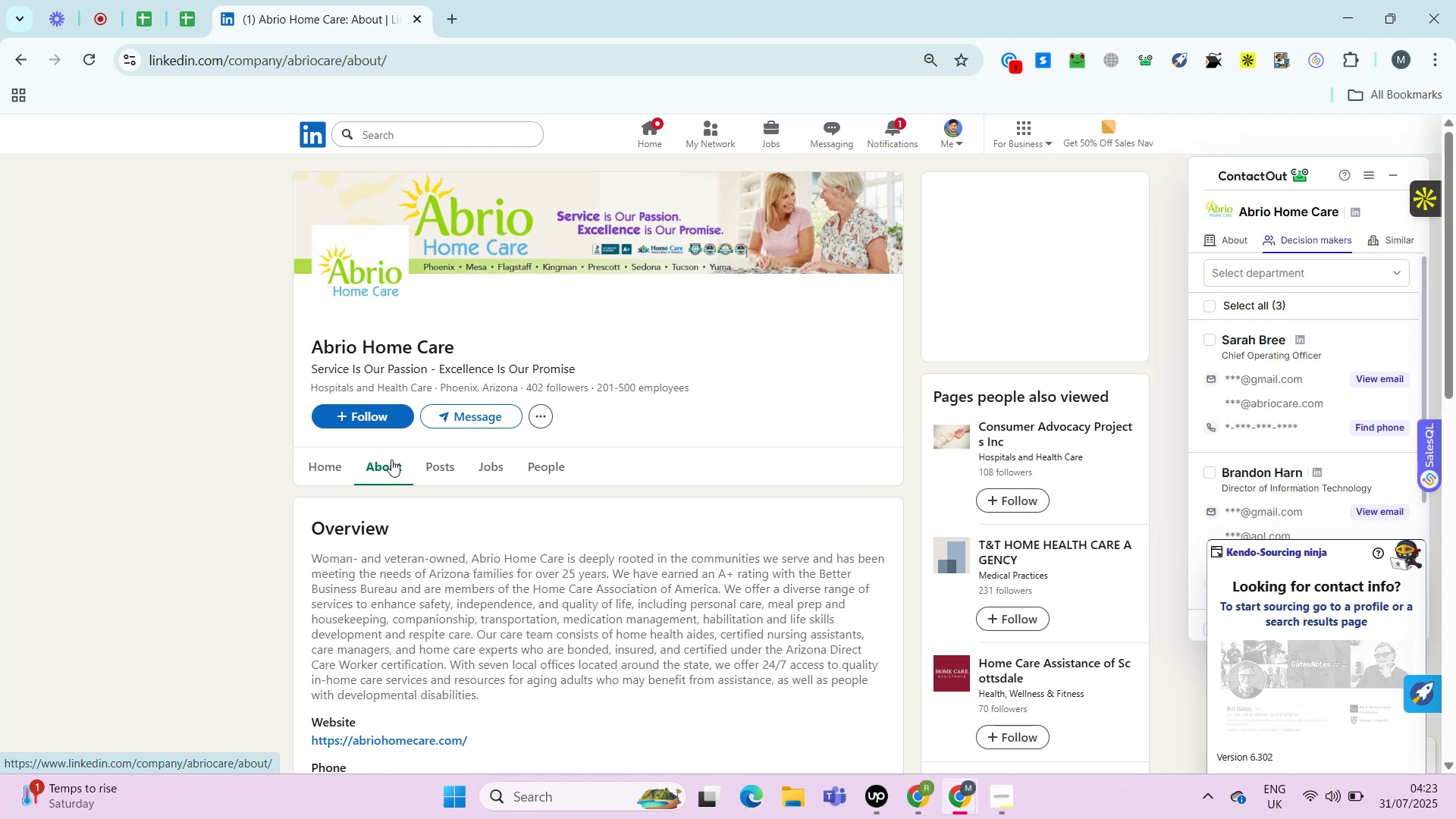 
key(Alt+Control+AltRight)
 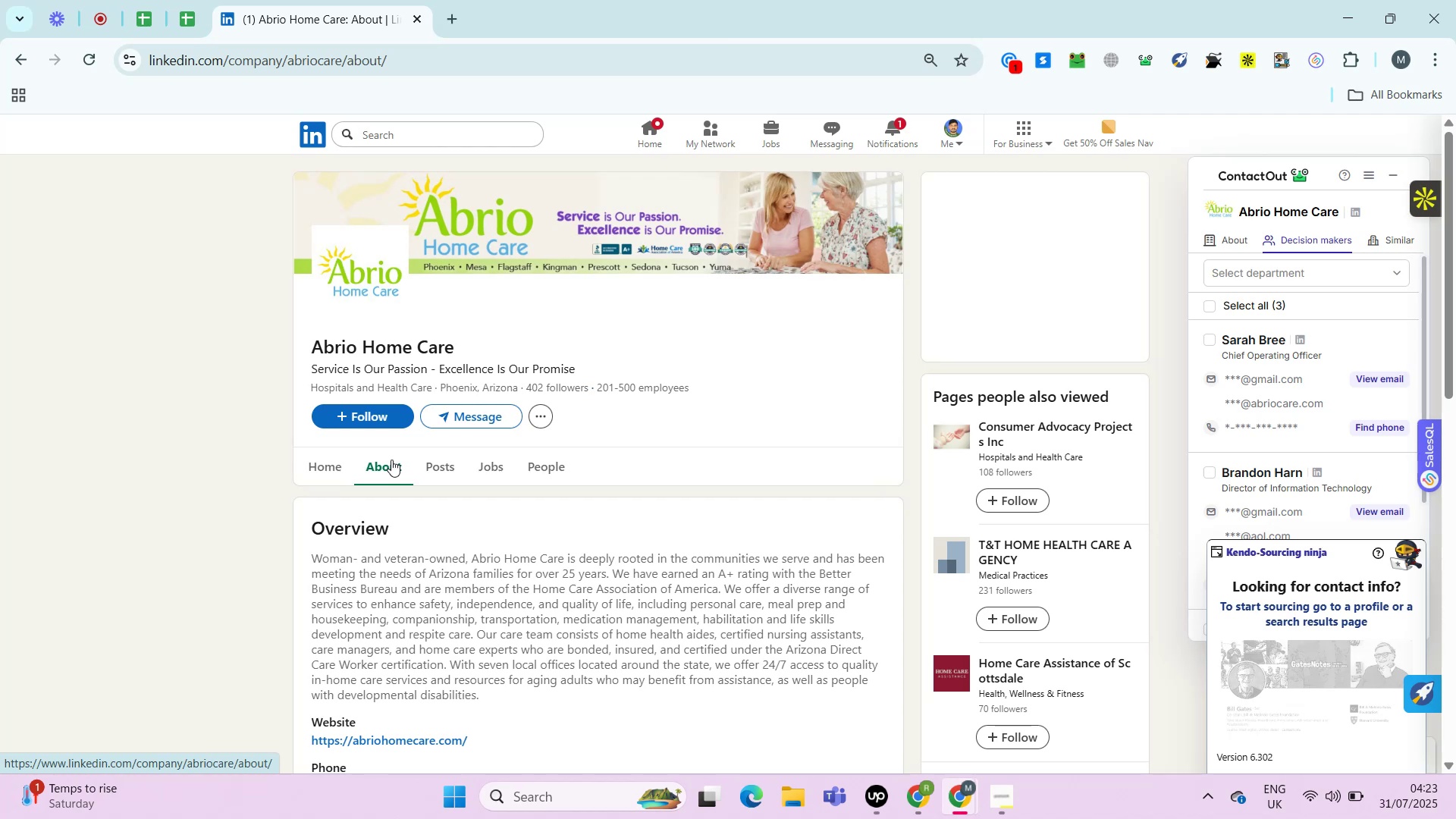 
key(Alt+Control+AltRight)
 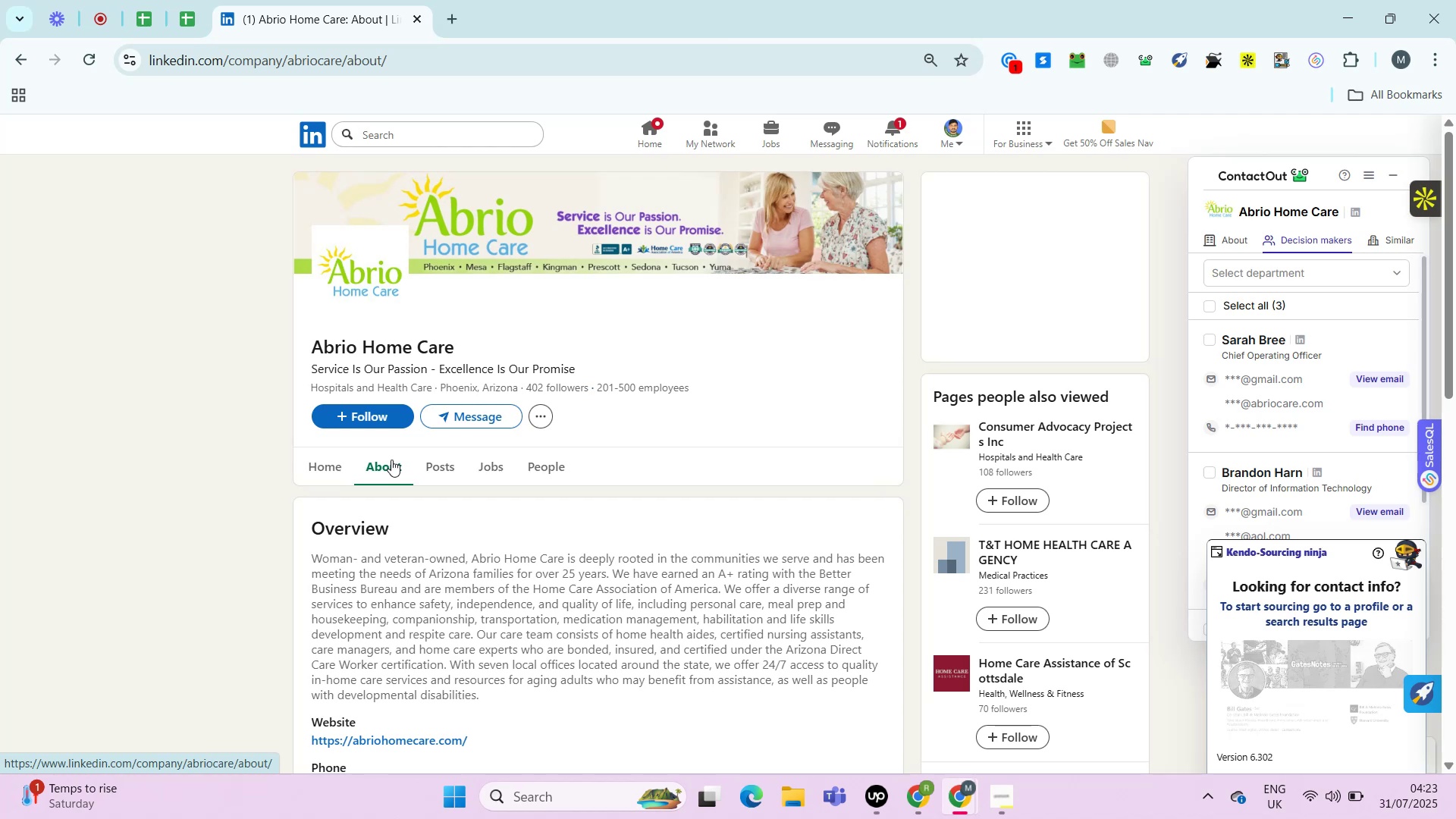 
key(Alt+Control+ControlRight)
 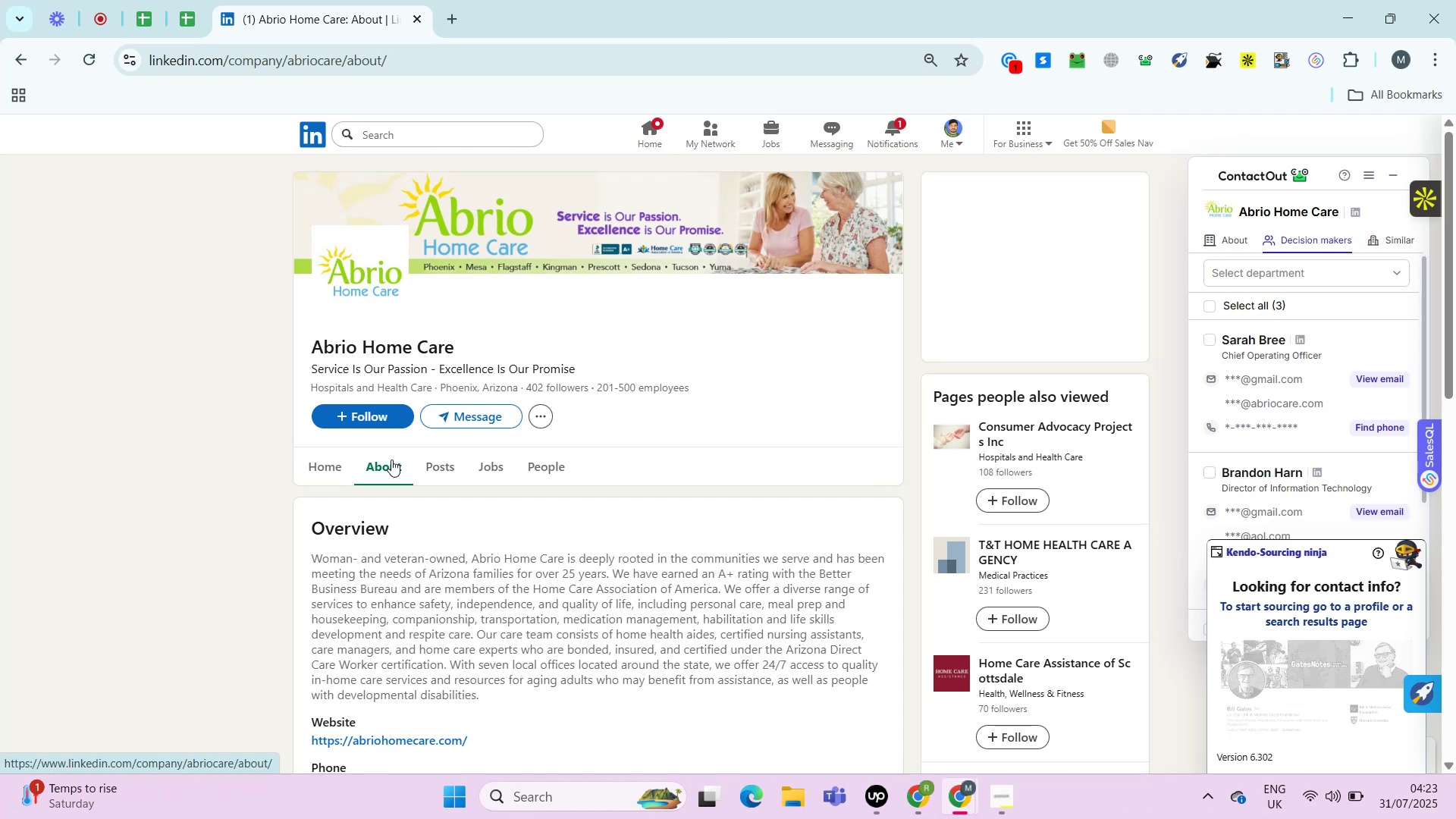 
key(Alt+Control+AltRight)
 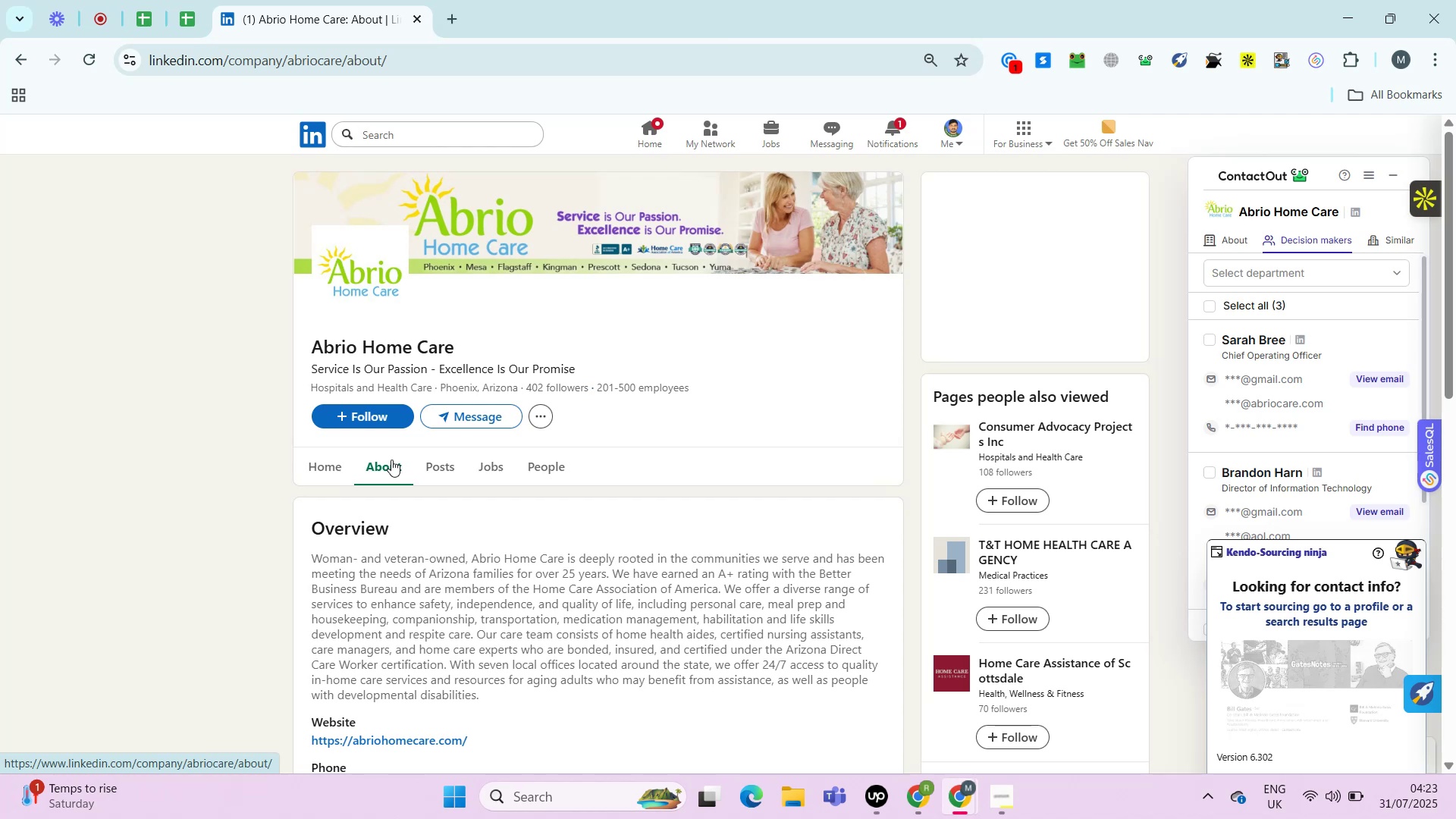 
wait(20.37)
 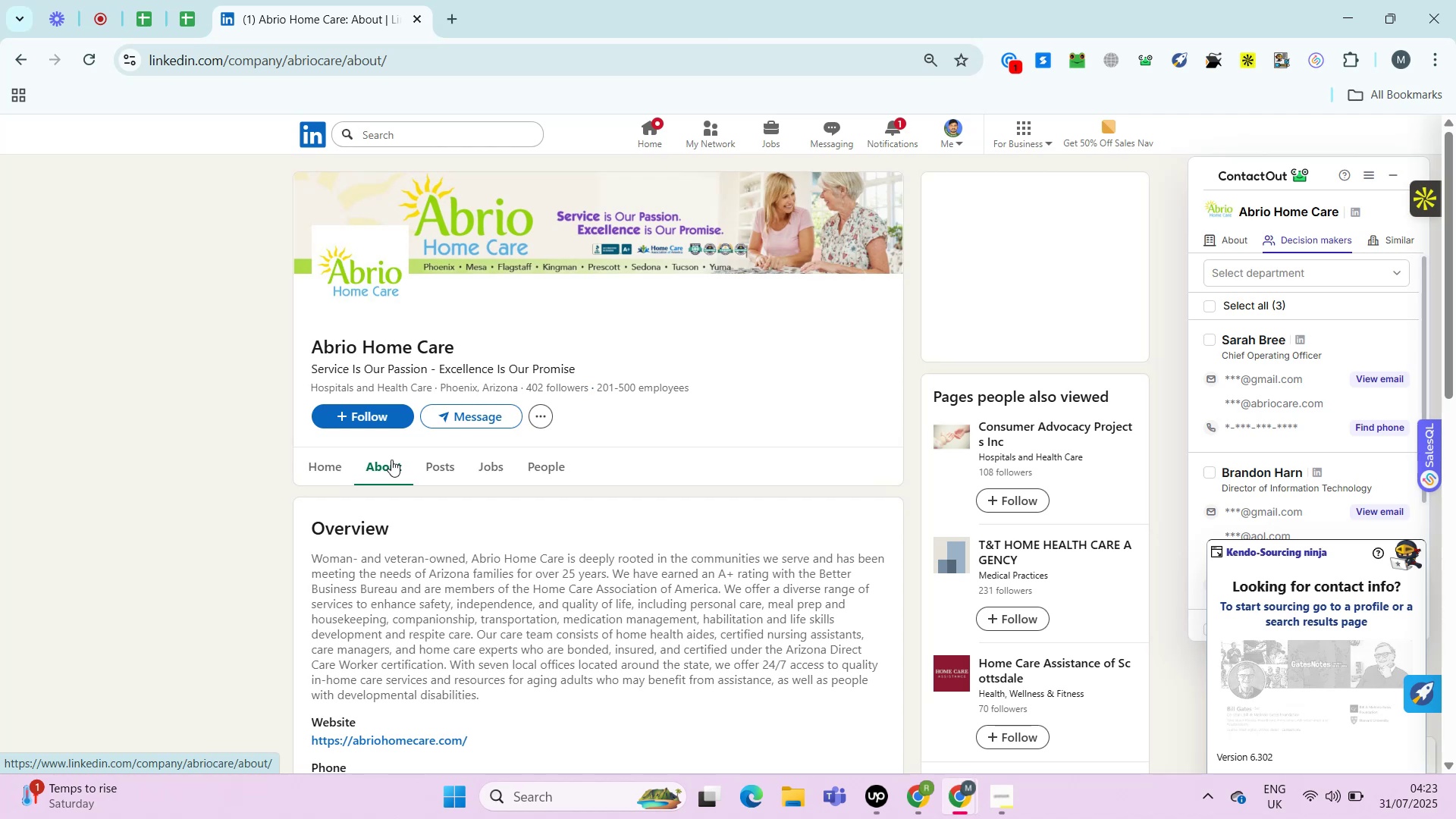 
key(Control+ControlRight)
 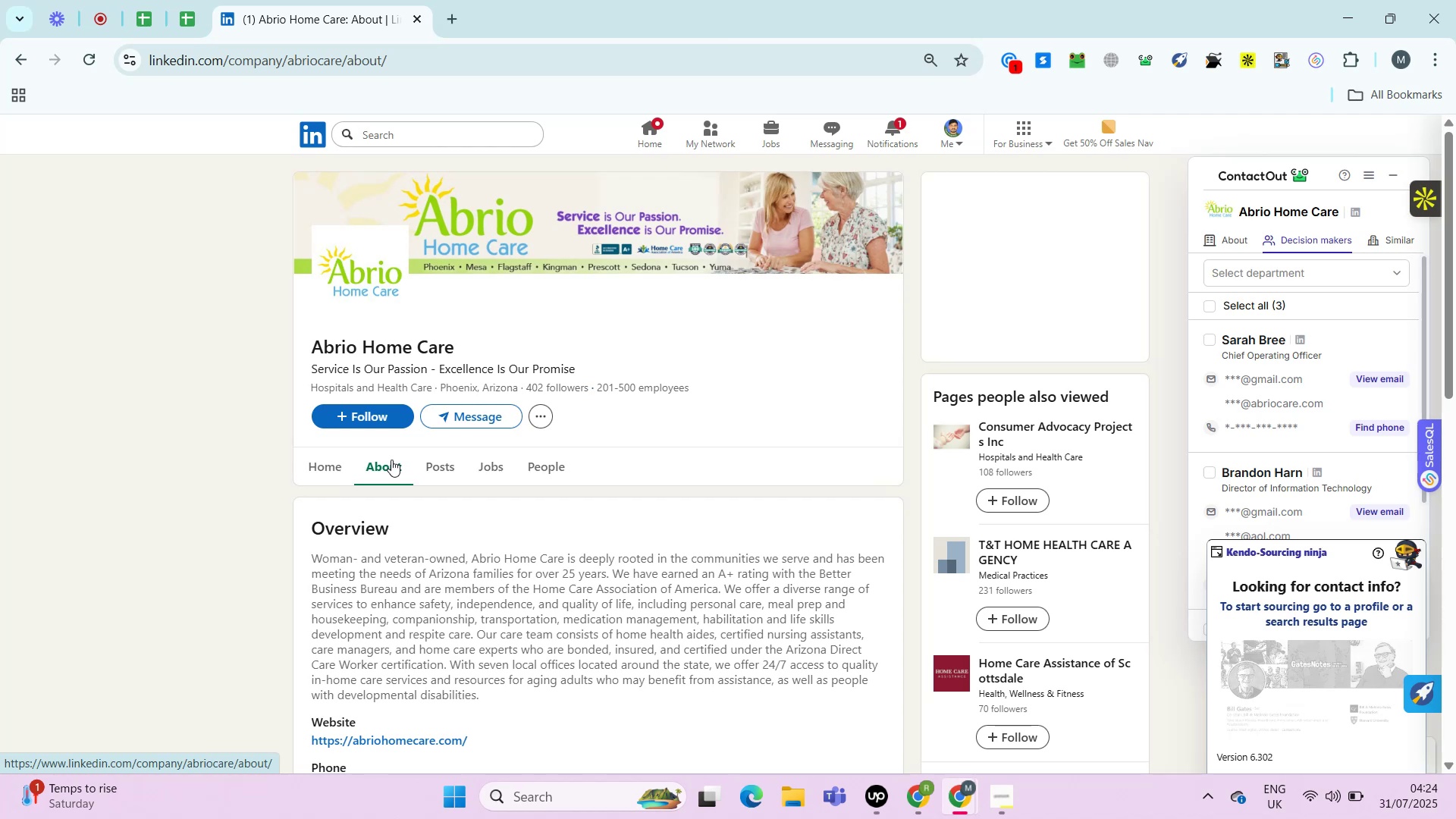 
key(Alt+Control+AltRight)
 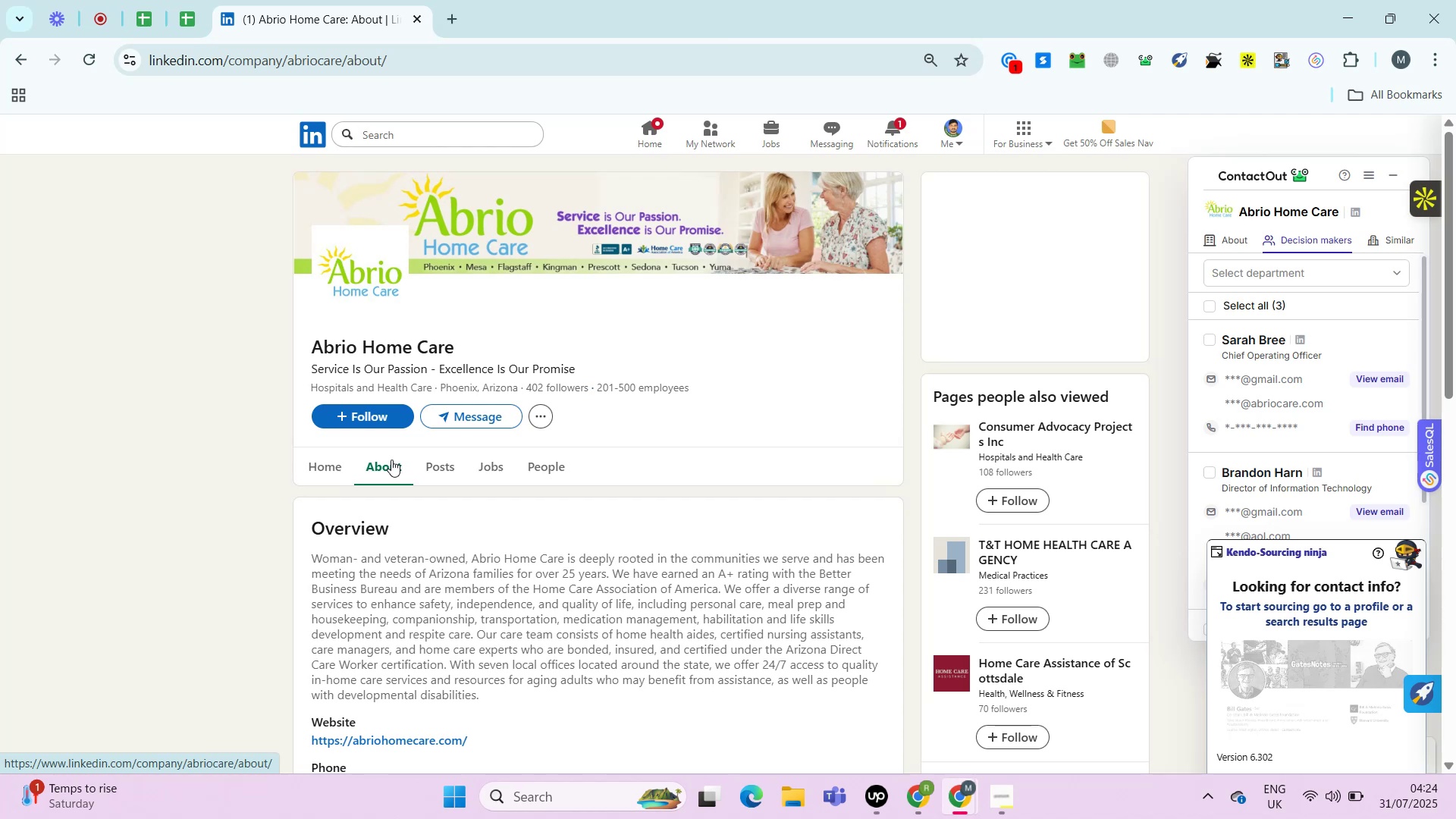 
key(Alt+Control+ControlRight)
 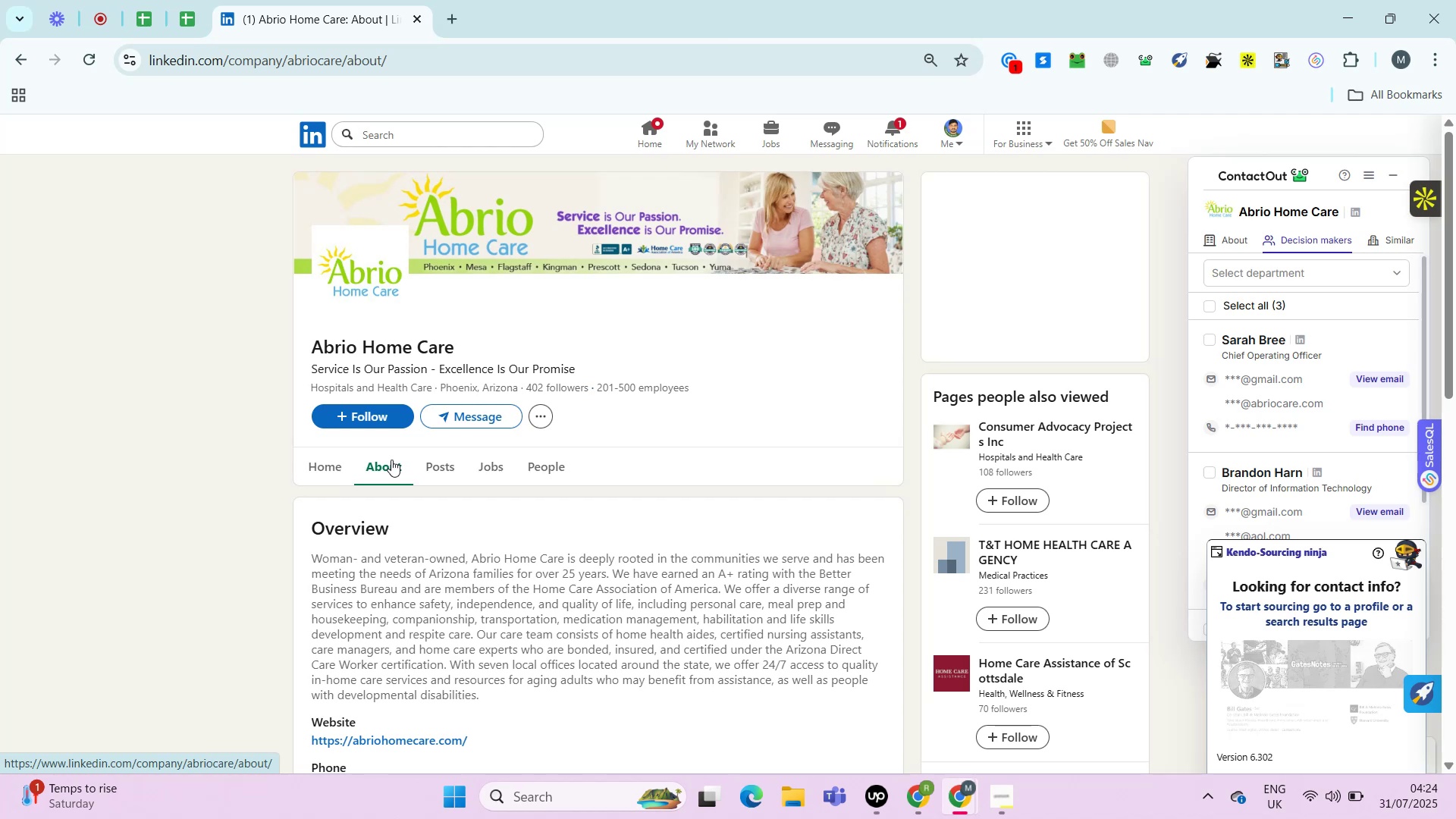 
key(Alt+Control+AltRight)
 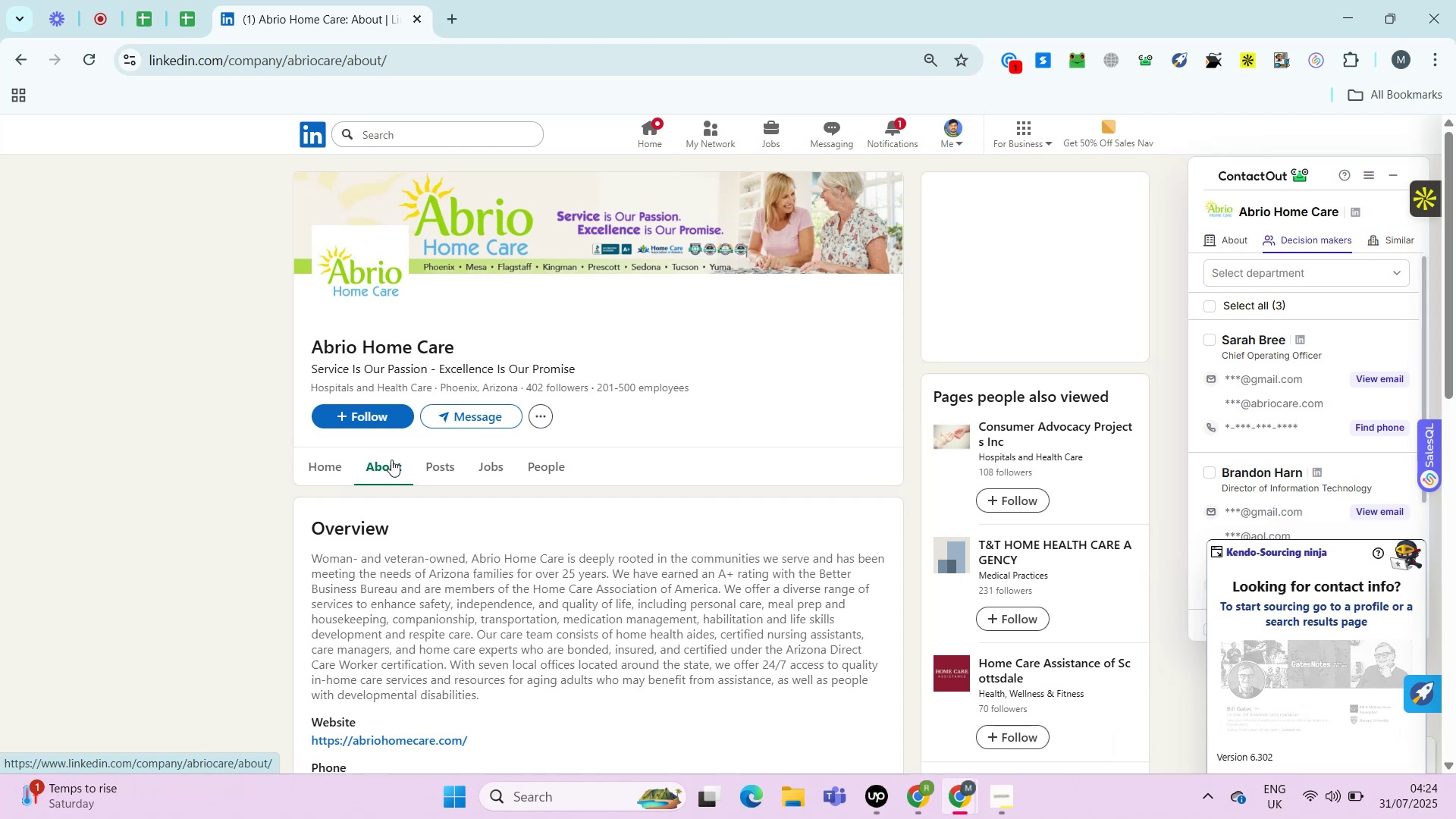 
wait(29.08)
 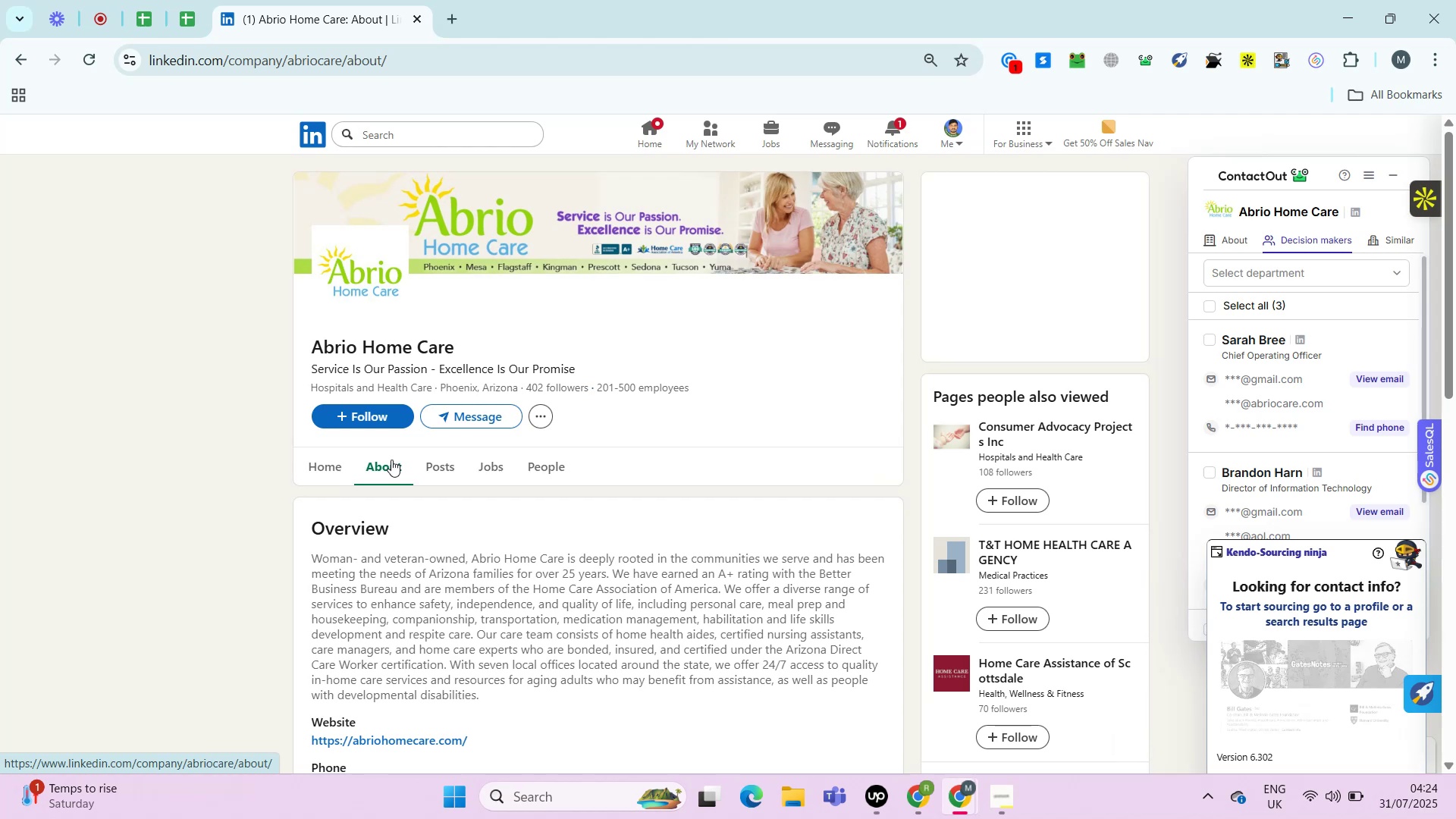 
key(Control+ControlRight)
 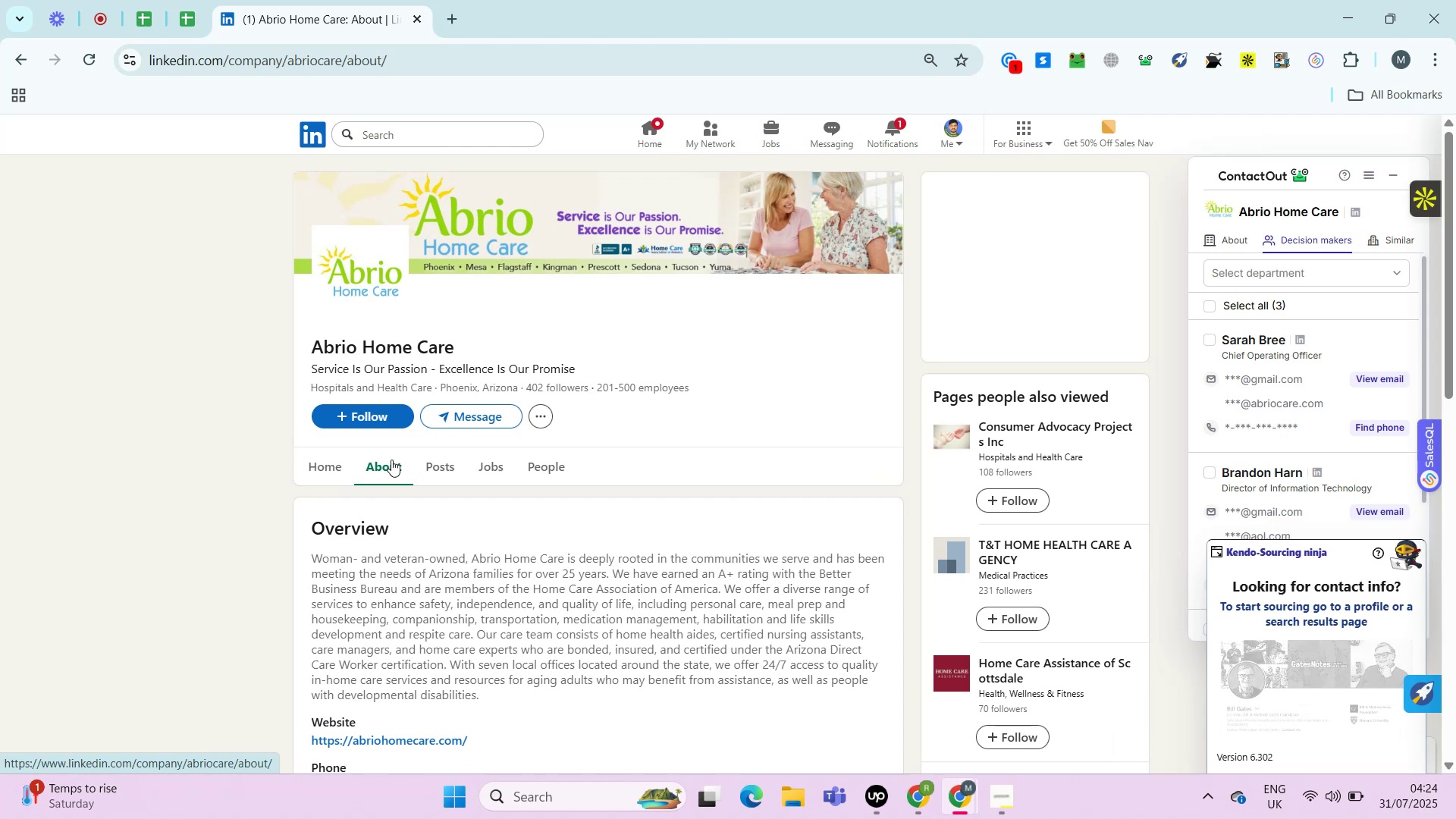 
key(Alt+Control+AltRight)
 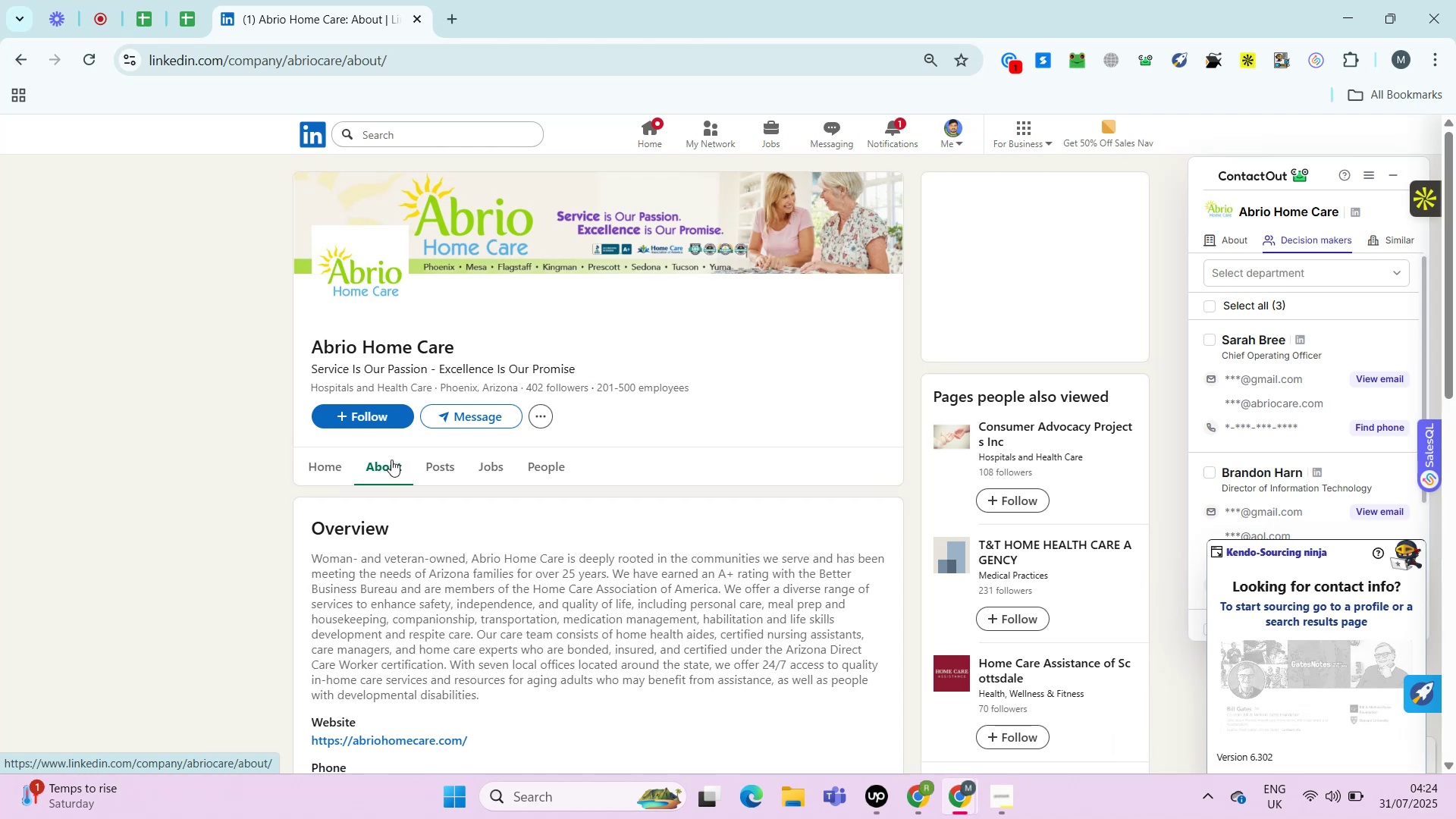 
key(Alt+Control+ControlRight)
 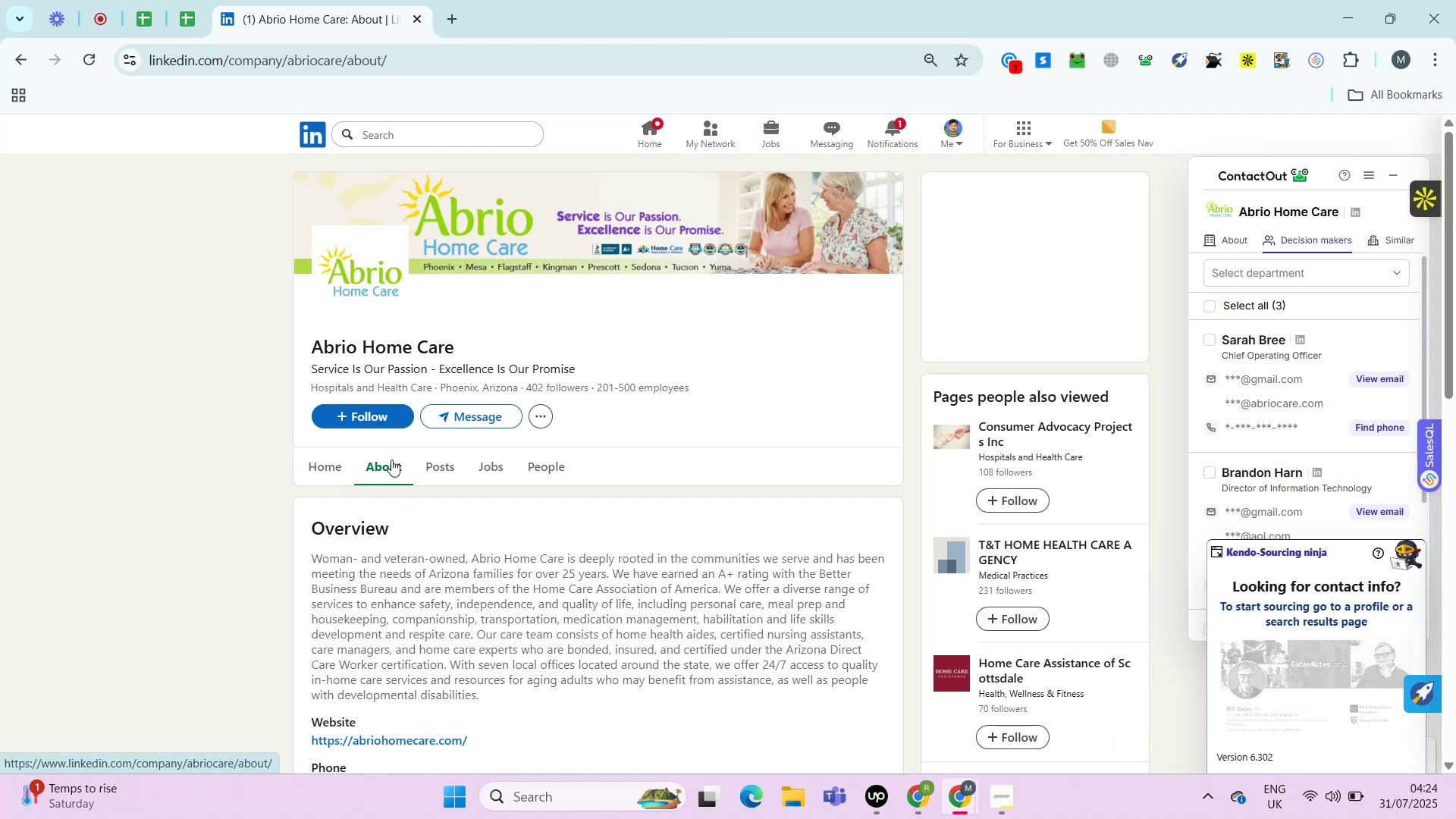 
key(Alt+Control+AltRight)
 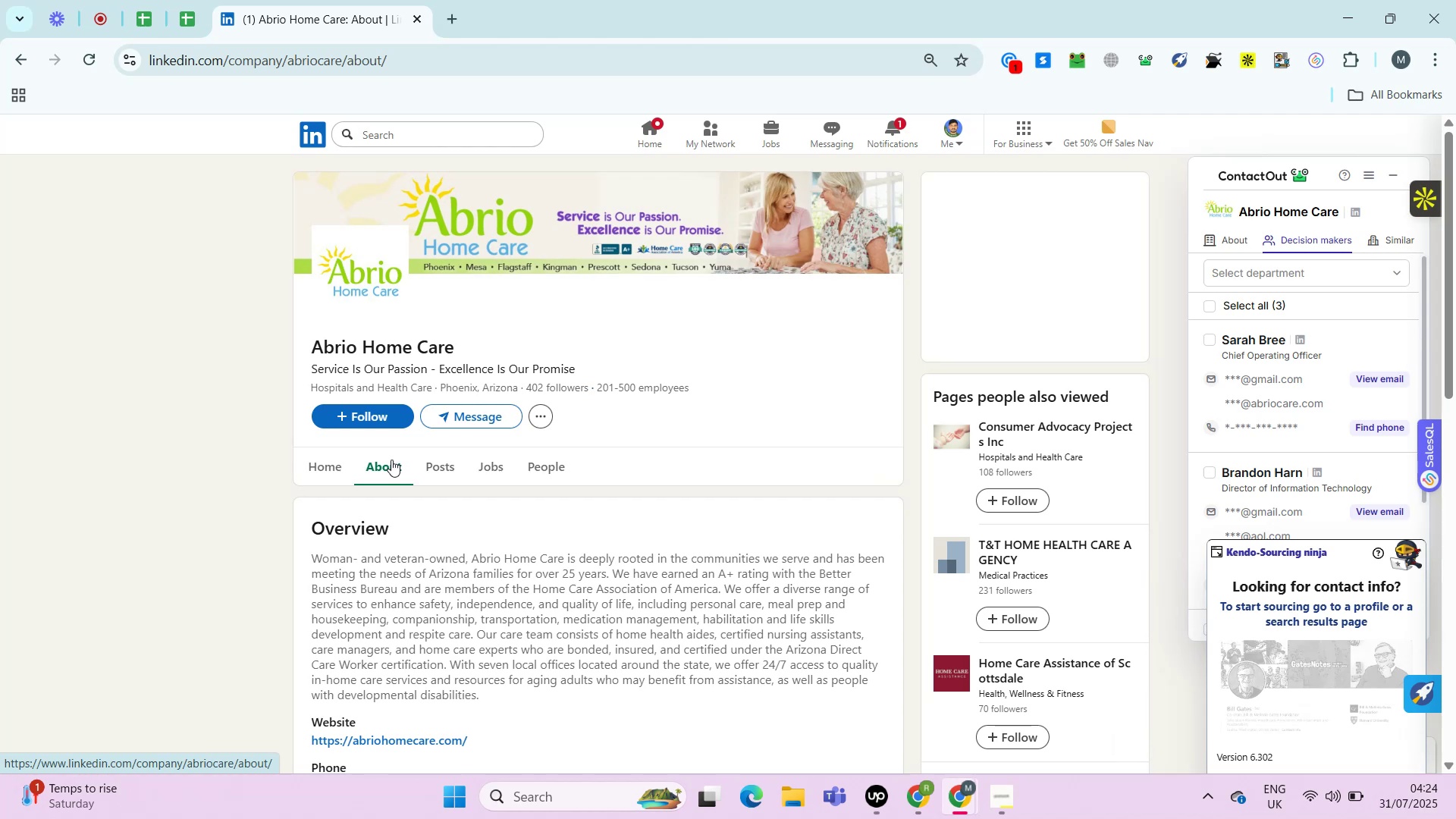 
wait(18.74)
 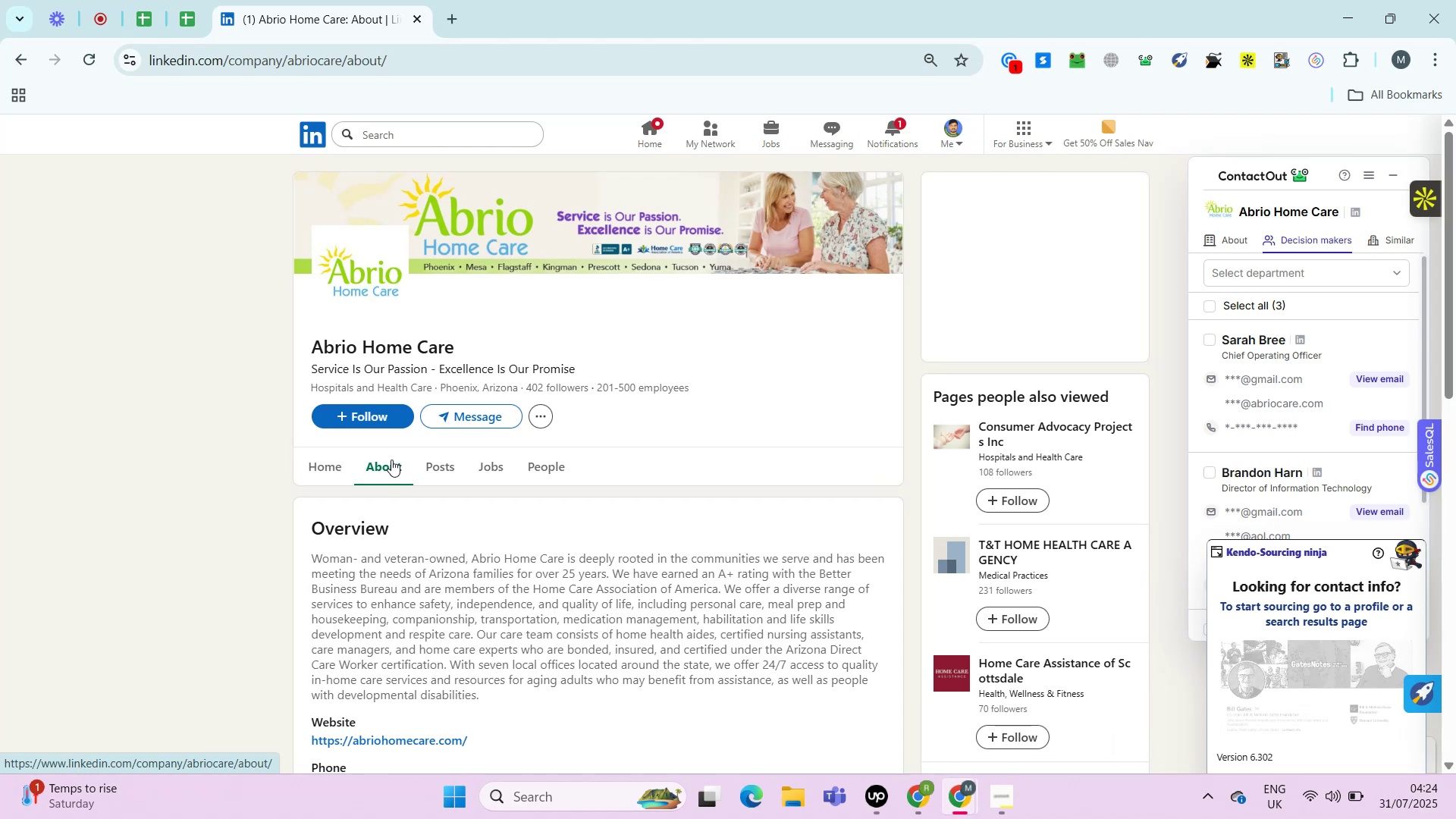 
hold_key(key=ControlLeft, duration=0.57)
left_click([427, 322])
 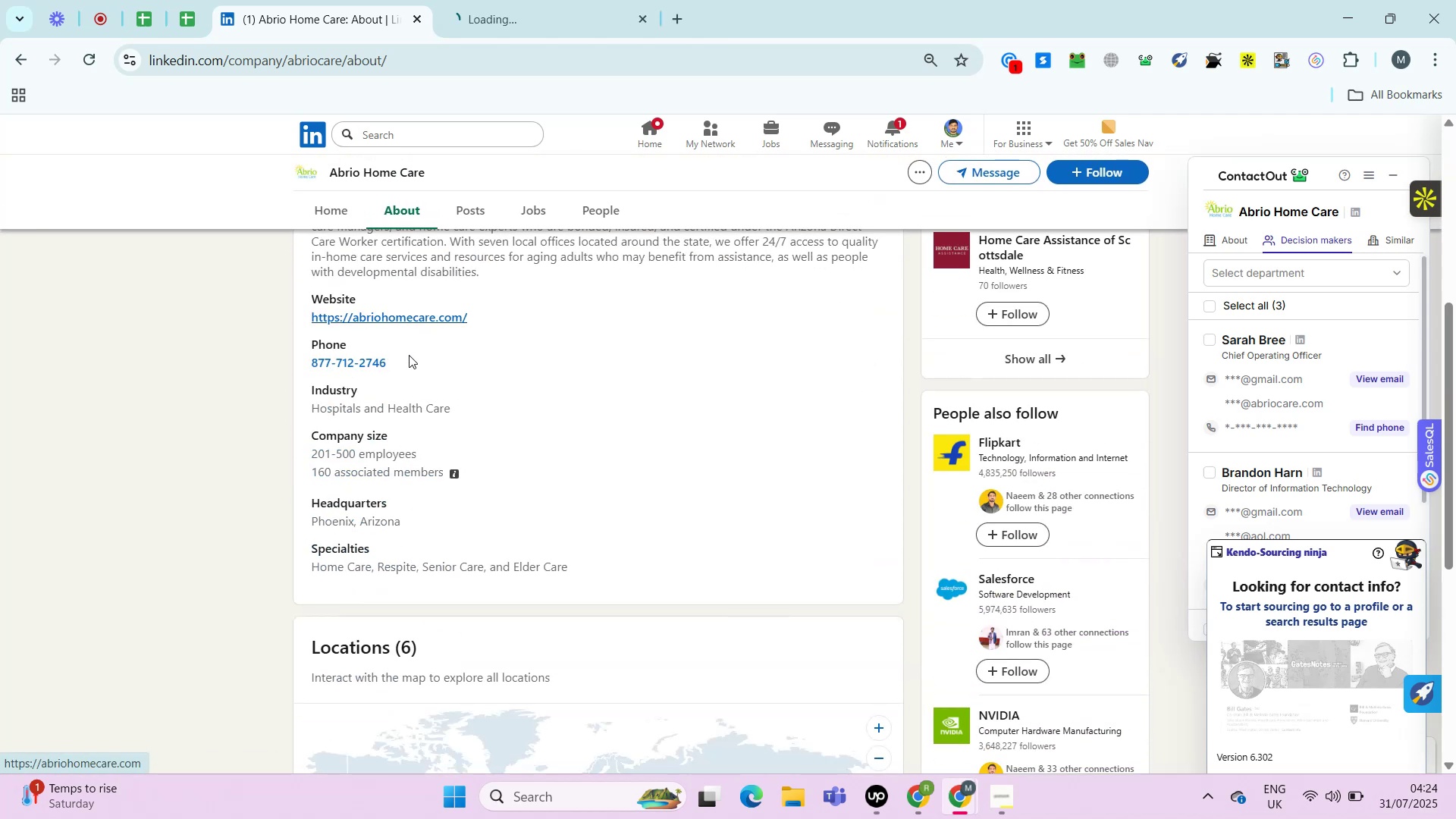 
left_click_drag(start_coordinate=[401, 362], to_coordinate=[312, 369])
 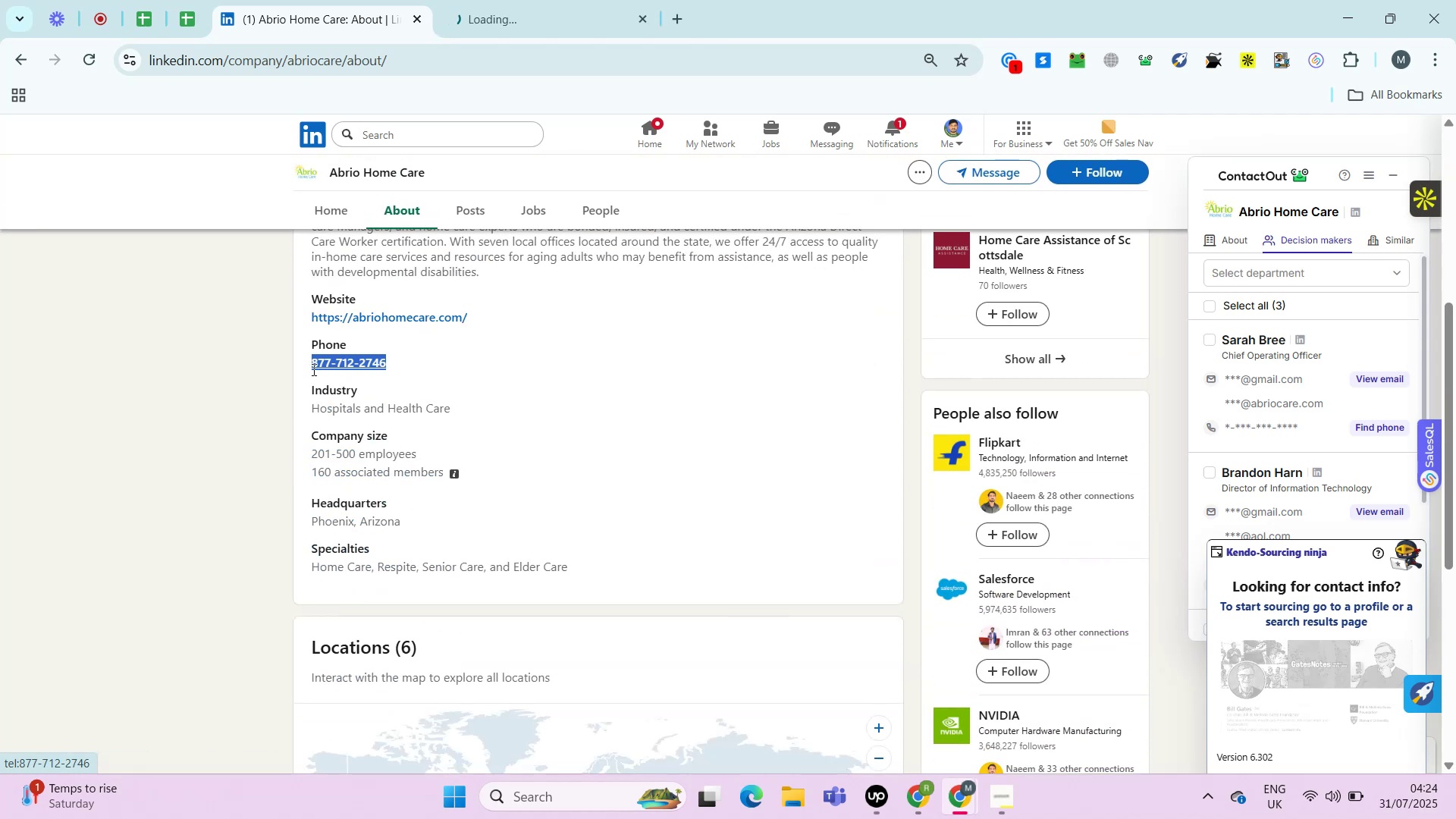 
key(Control+ControlLeft)
 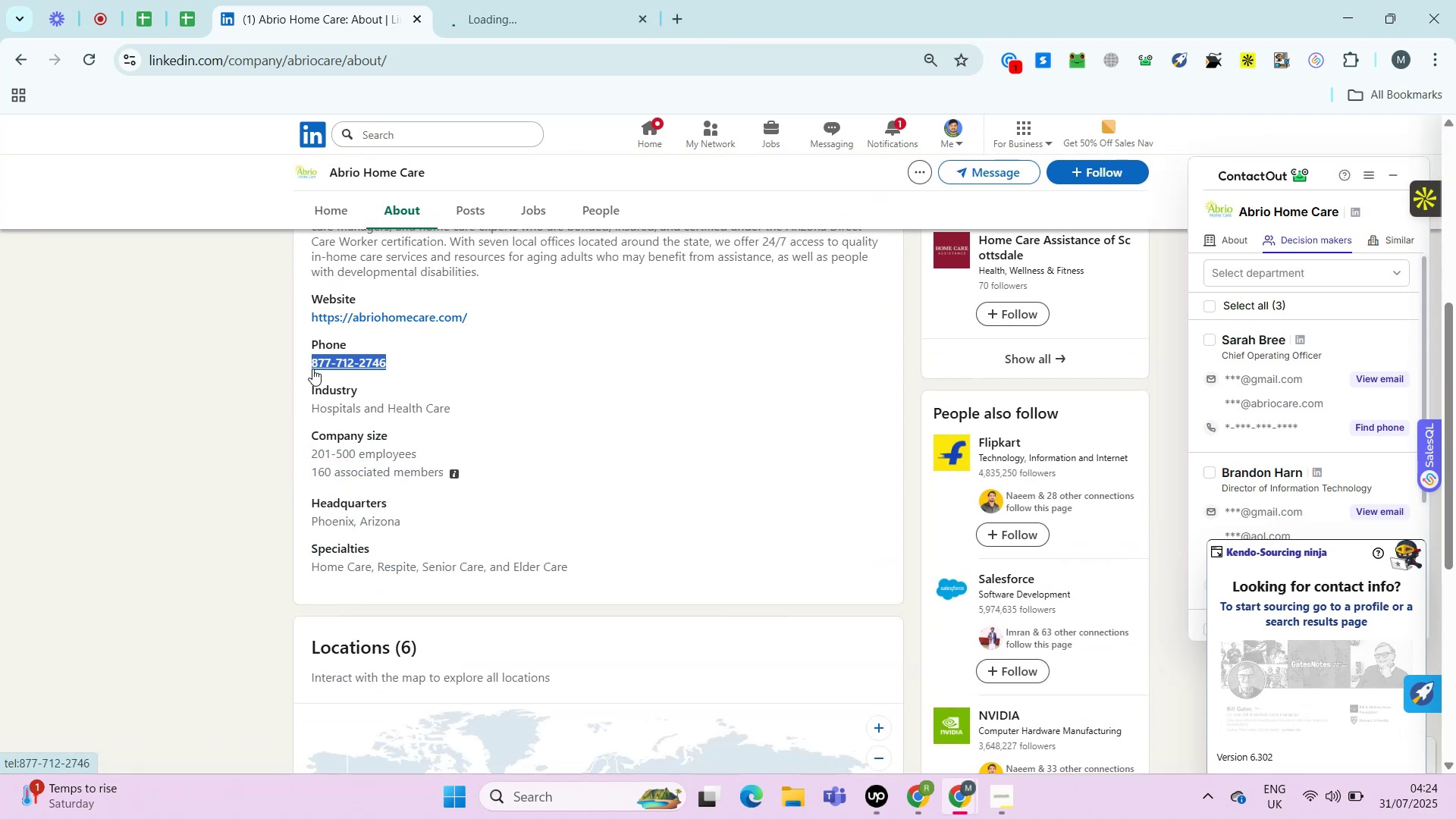 
key(Control+C)
 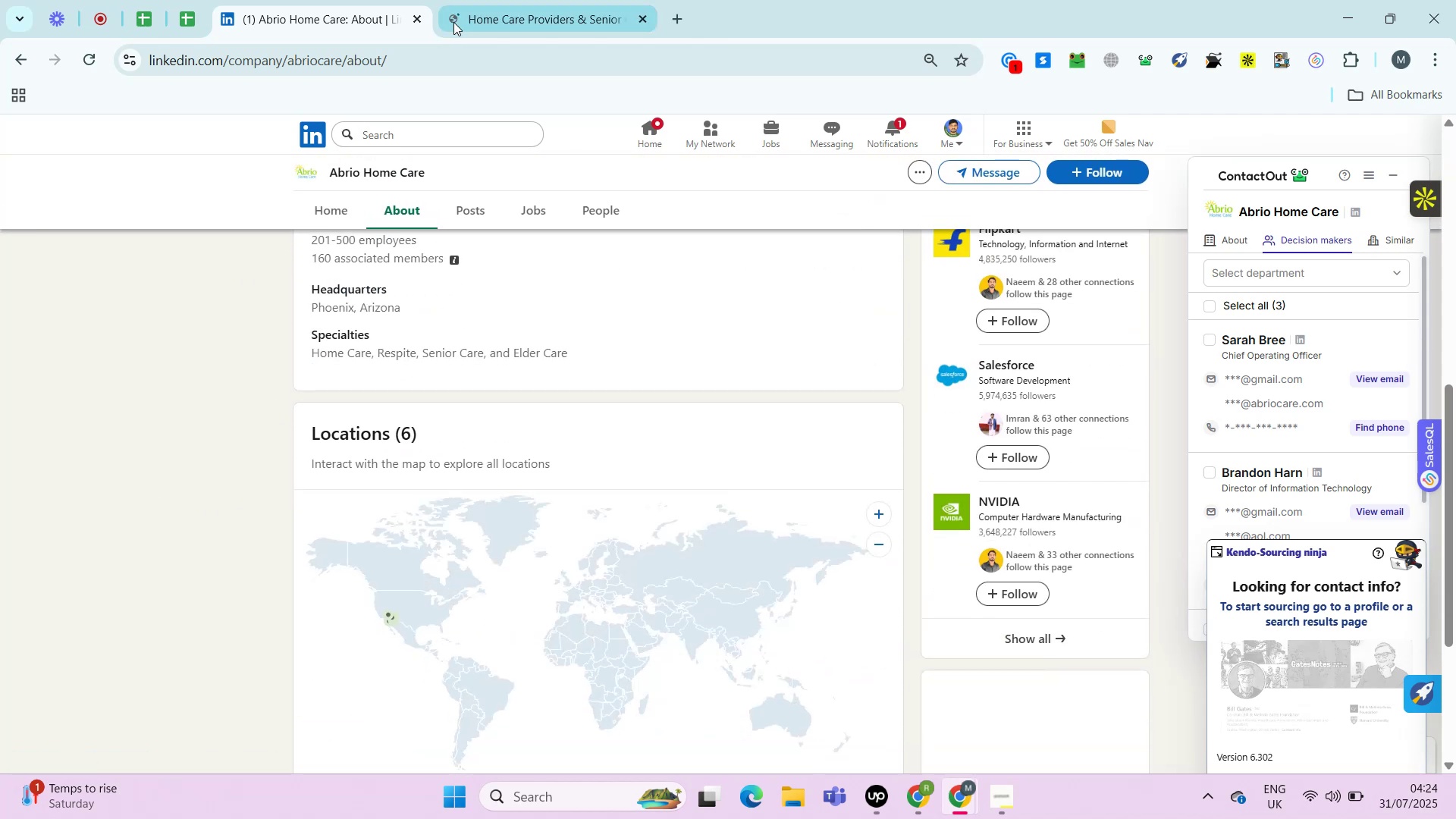 
left_click([504, 0])
 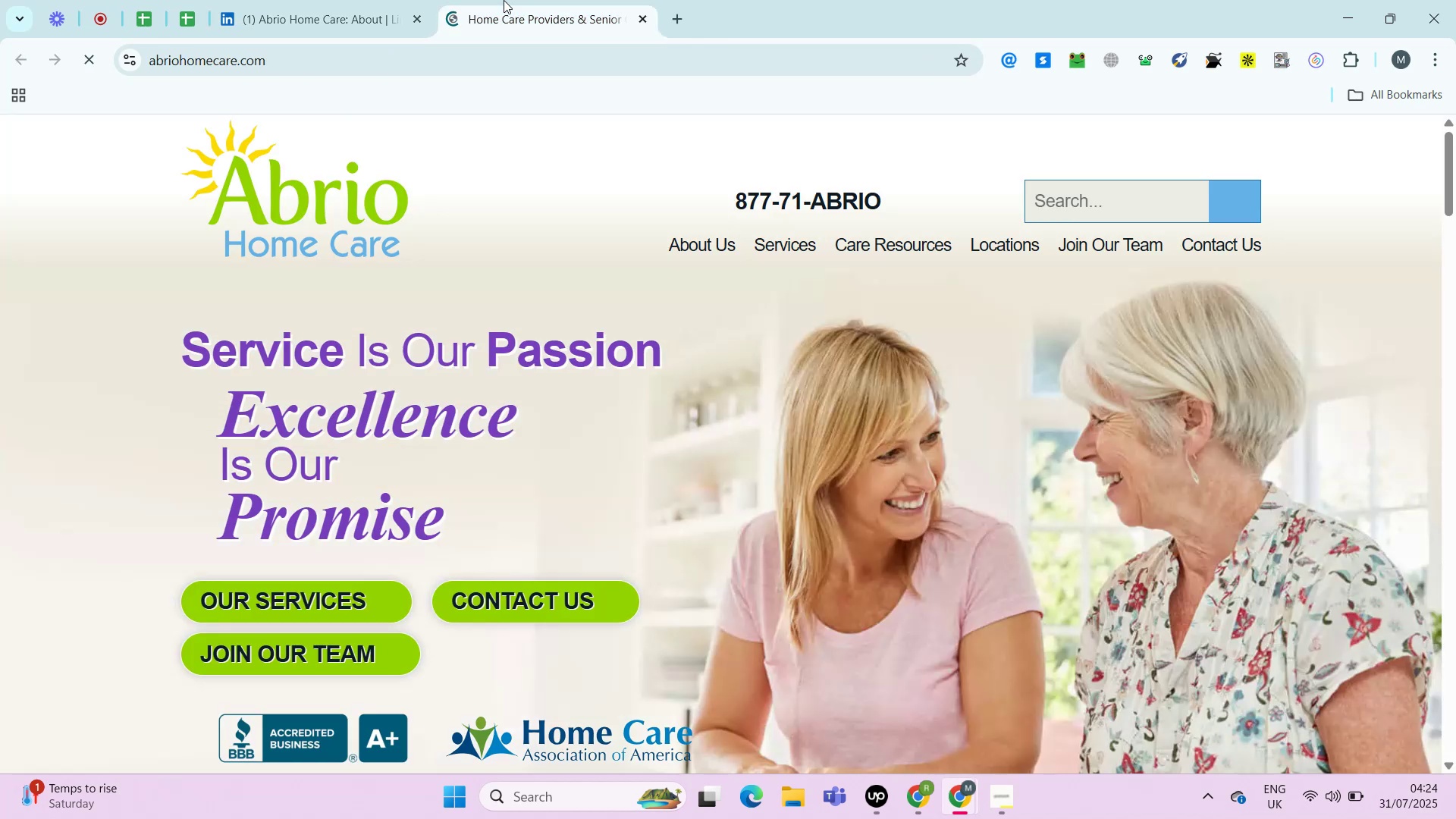 
key(Control+F)
 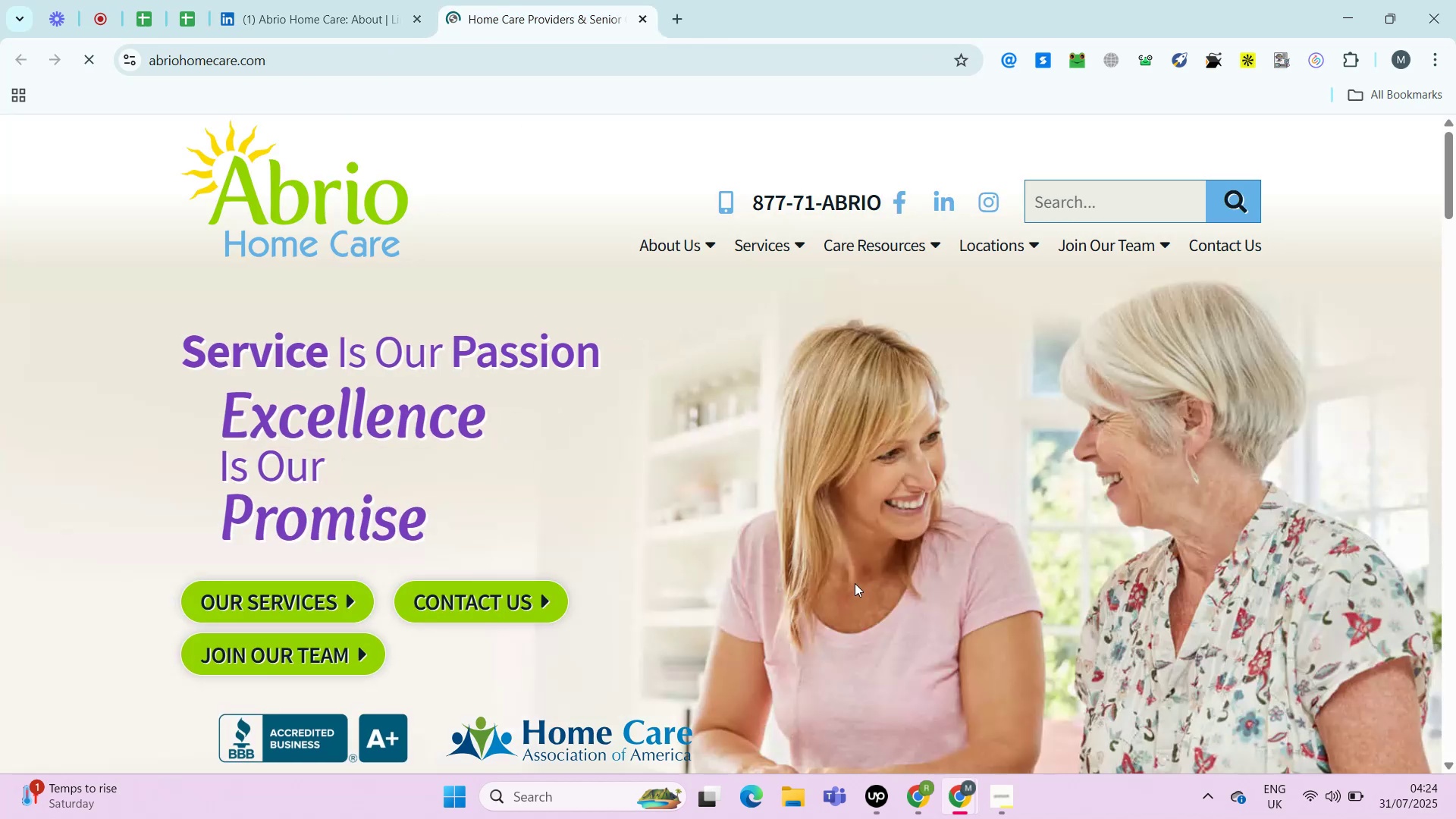 
key(Control+V)
 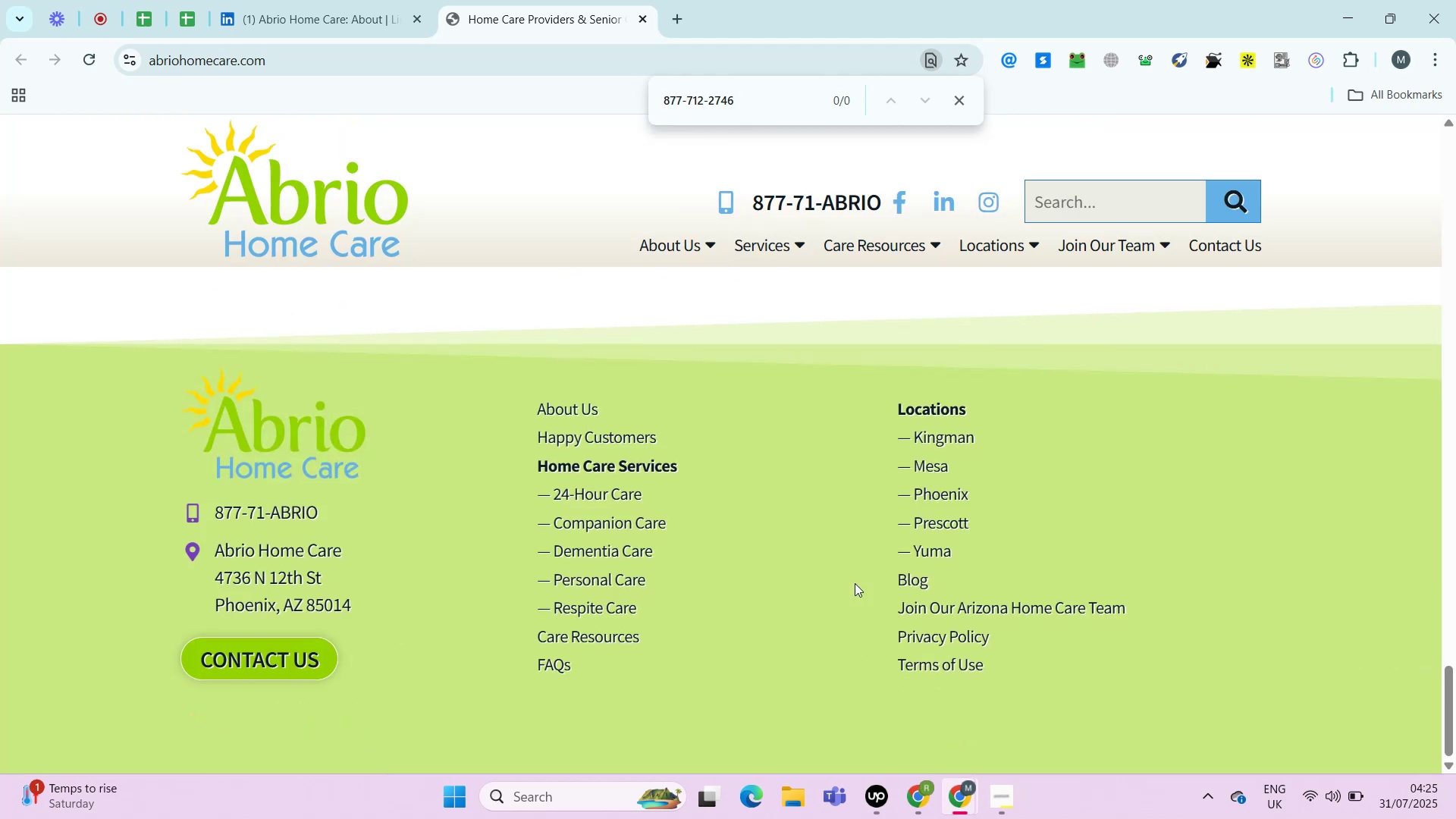 
mouse_move([504, 541])
 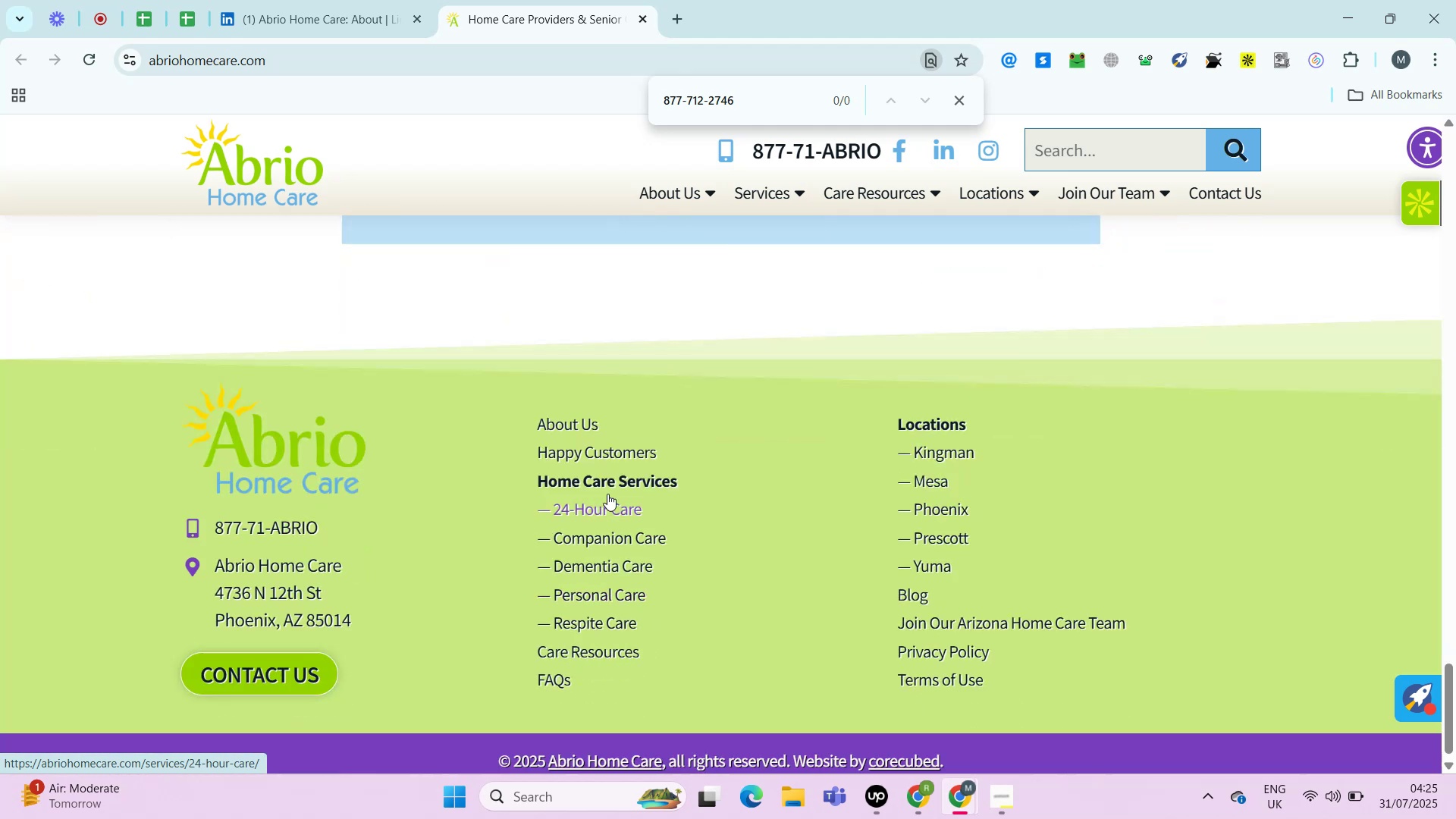 
hold_key(key=ControlLeft, duration=0.51)
left_click([285, 654])
 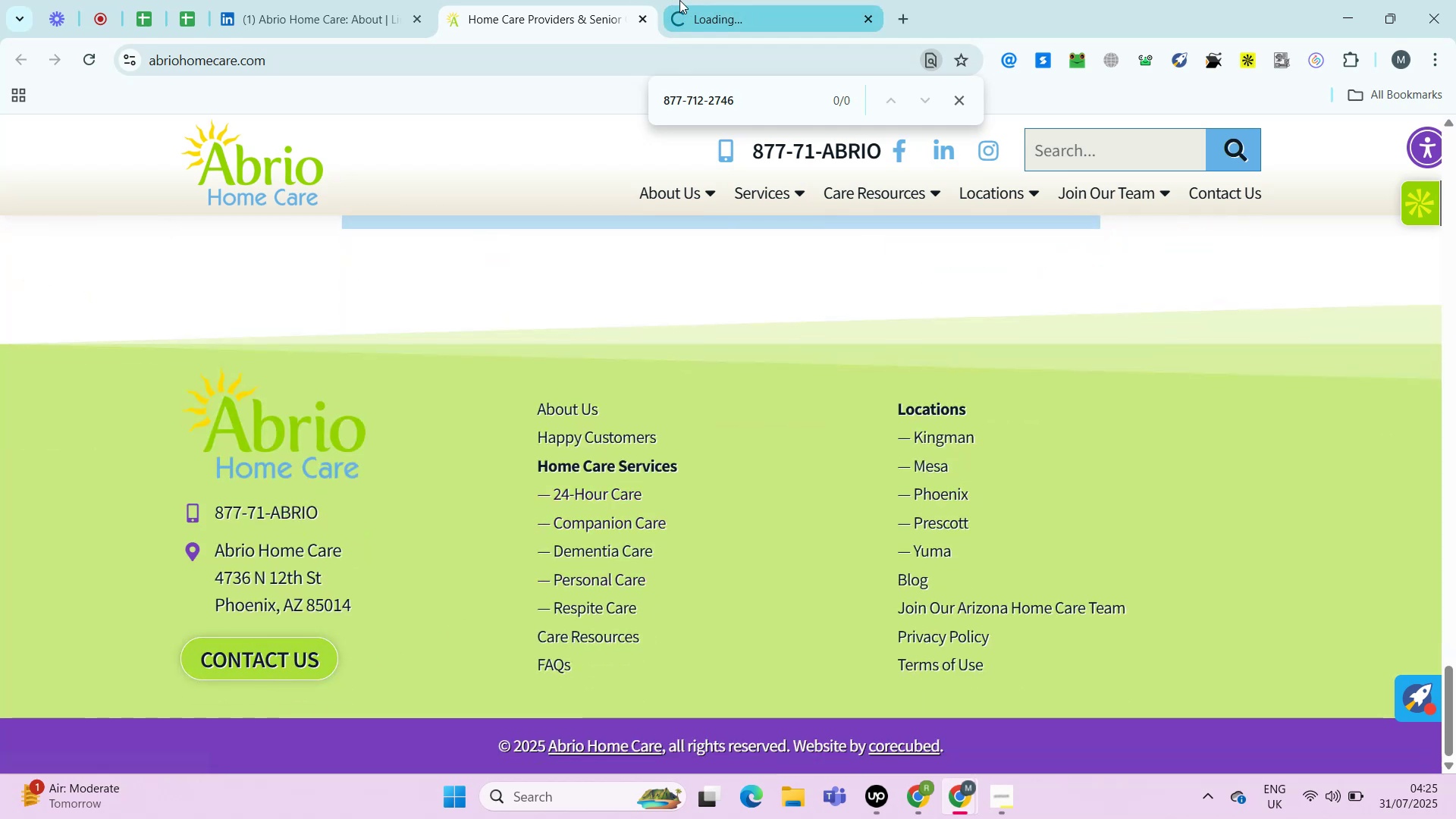 
left_click([679, 0])
 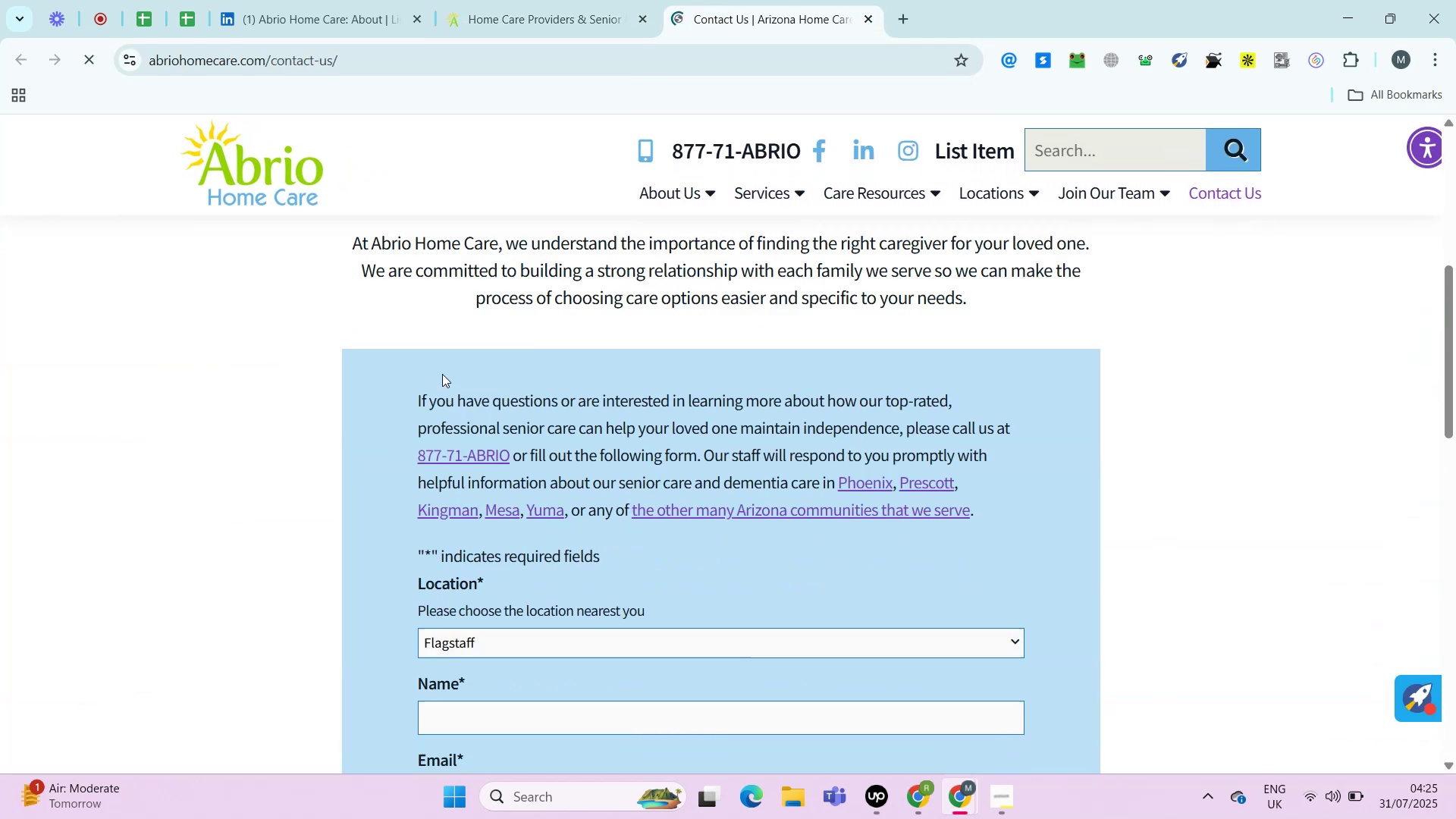 
wait(8.99)
 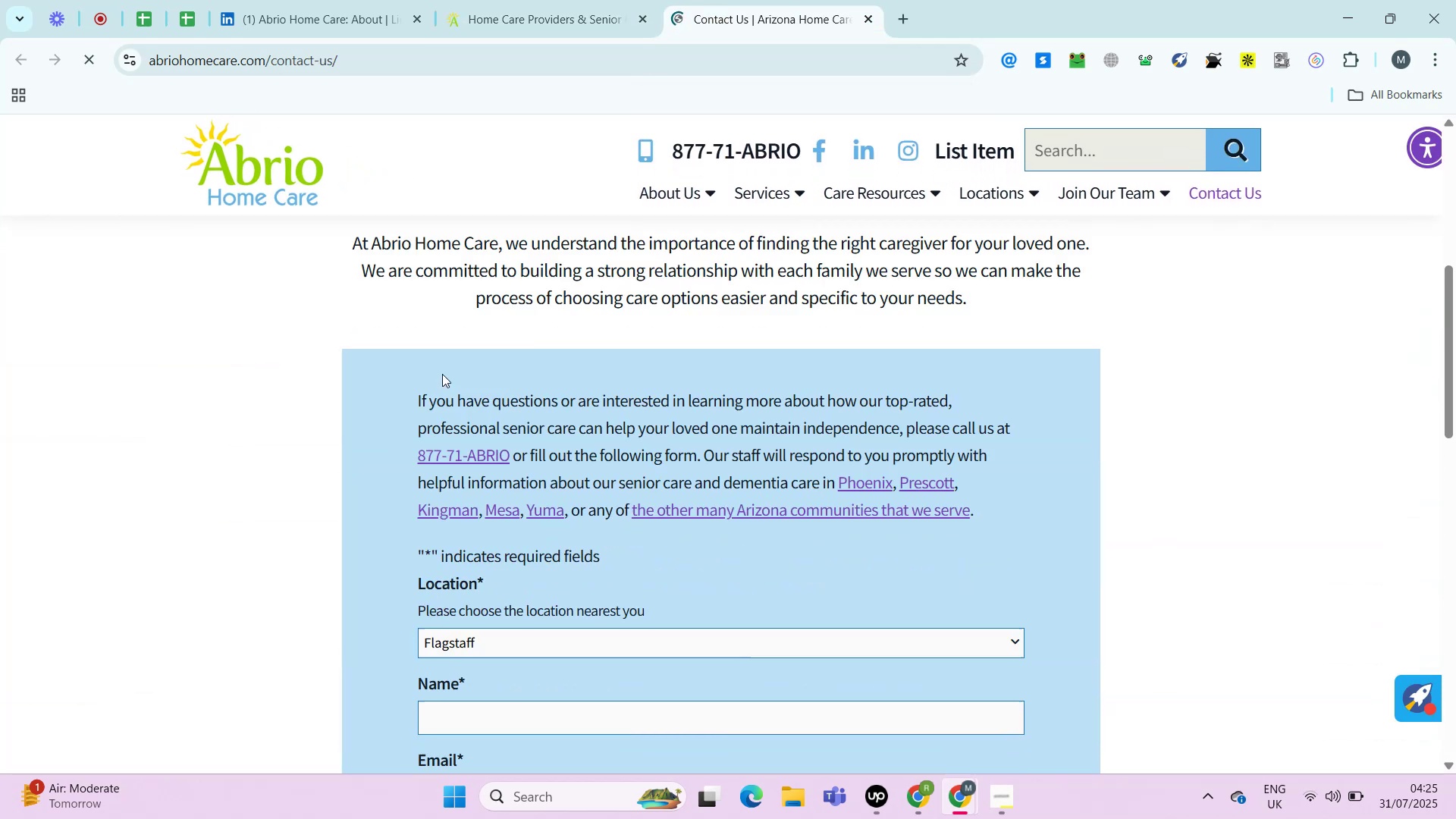 
left_click([187, 2])
 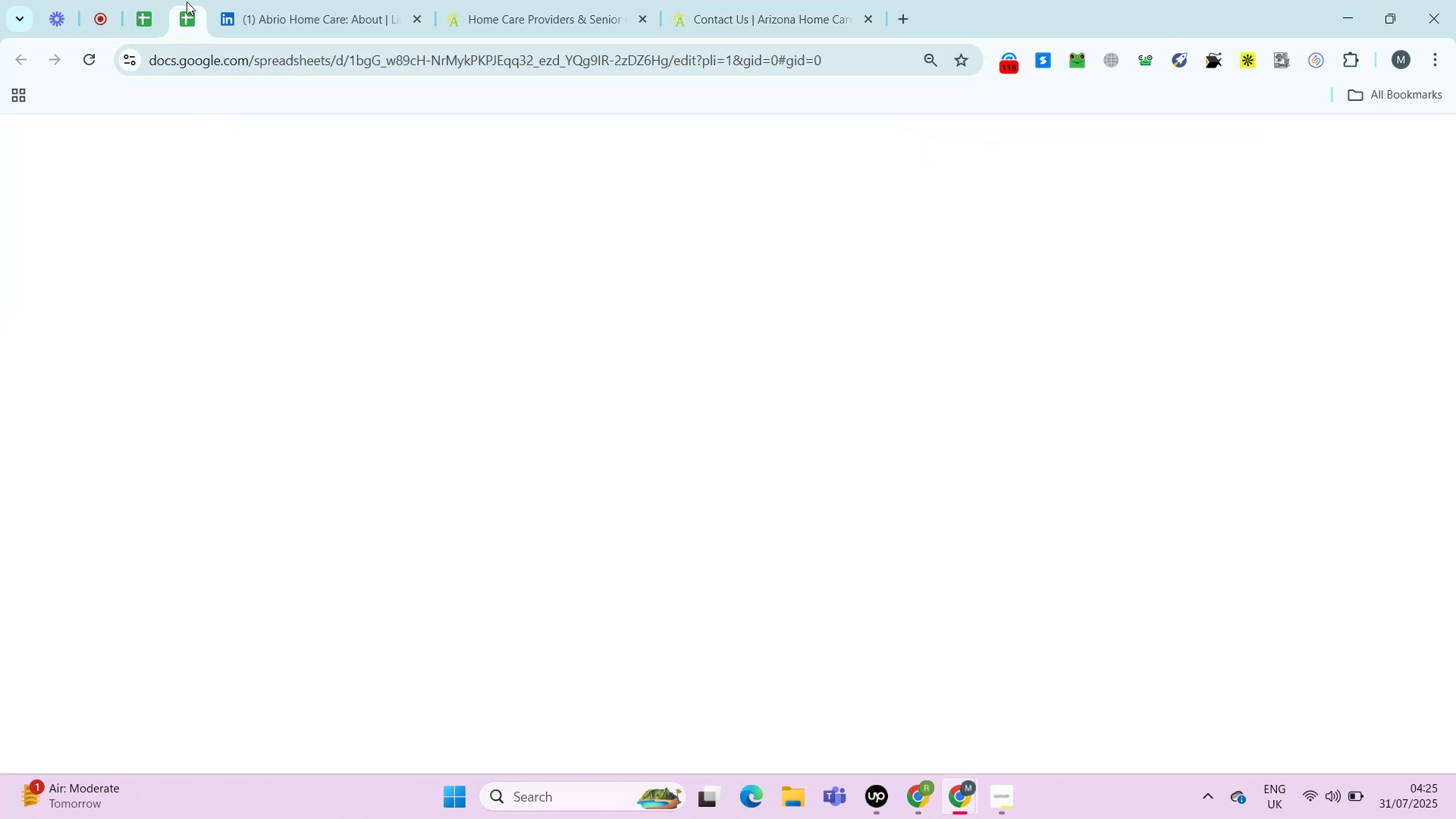 
key(Control+ArrowLeft)
 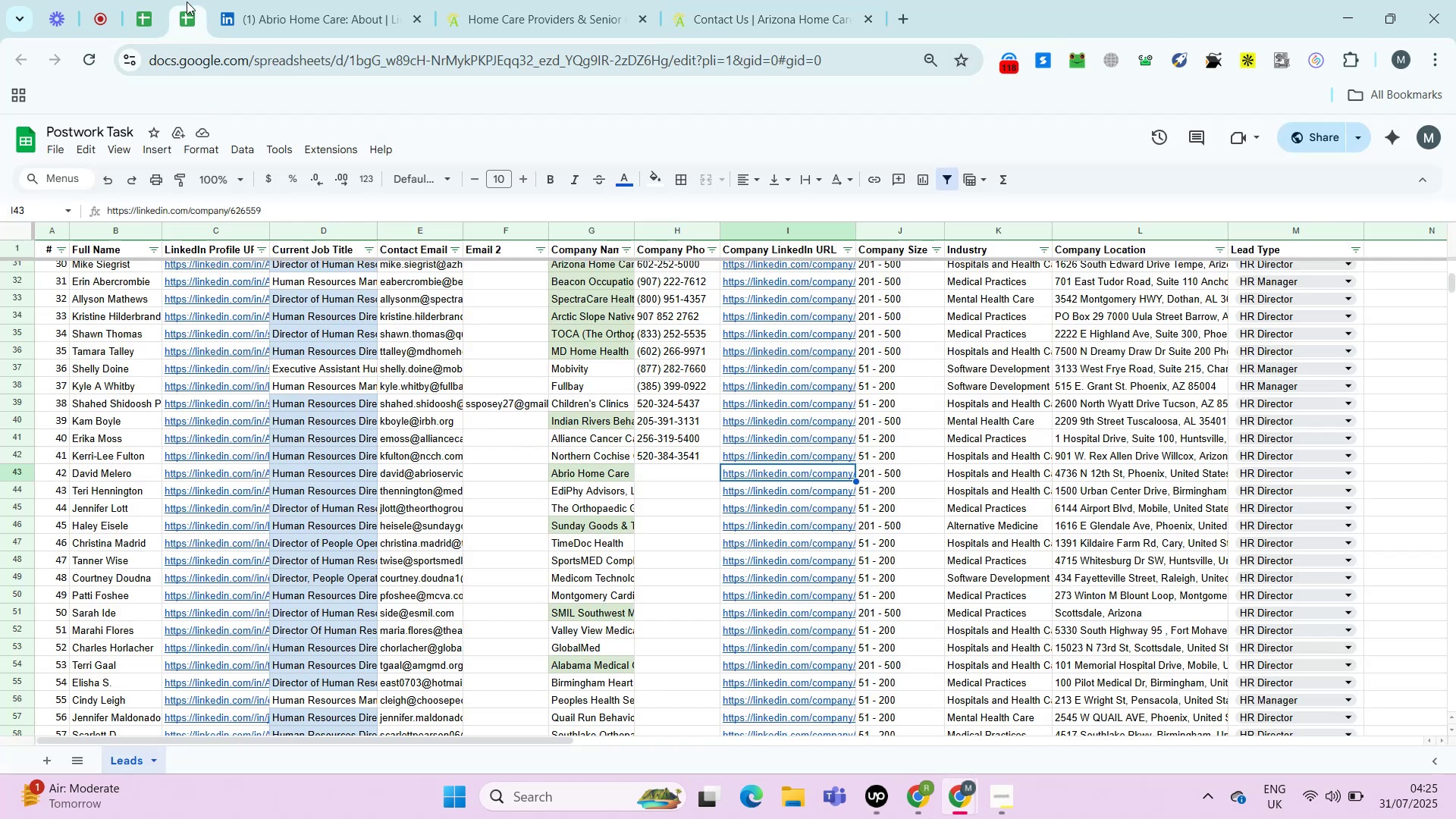 
key(Control+ArrowLeft)
 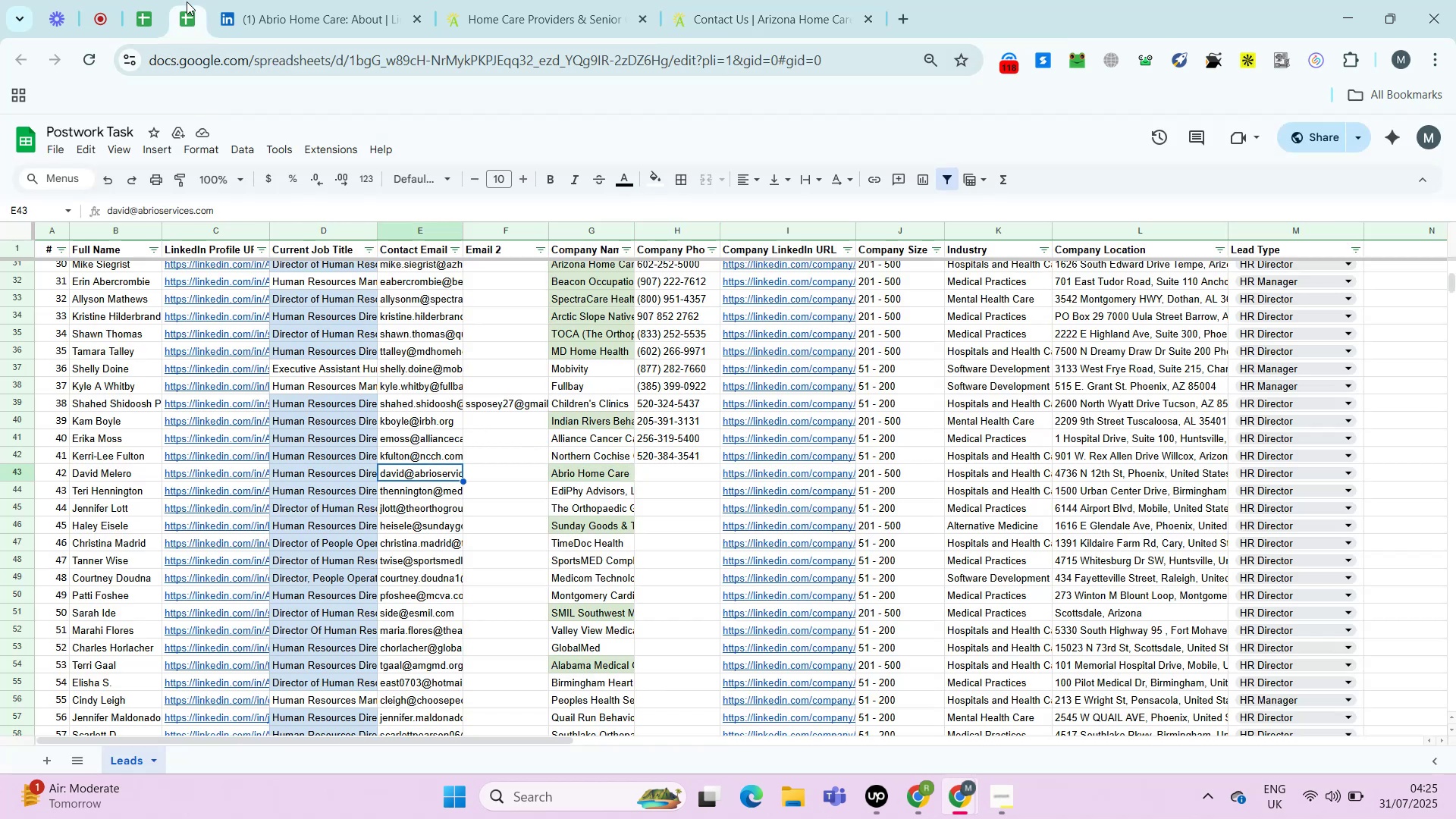 
key(ArrowRight)
 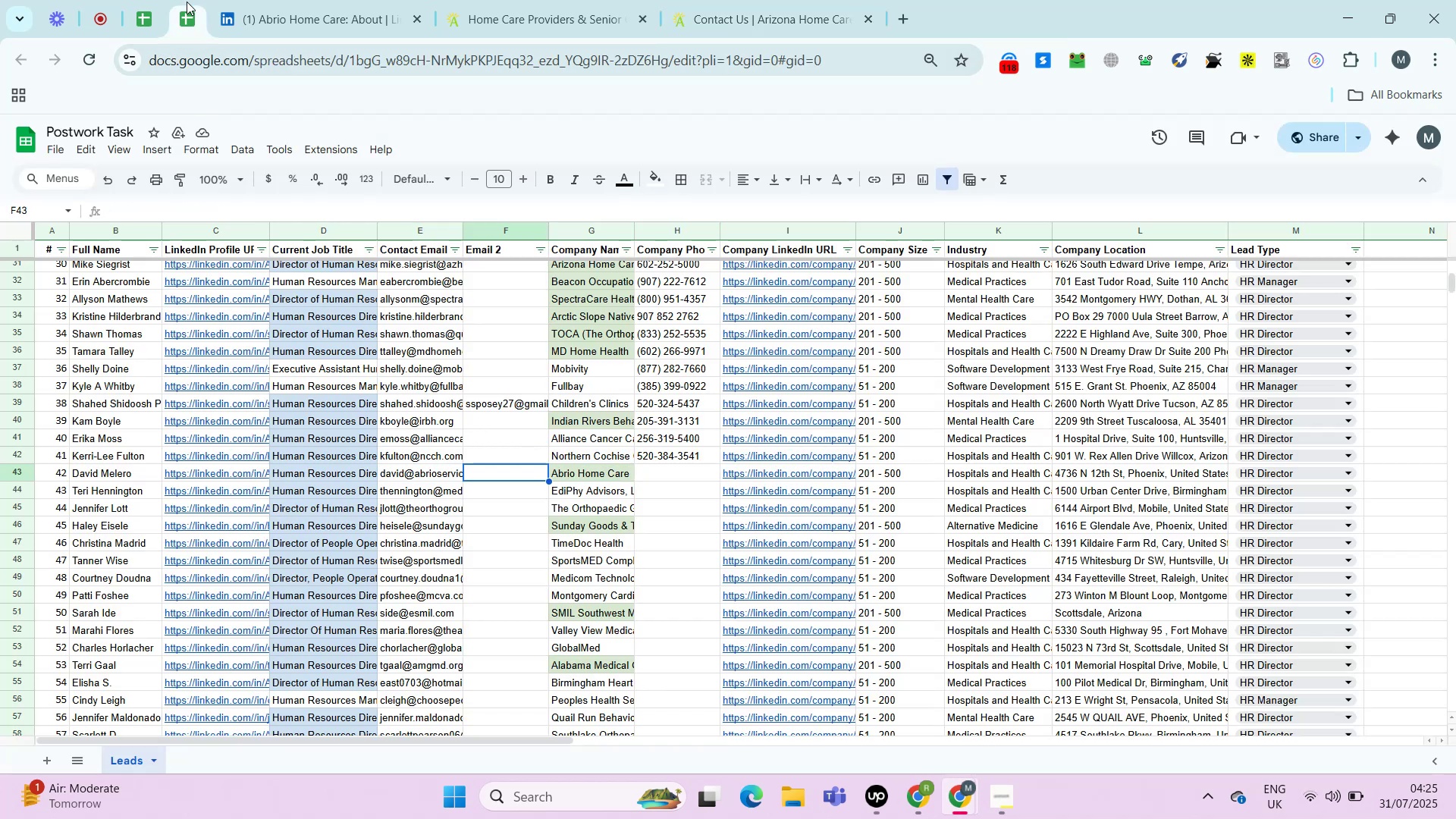 
key(ArrowRight)
 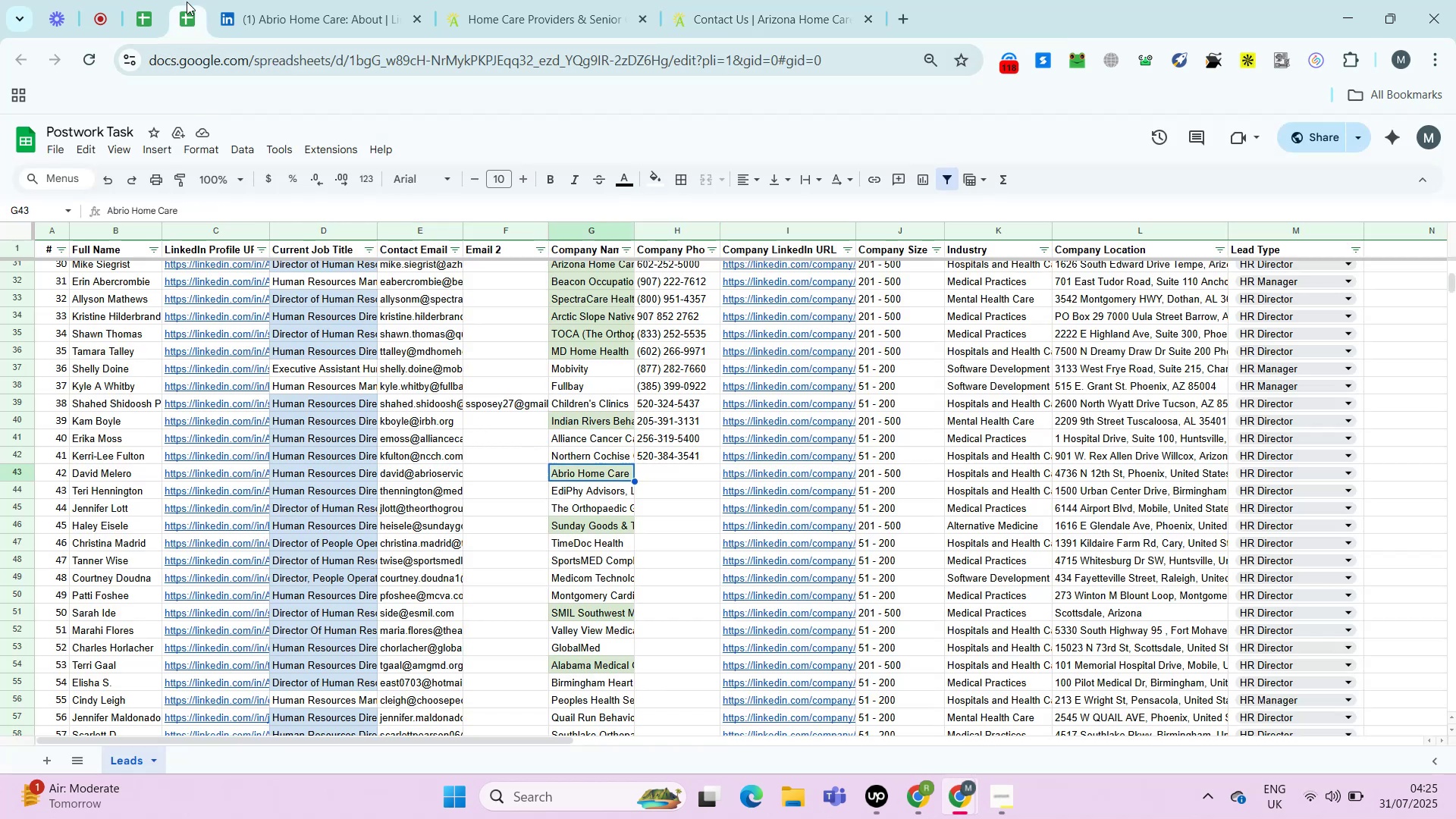 
key(ArrowRight)
 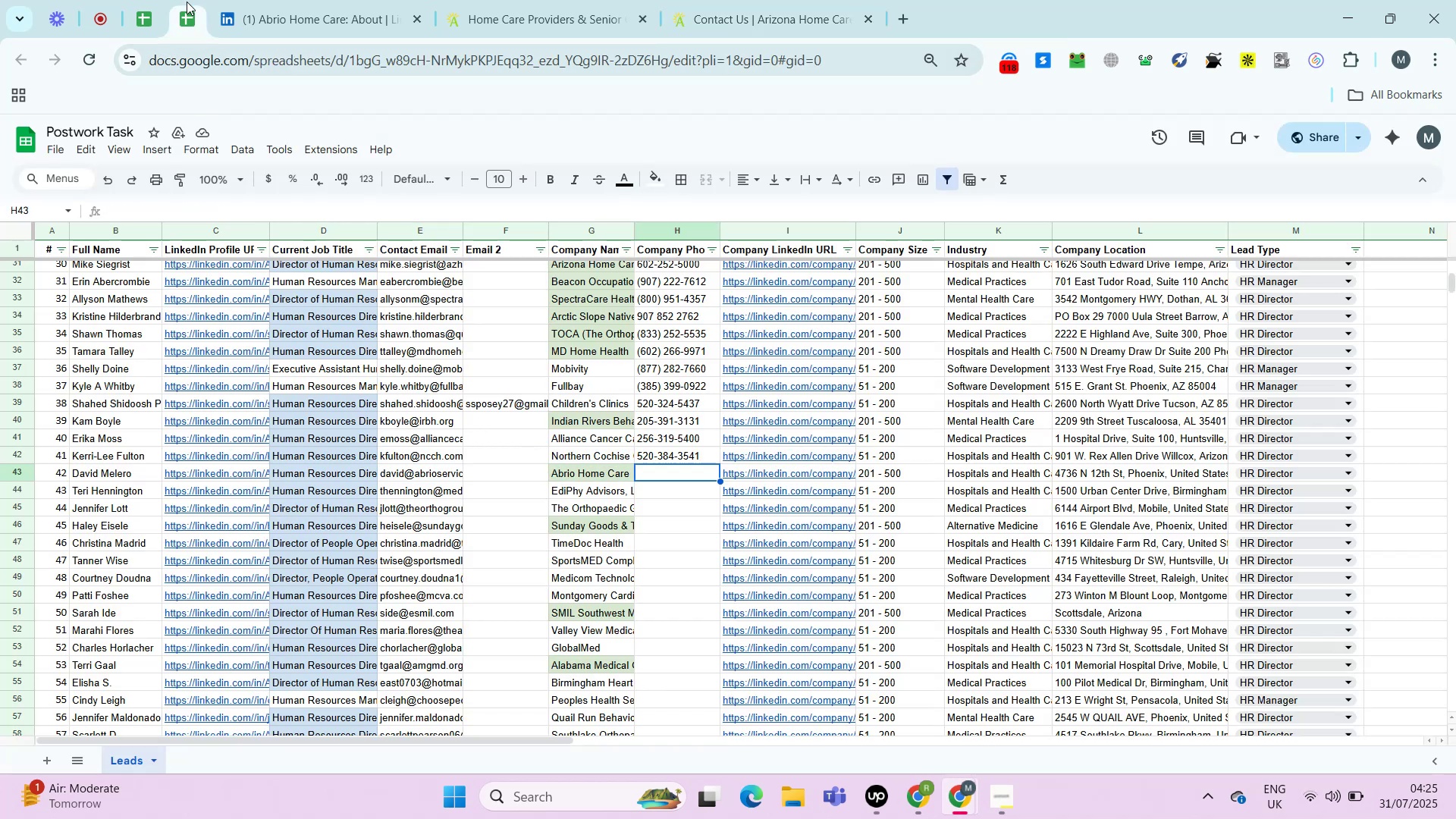 
key(ArrowLeft)
 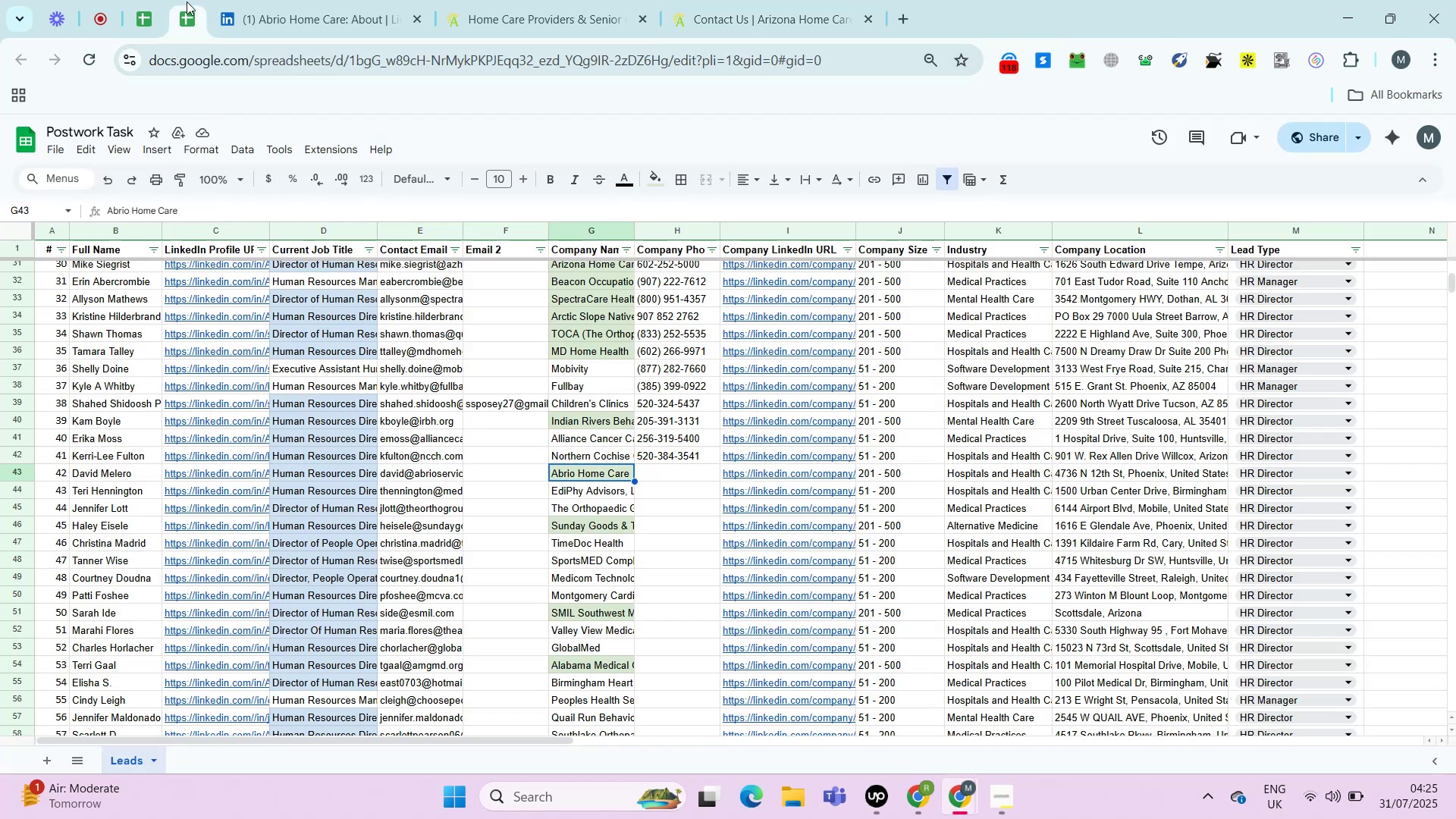 
key(Control+C)
 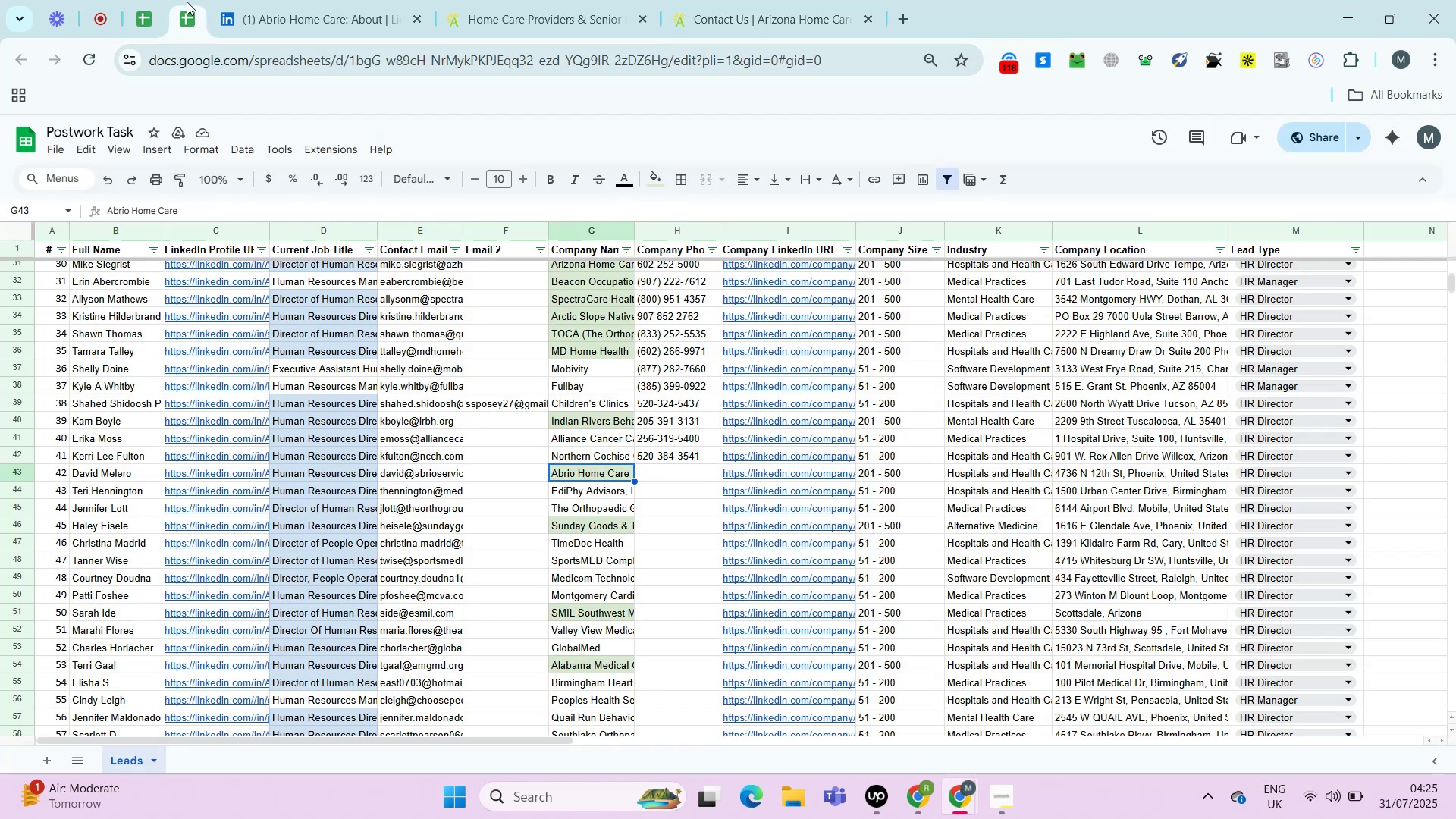 
key(Control+T)
 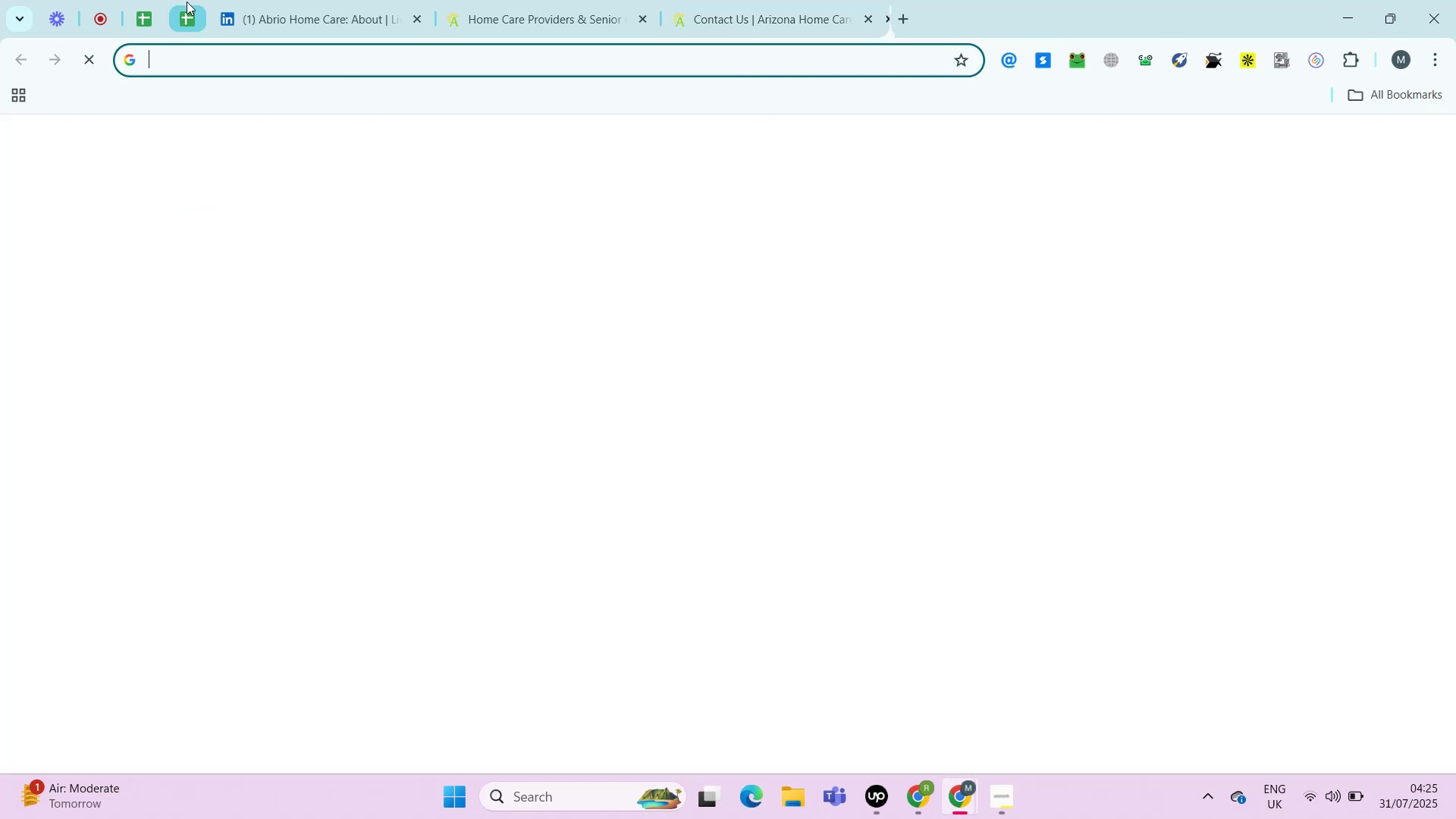 
key(Control+V)
 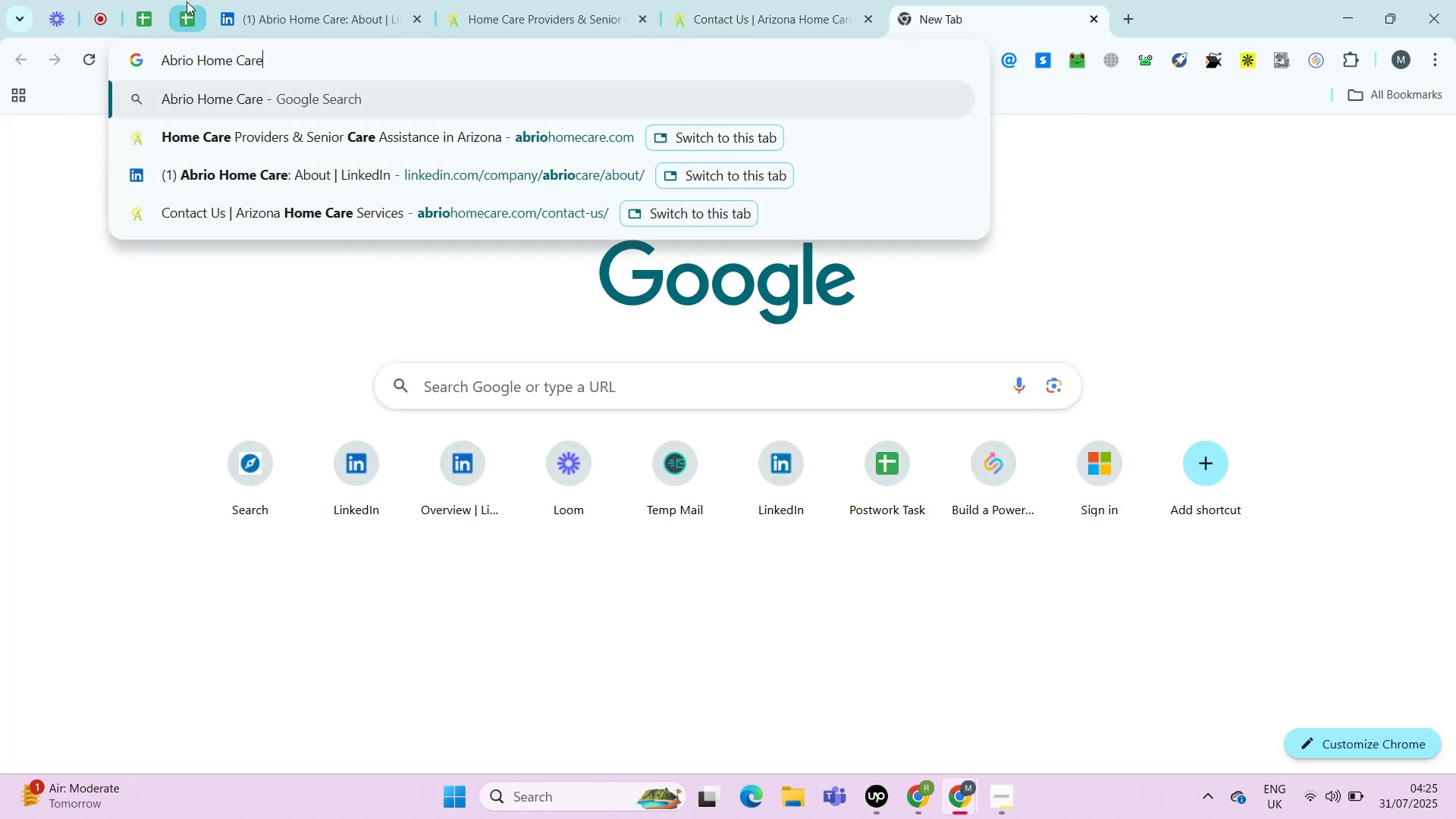 
key(Enter)
 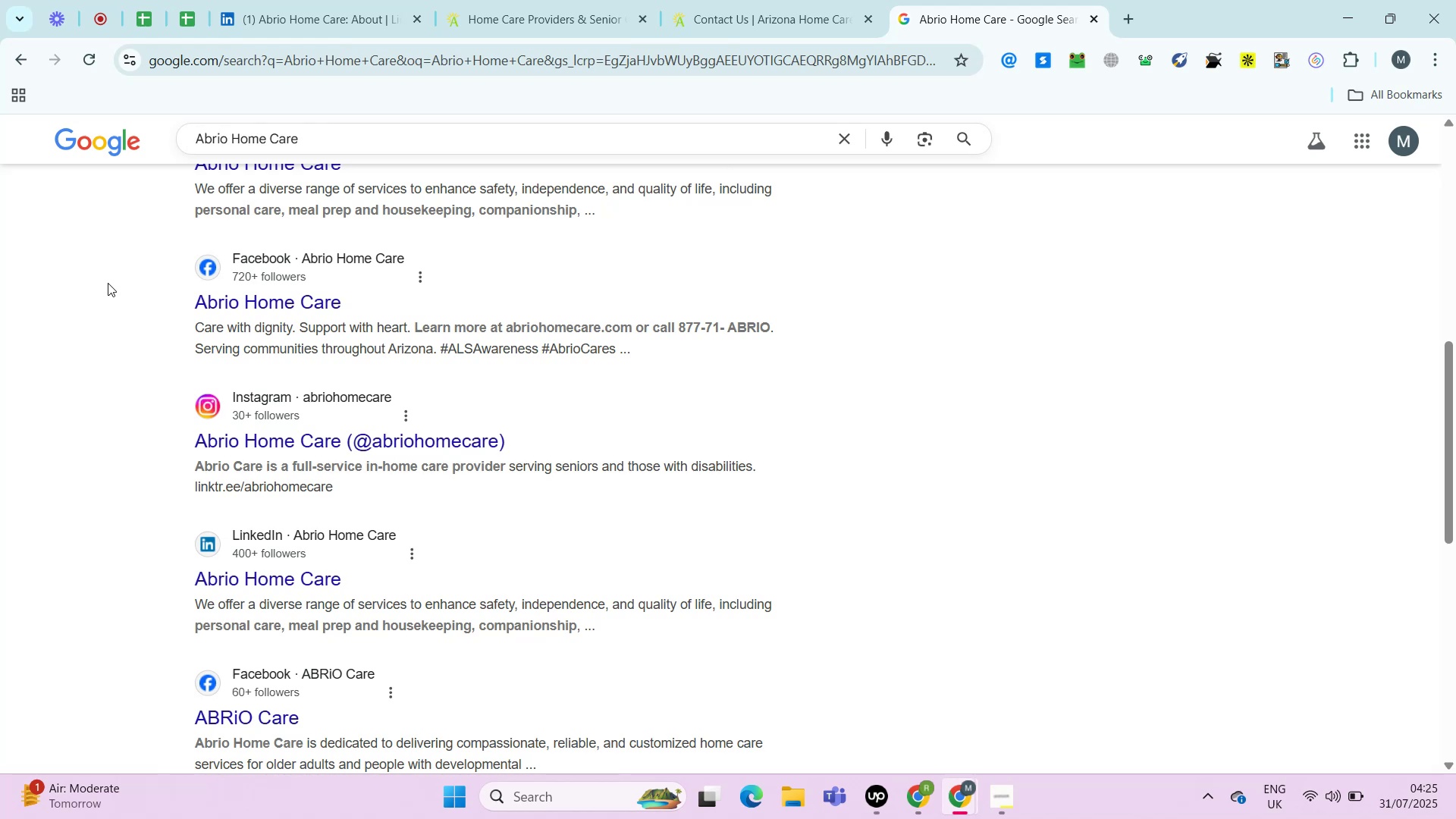 
wait(5.05)
 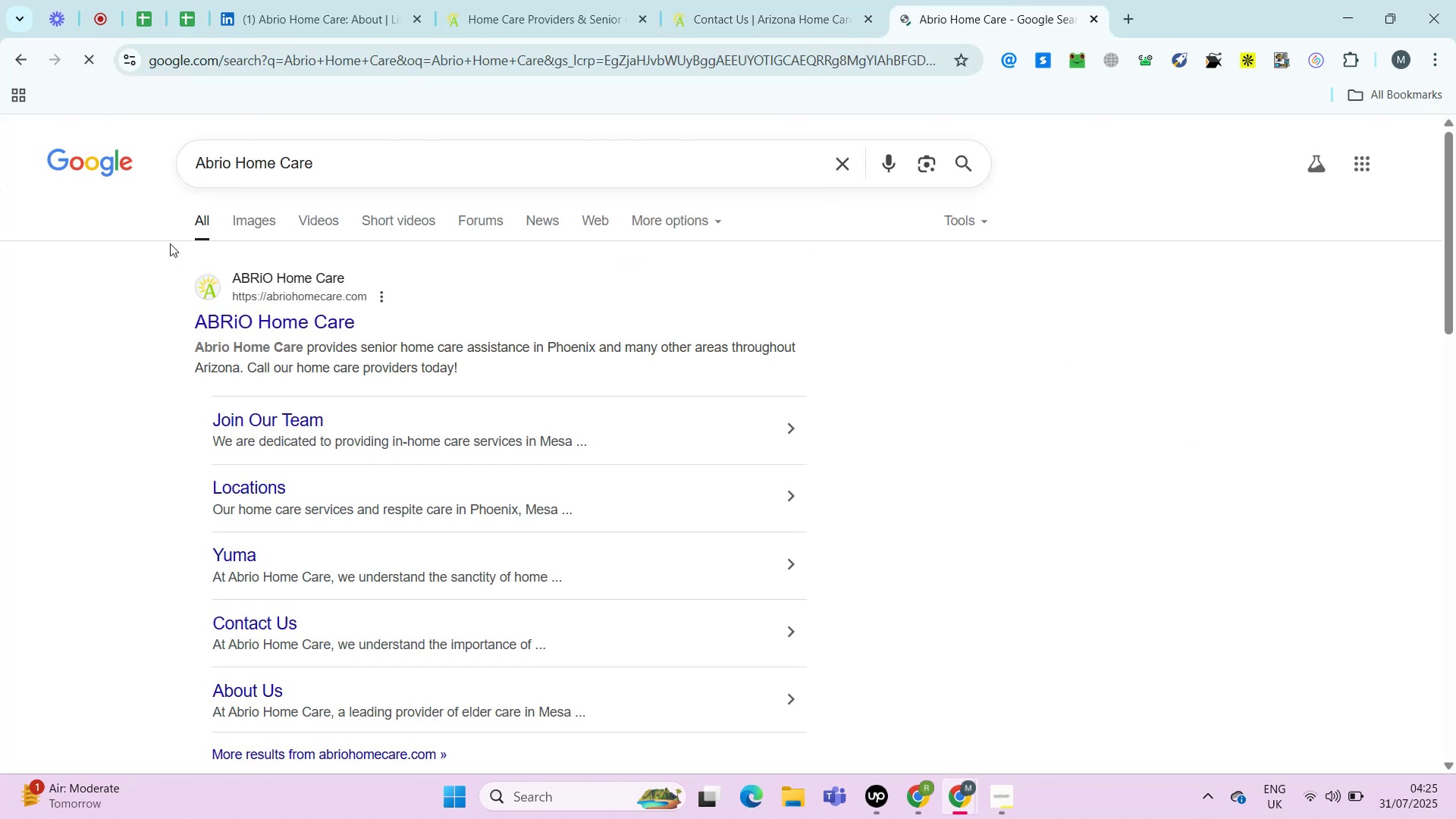 
hold_key(key=ControlLeft, duration=0.57)
left_click([281, 276])
 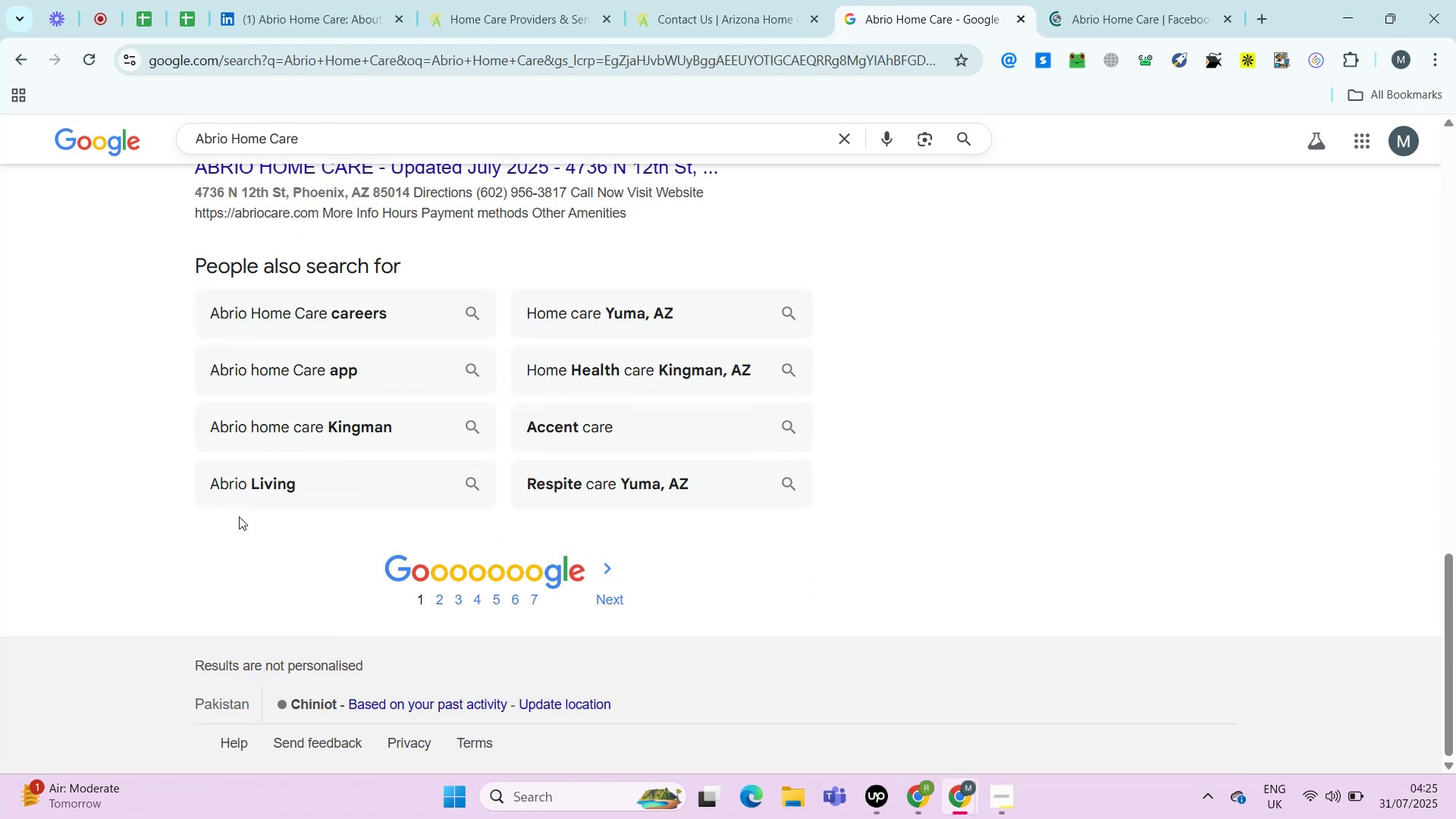 
left_click([1121, 0])
 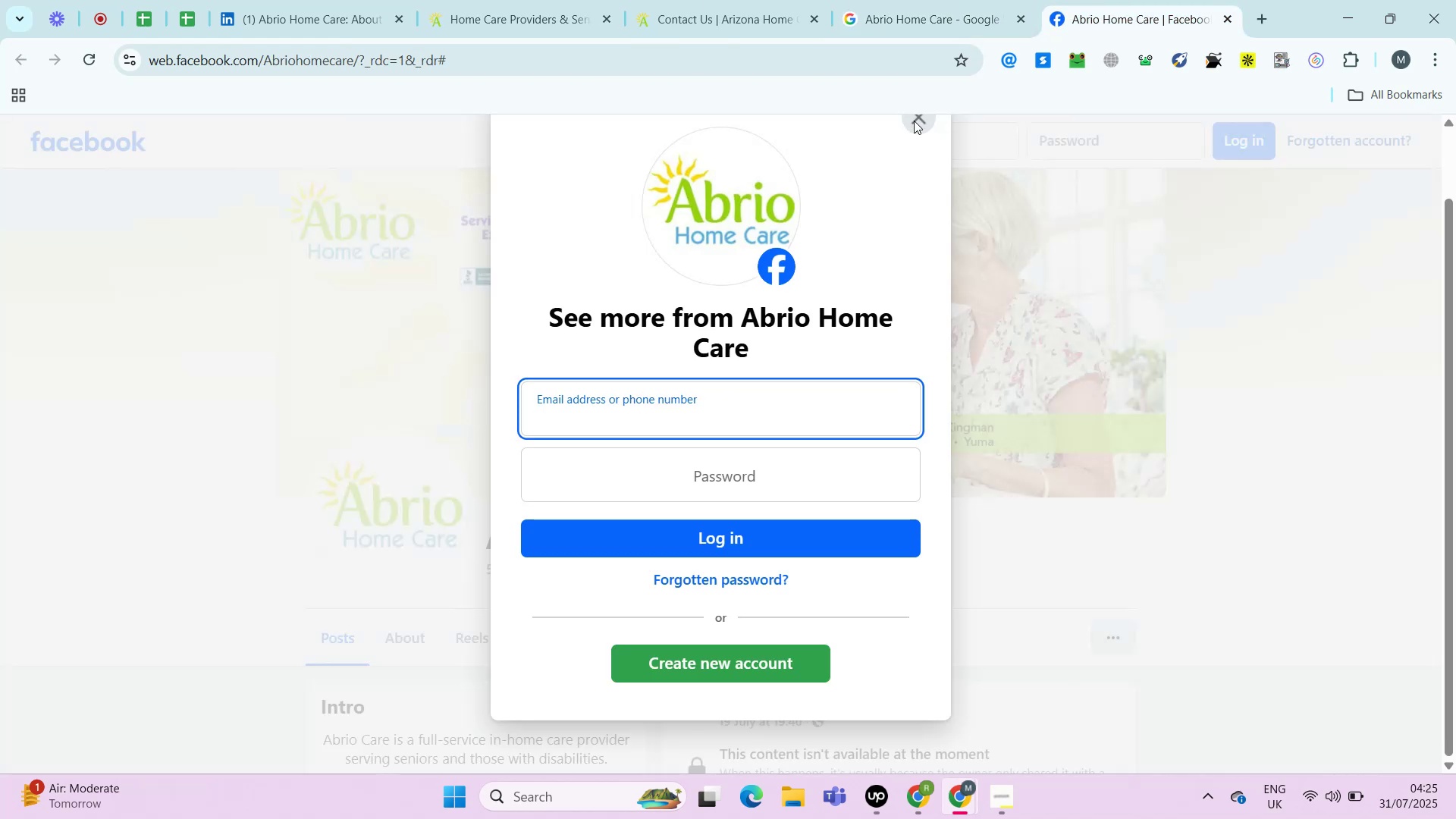 
left_click([914, 119])
 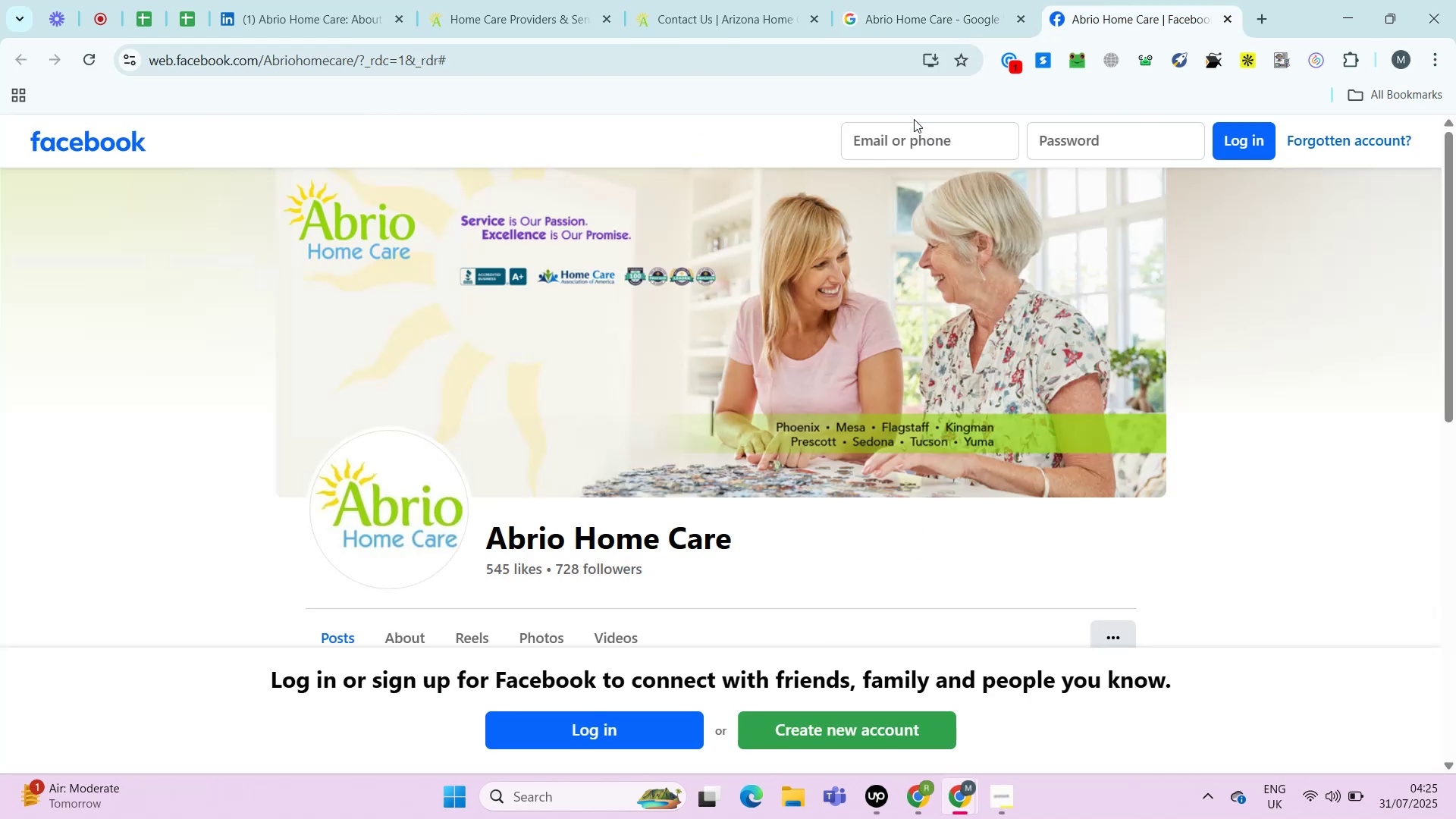 
mouse_move([409, 464])
 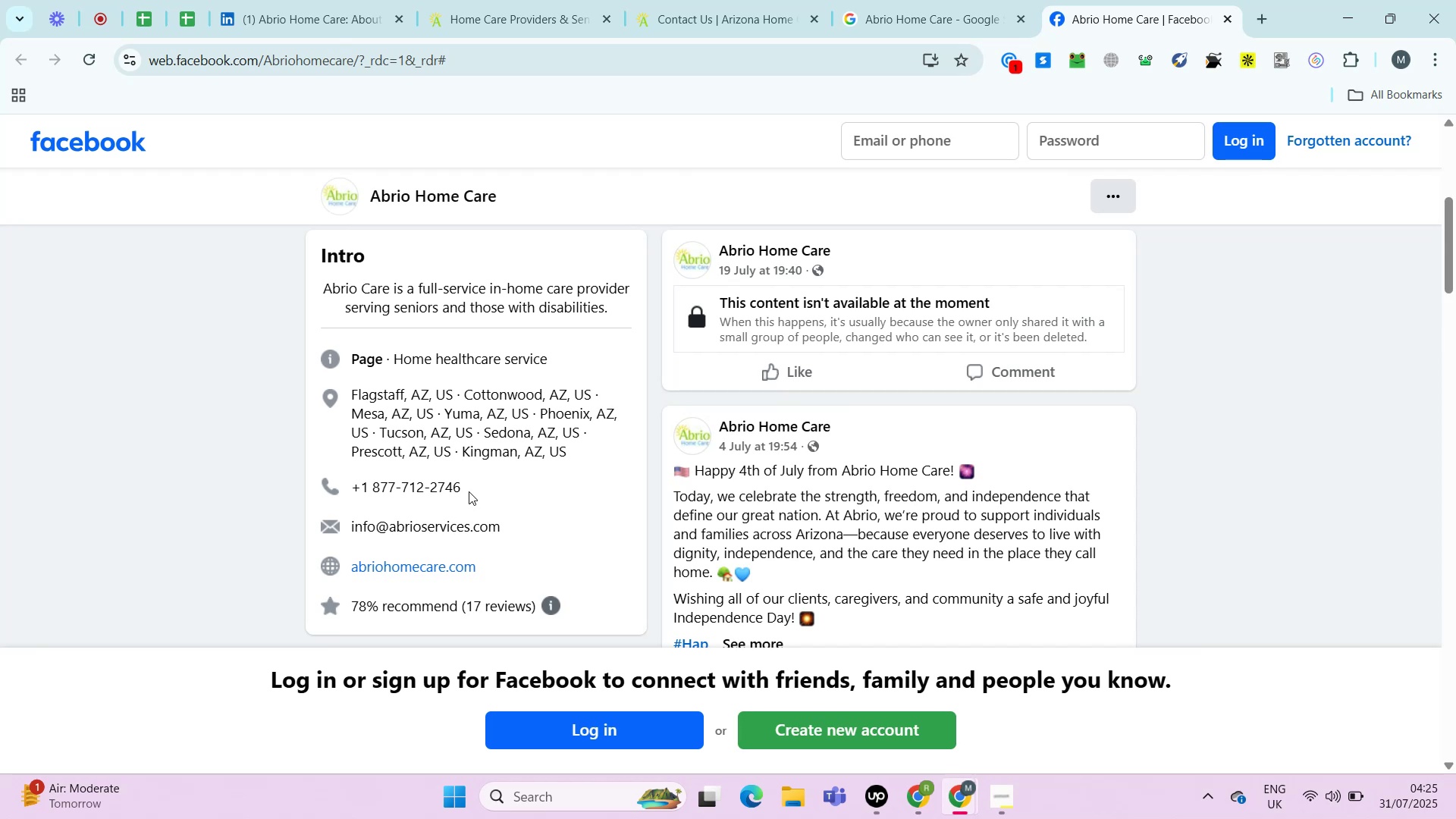 
left_click_drag(start_coordinate=[465, 489], to_coordinate=[373, 494])
 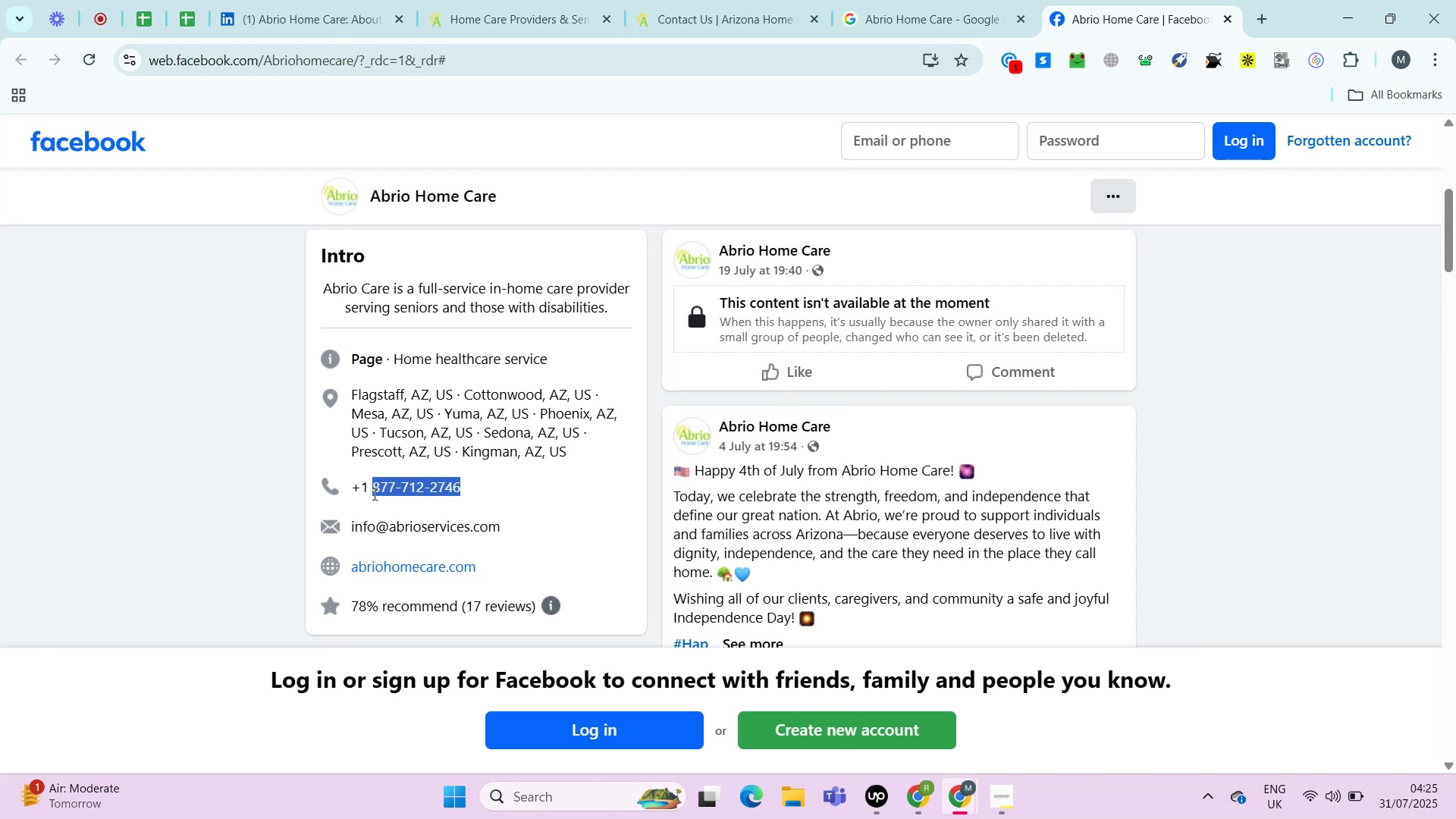 
key(Control+C)
 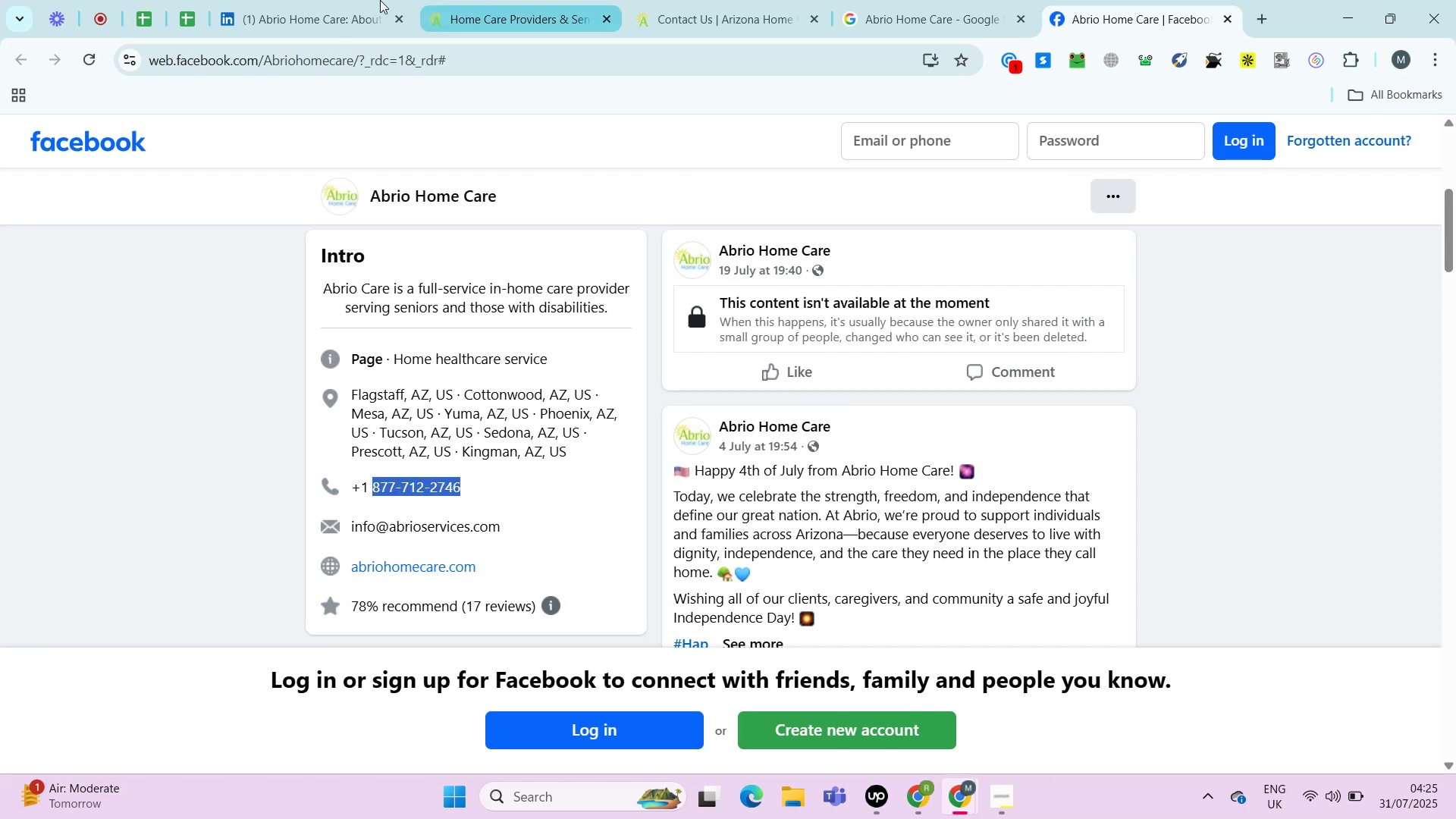 
left_click([337, 0])
 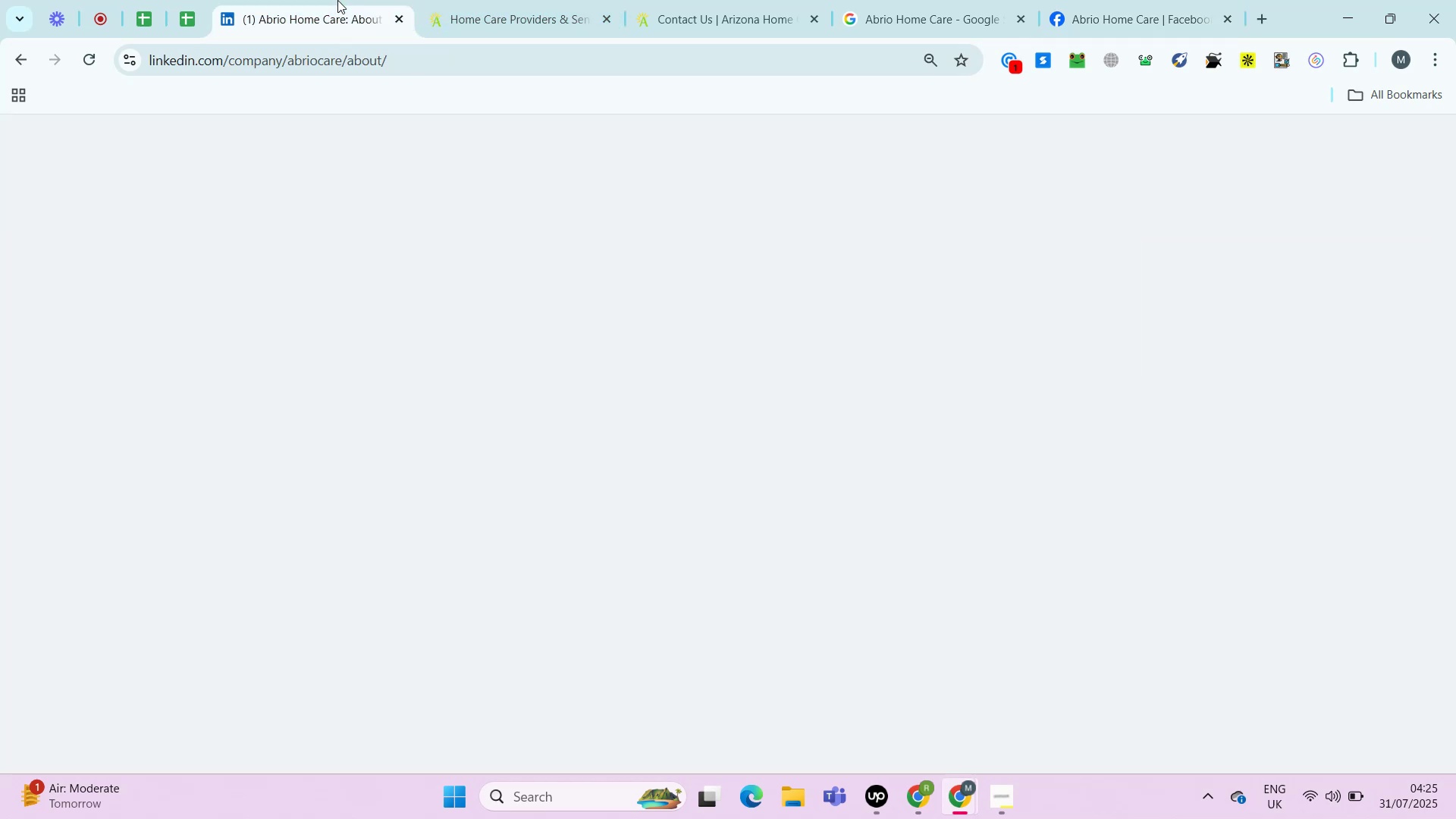 
key(Control+F)
 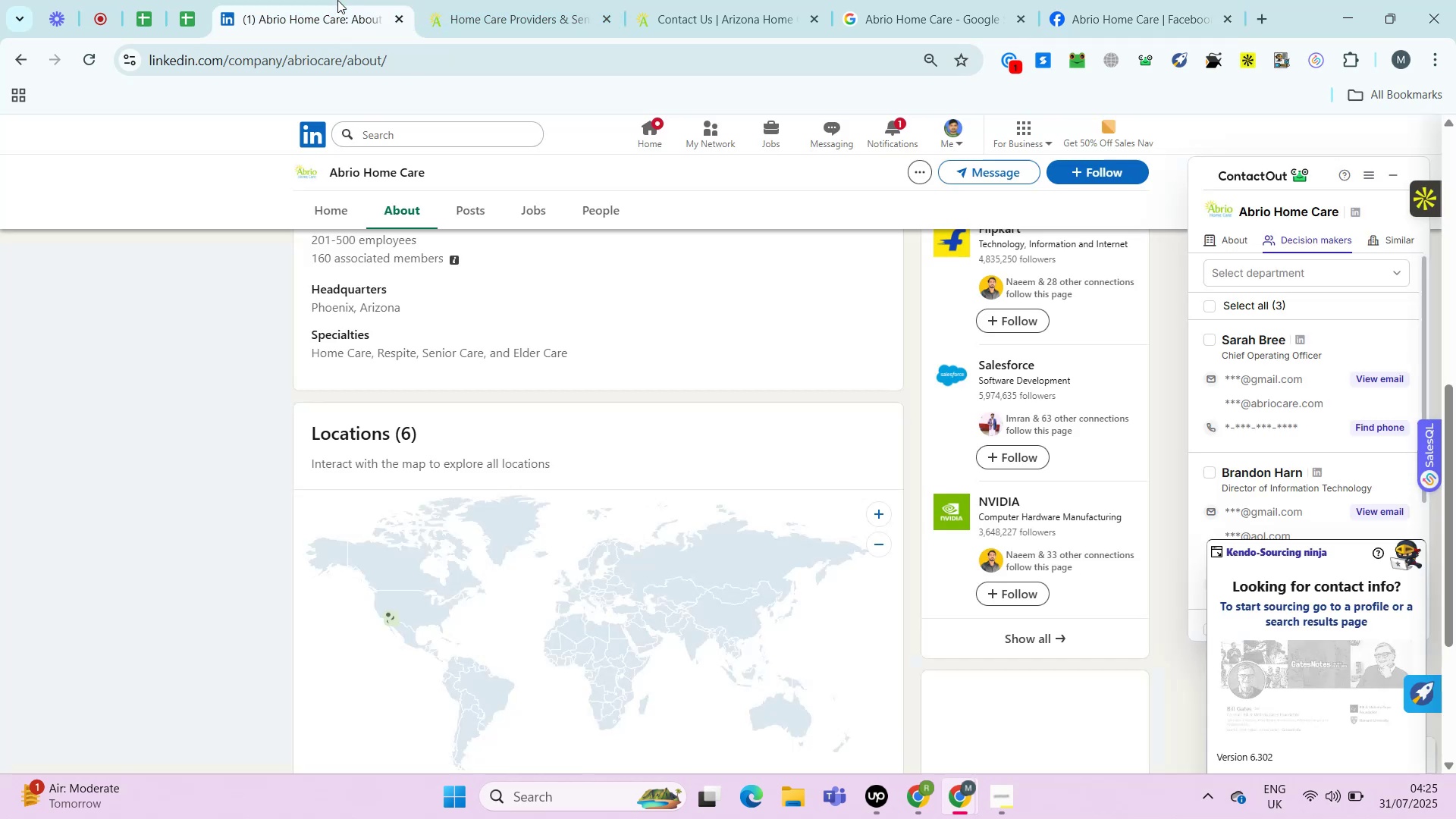 
key(Control+V)
 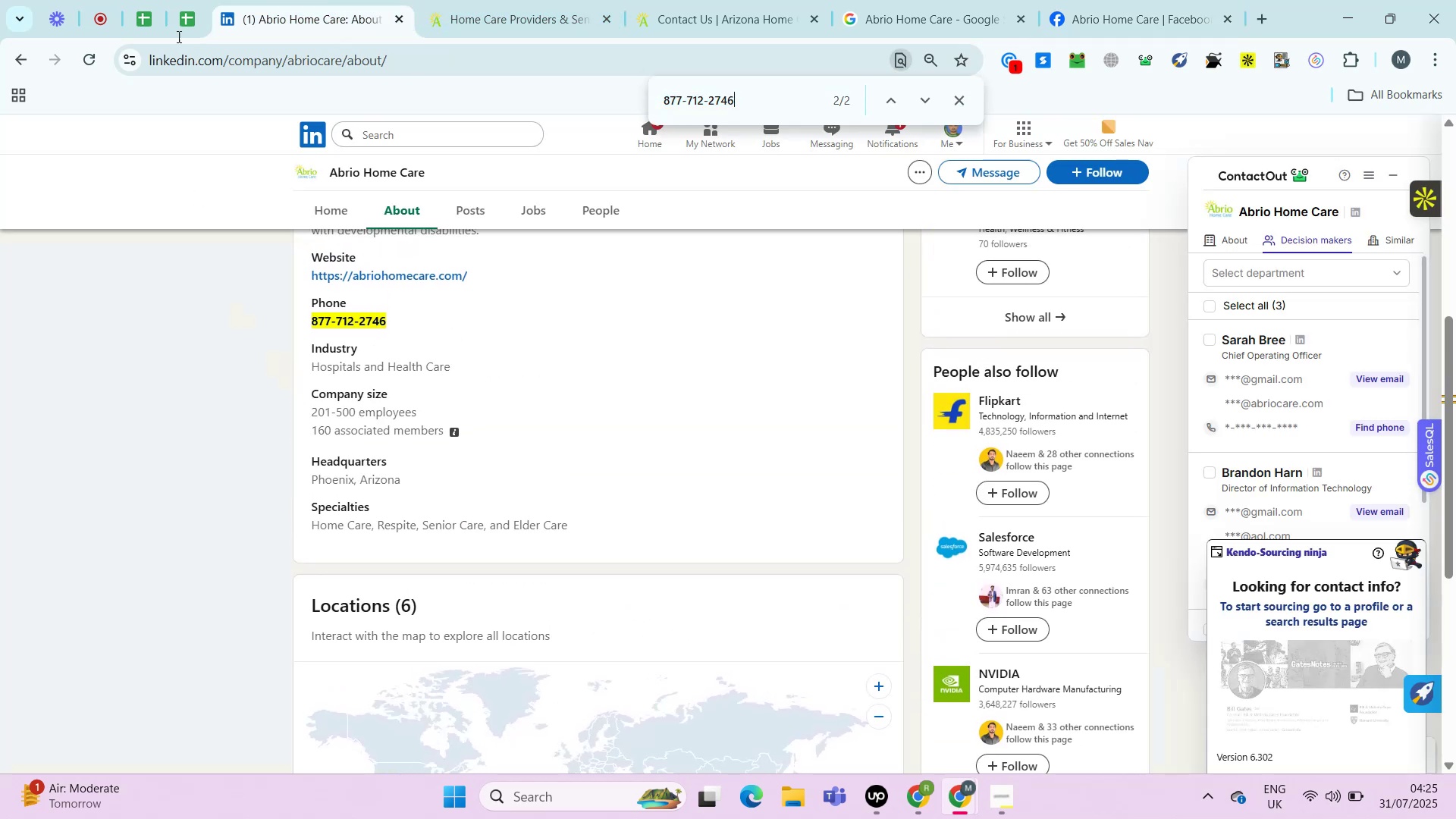 
left_click([193, 11])
 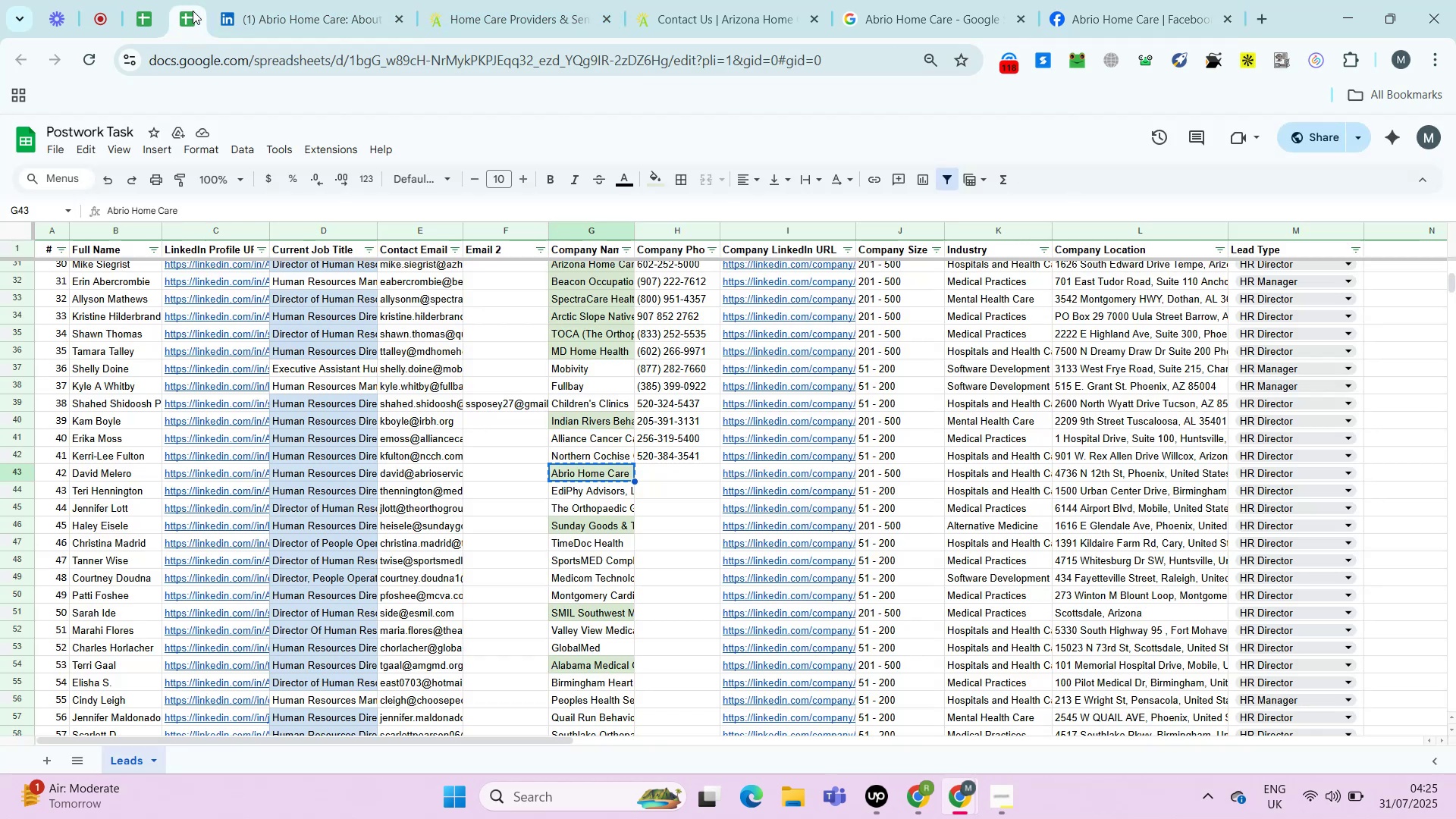 
key(ArrowRight)
 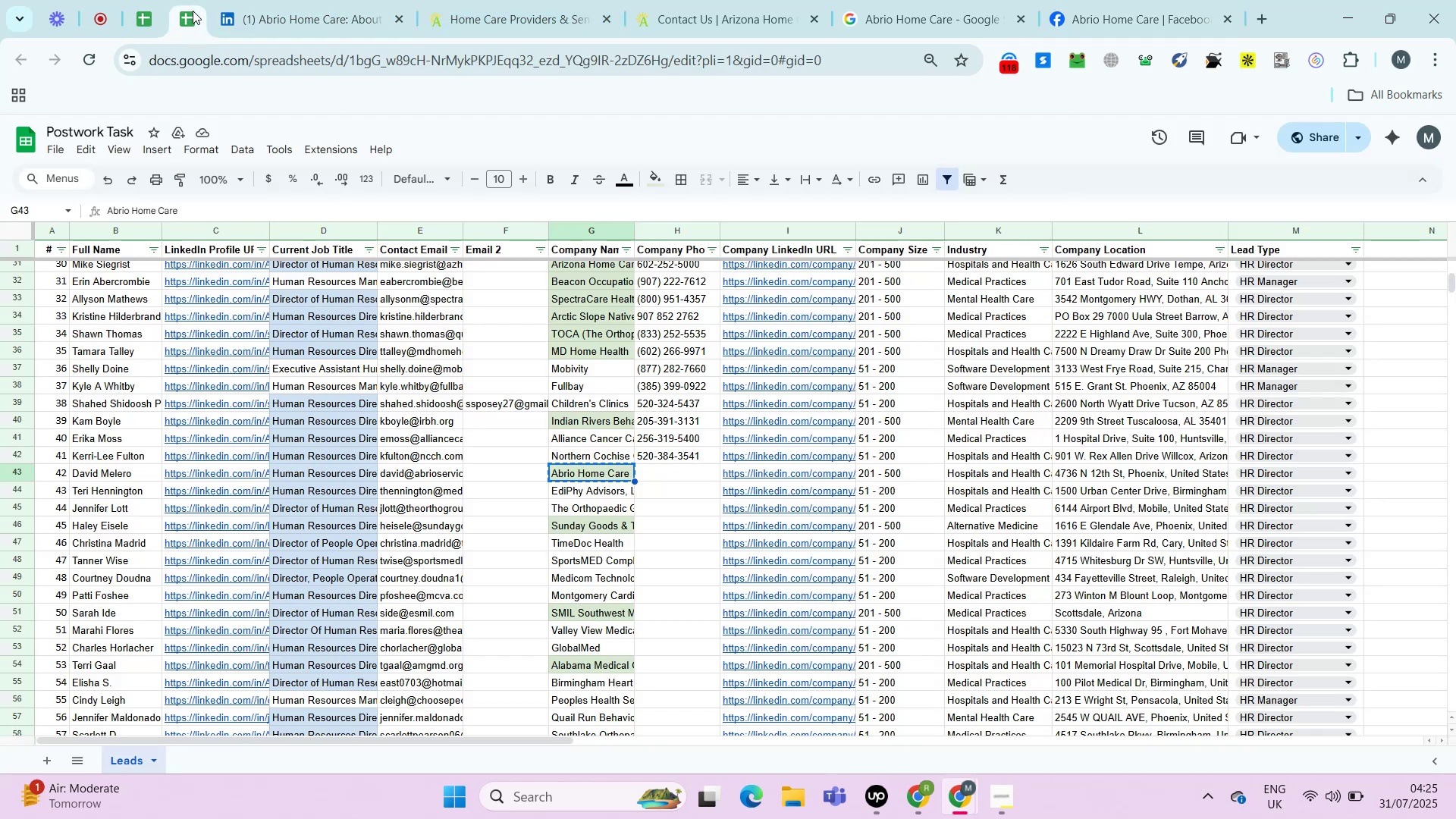 
key(Control+Shift+ShiftLeft)
 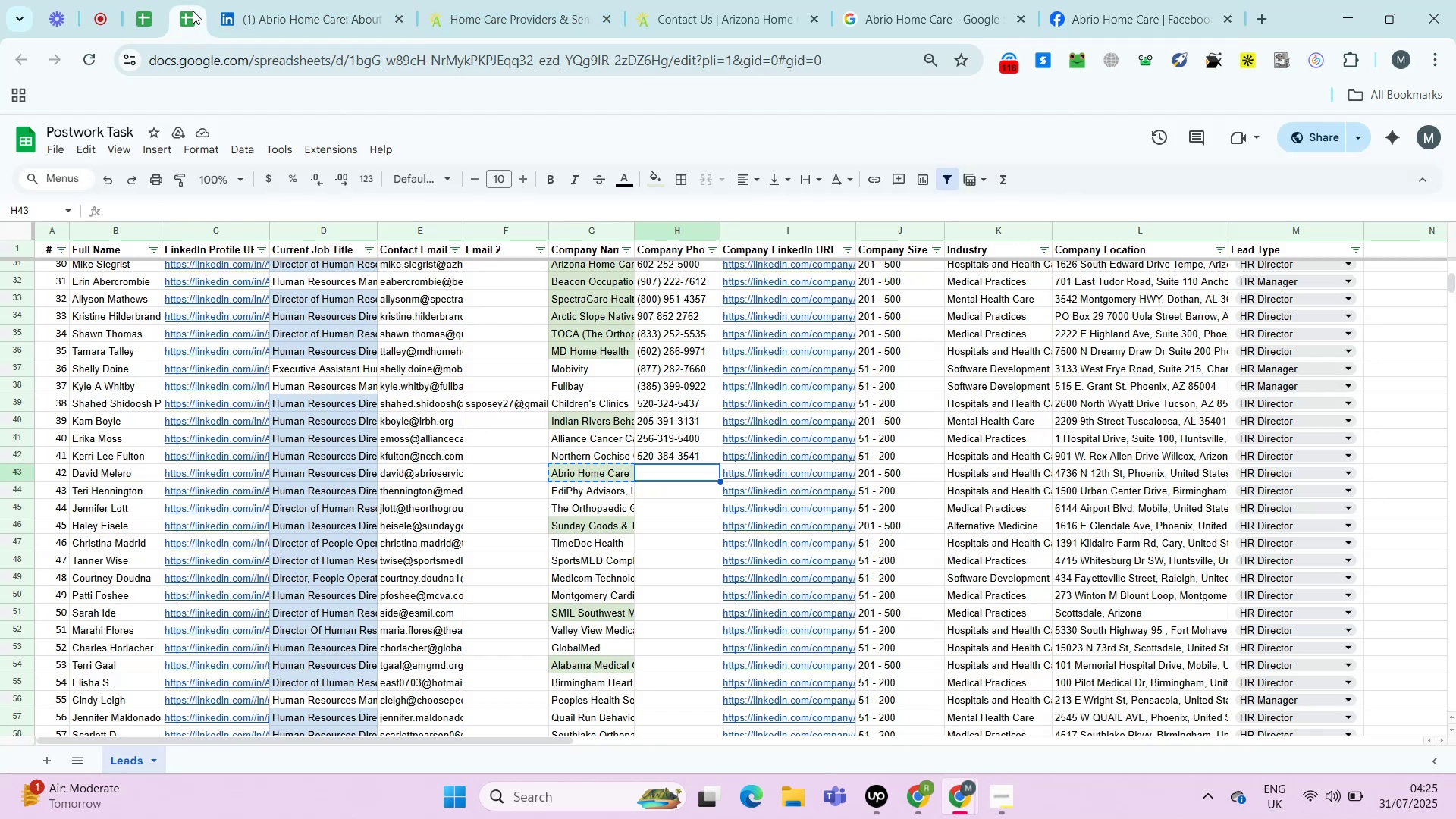 
key(Control+Shift+V)
 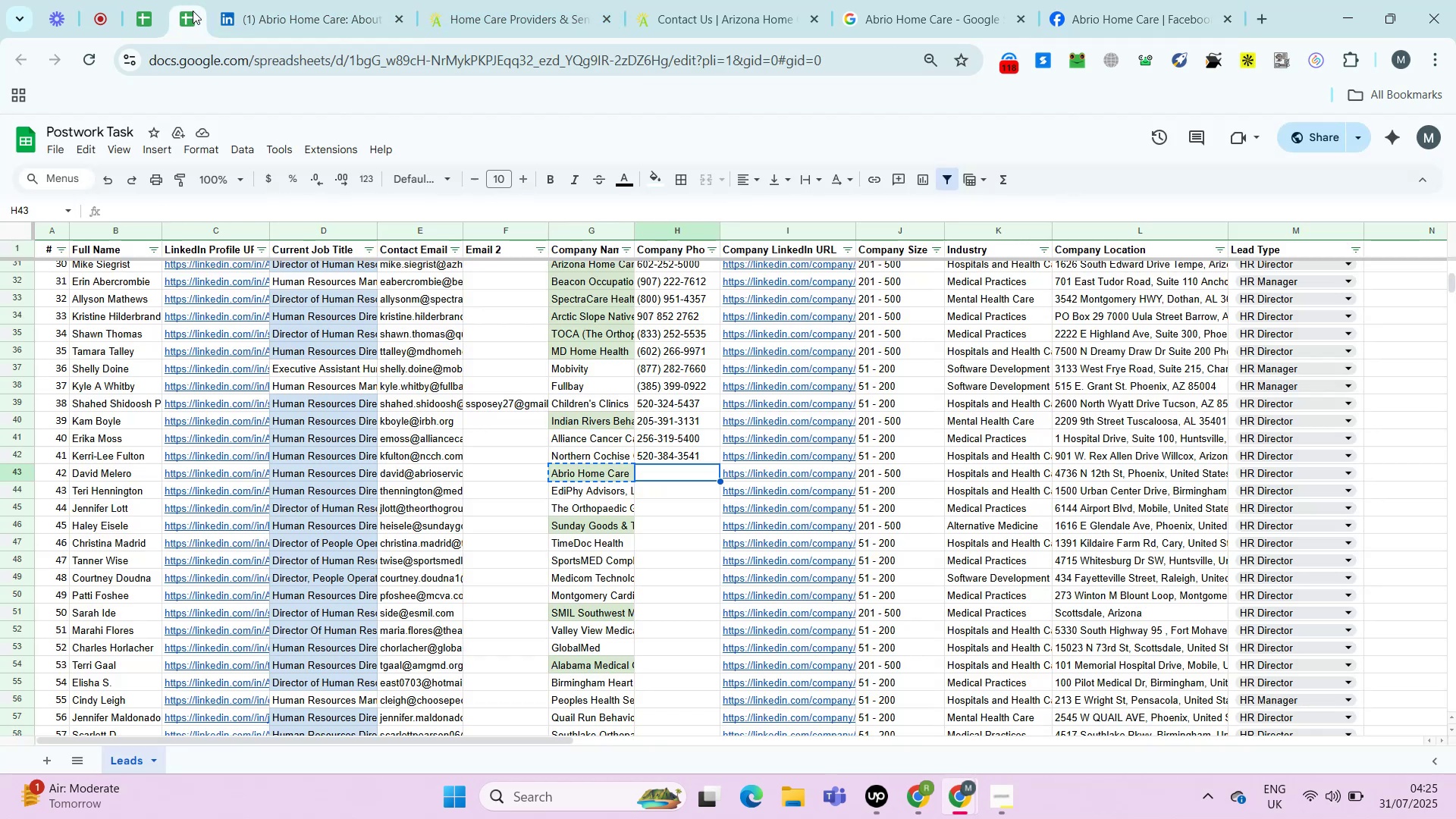 
key(ArrowRight)
 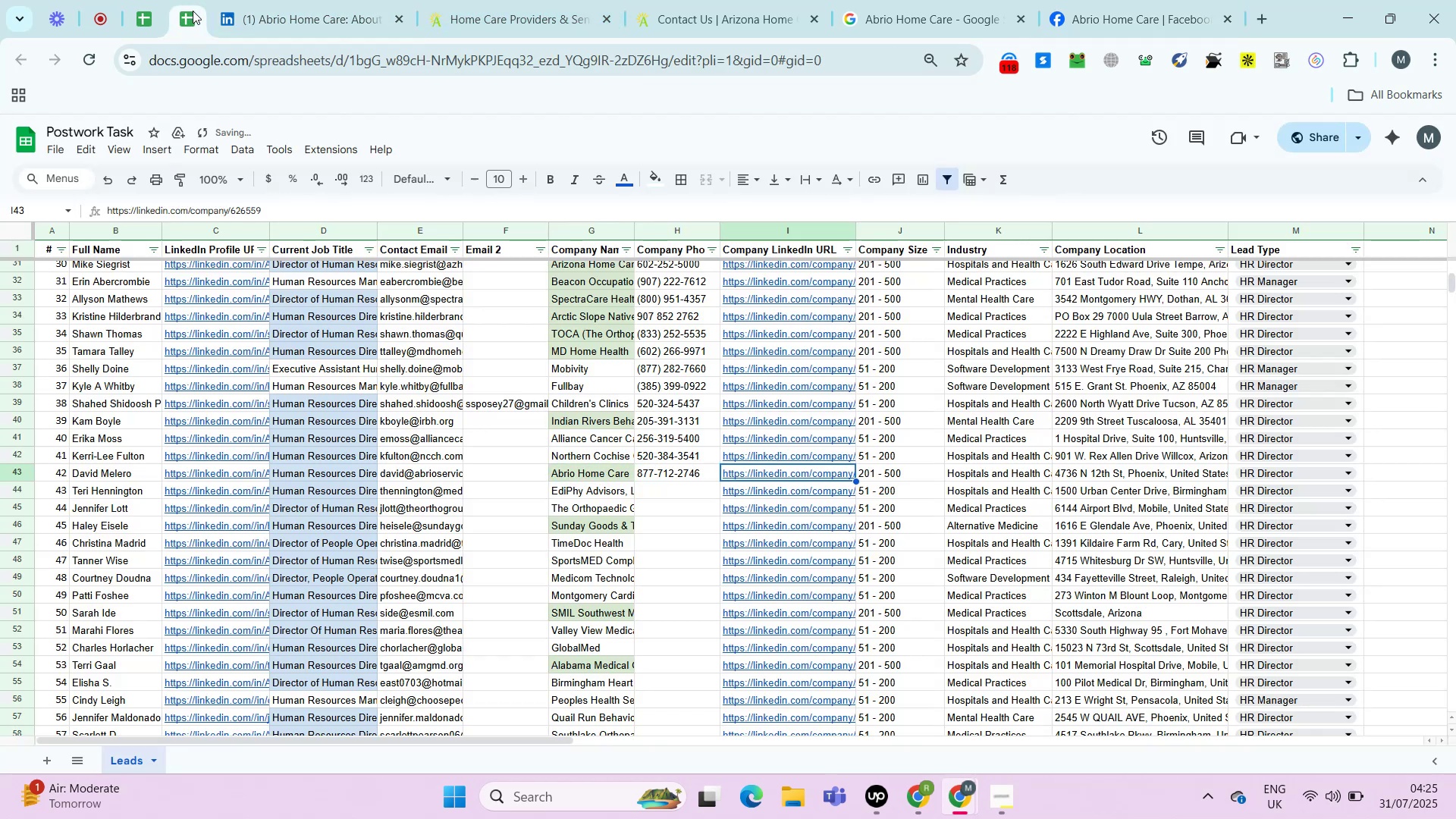 
key(ArrowRight)
 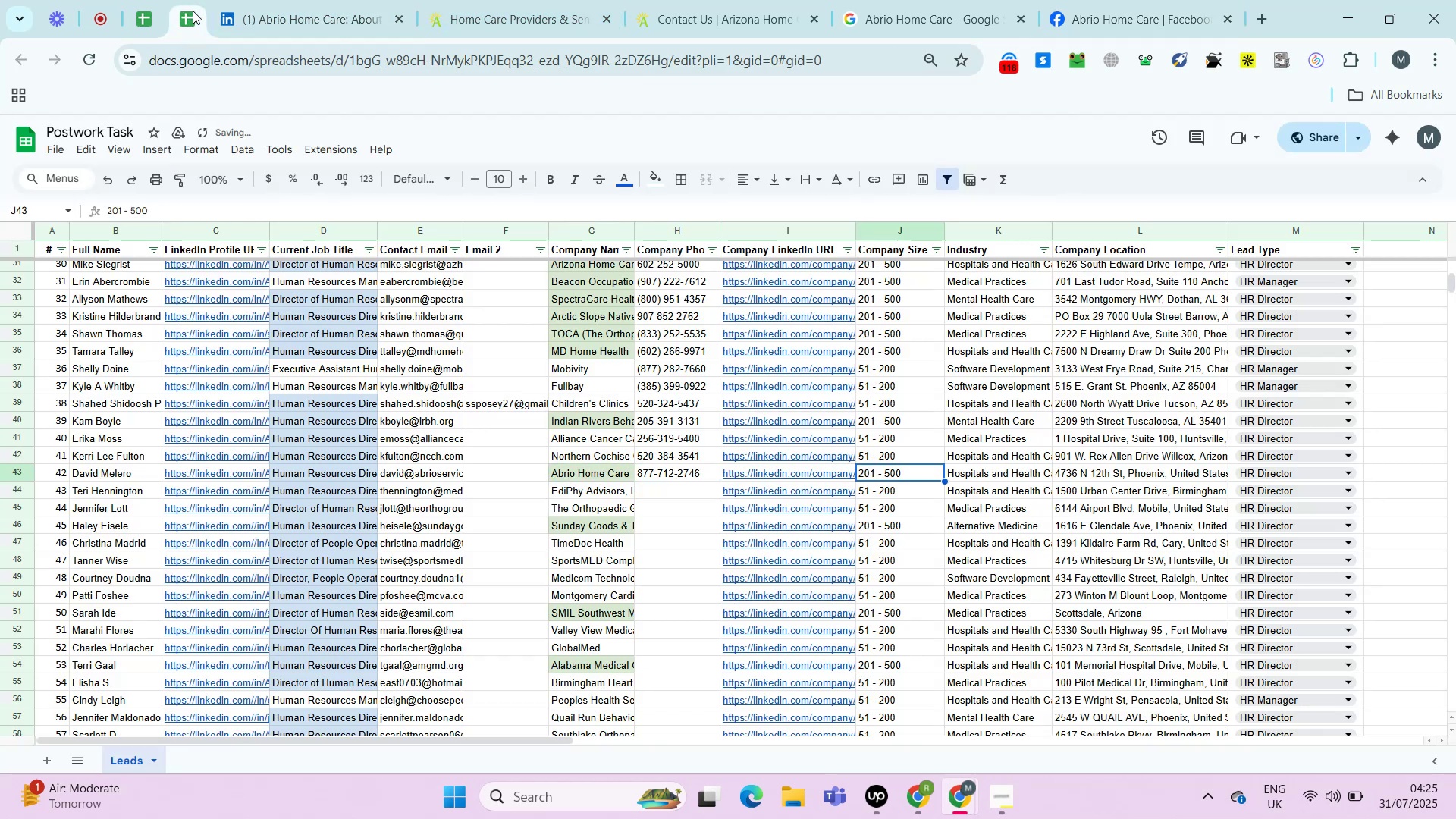 
key(ArrowRight)
 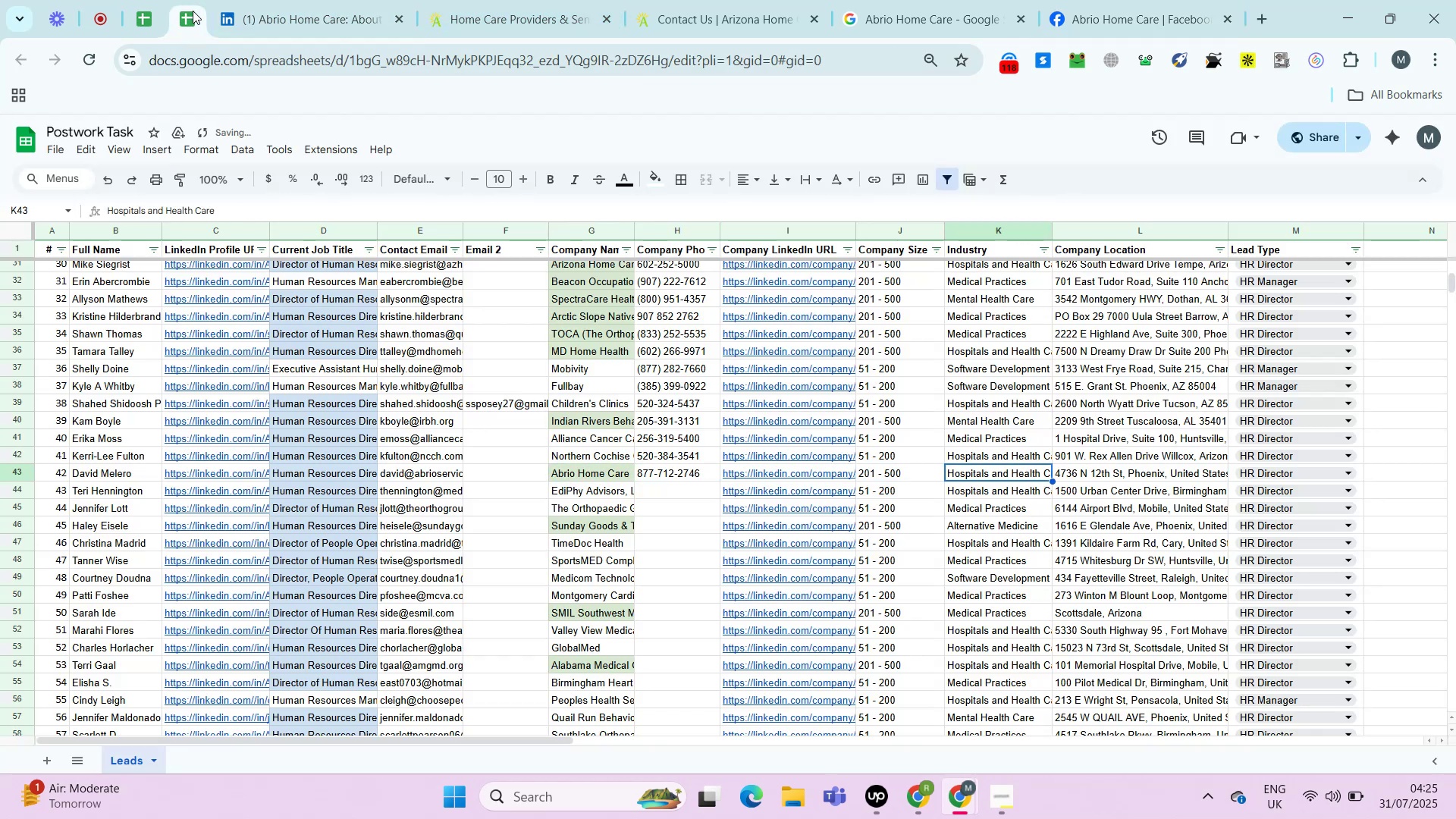 
key(ArrowRight)
 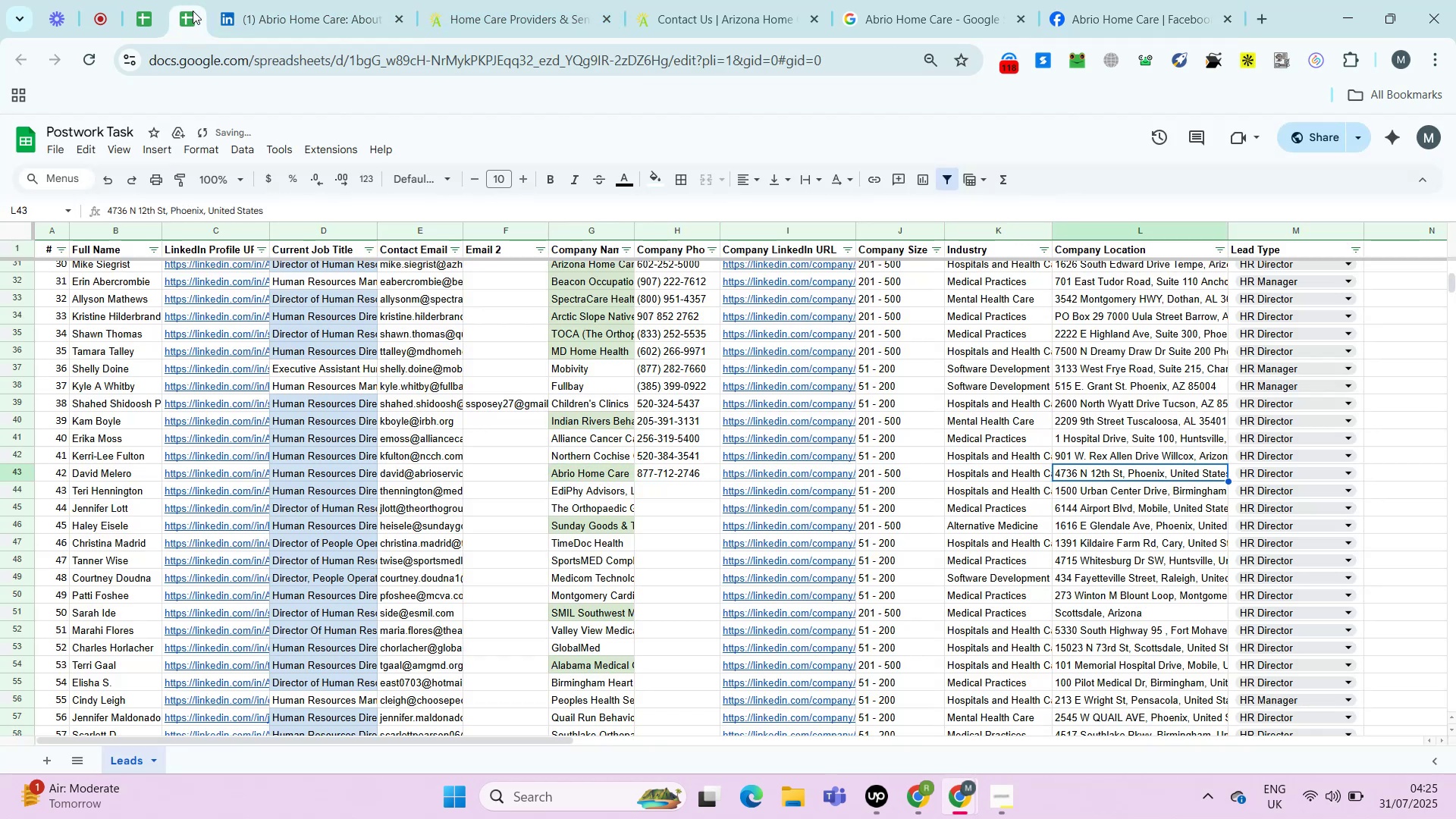 
key(Control+C)
 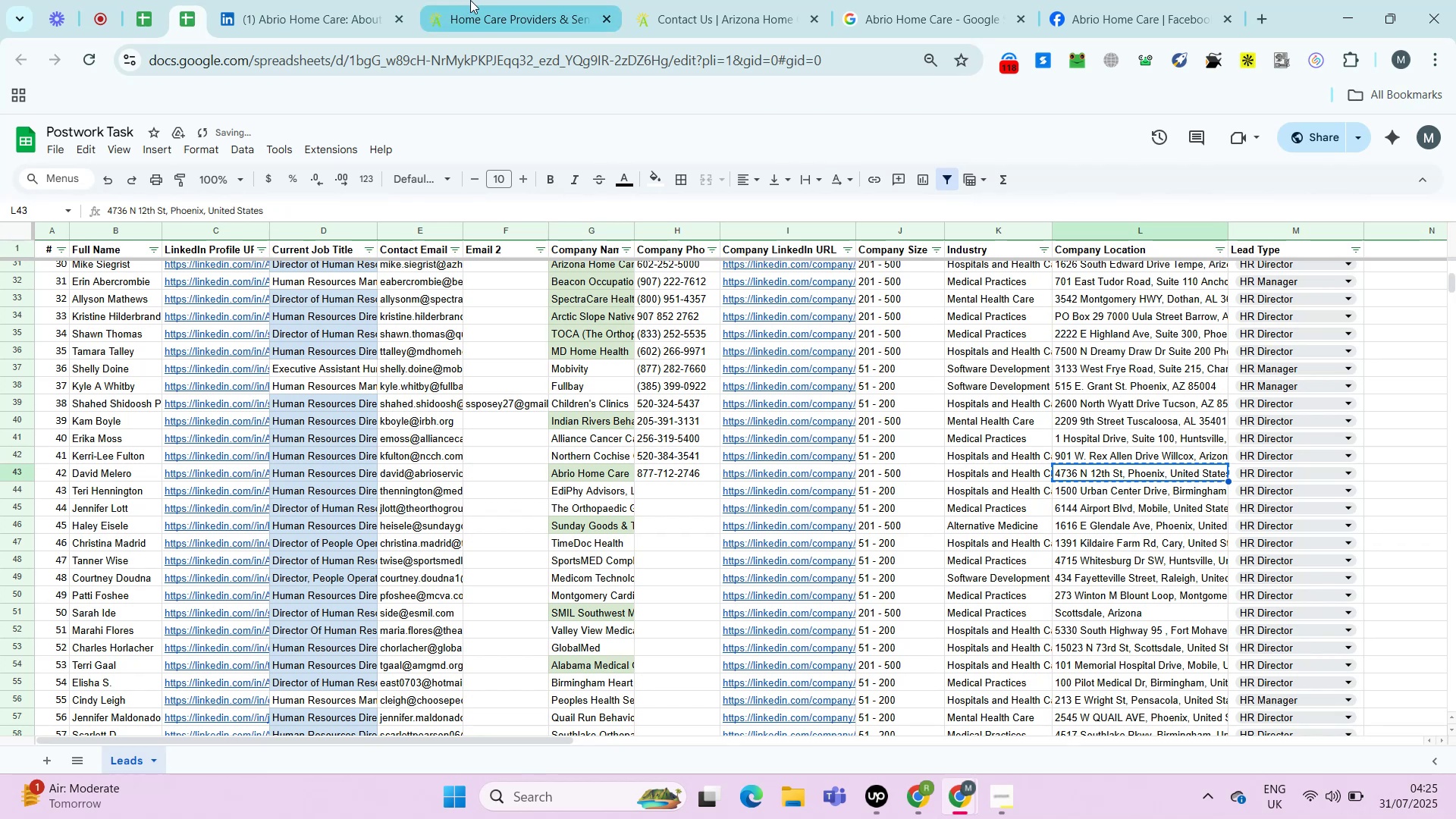 
left_click([470, 0])
 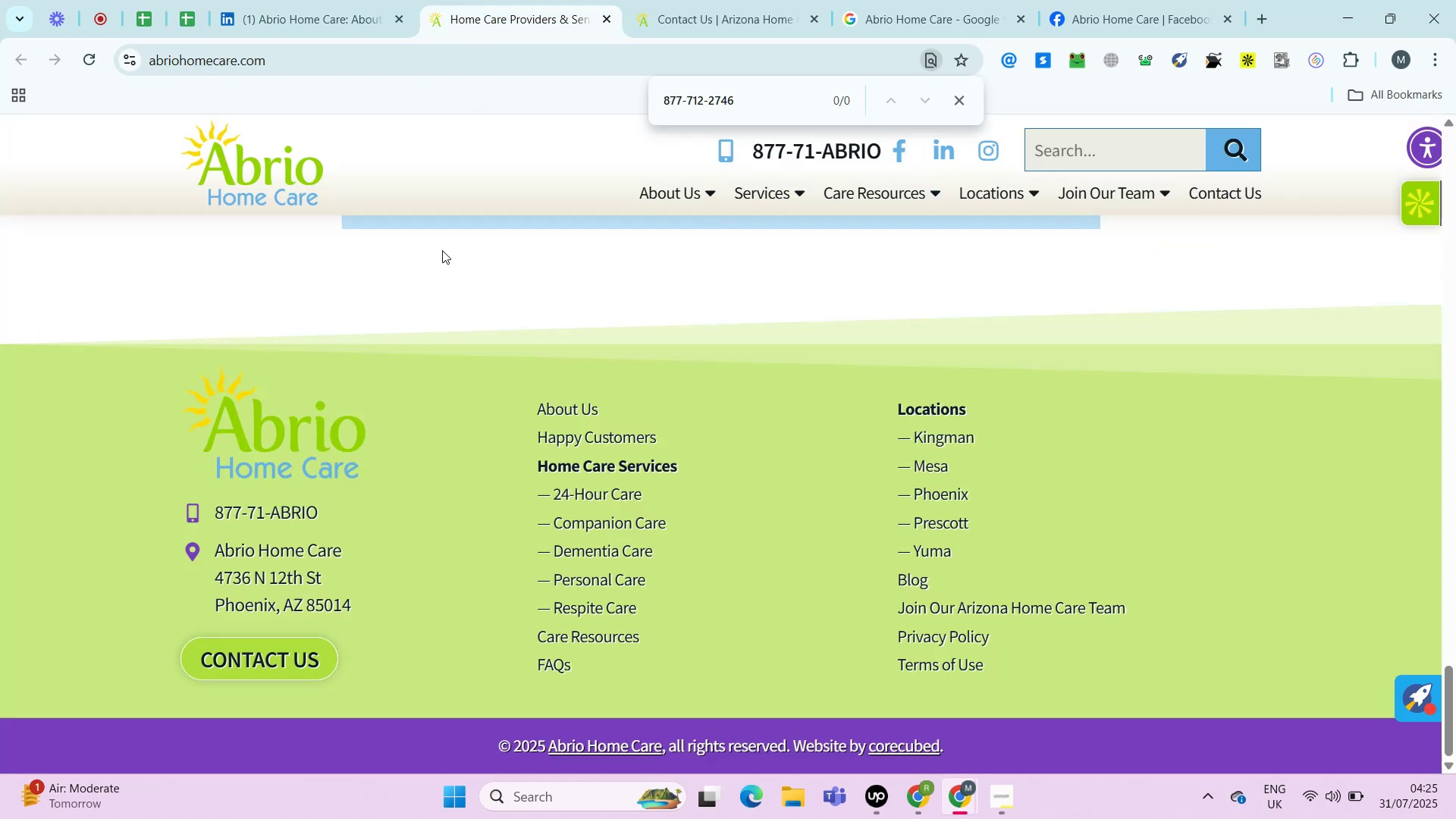 
key(Control+F)
 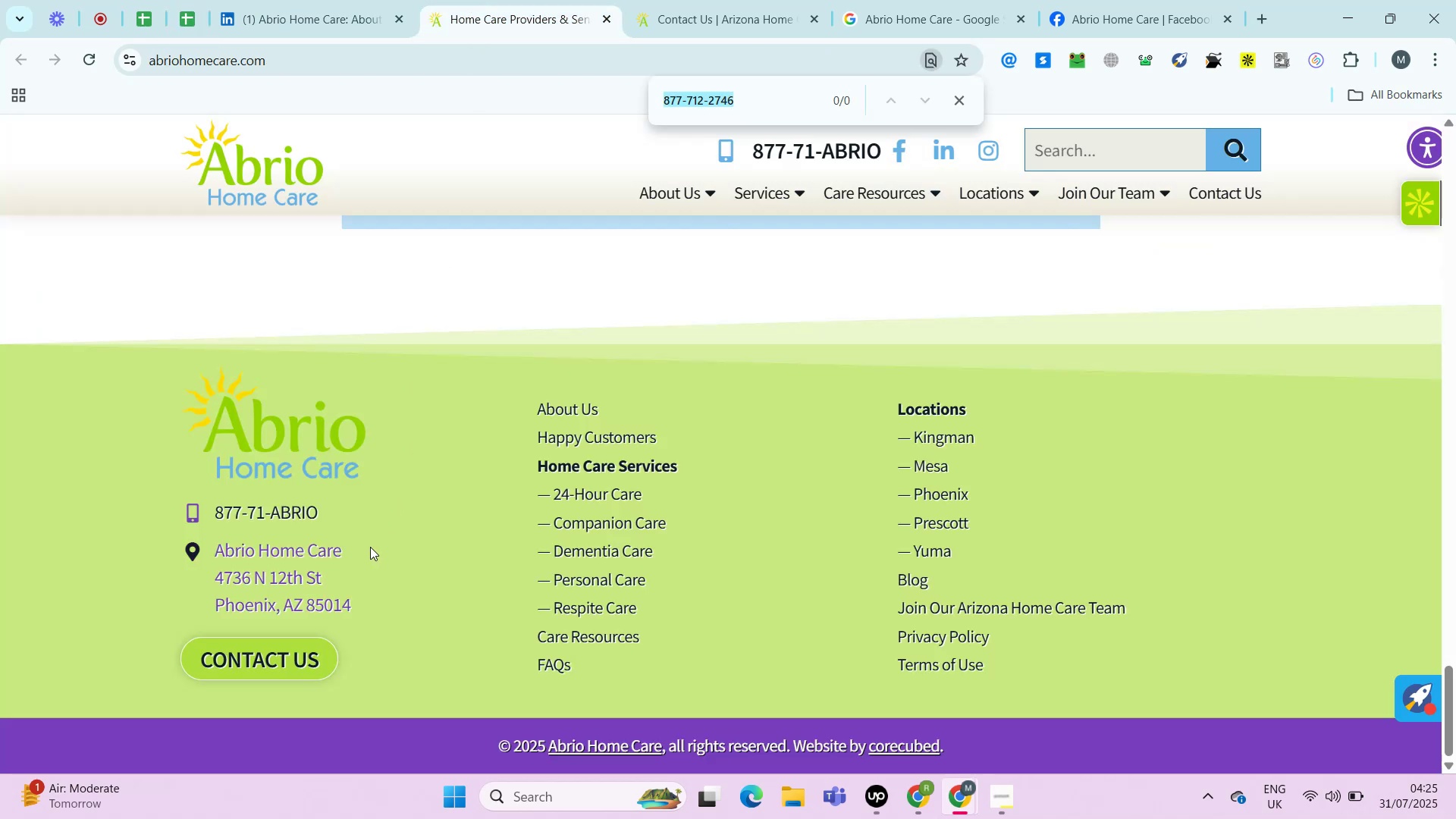 
key(Control+V)
 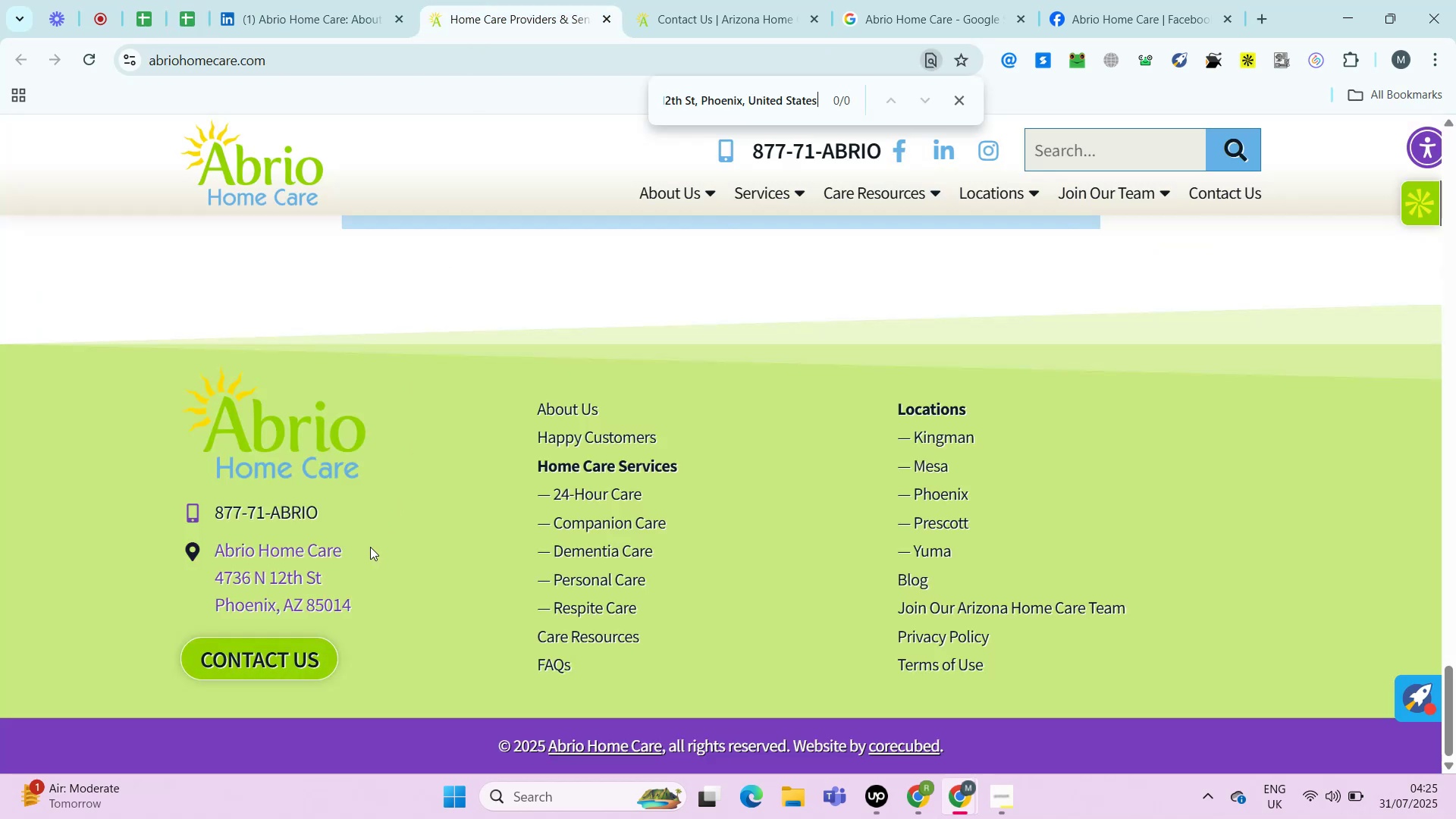 
key(Control+F)
 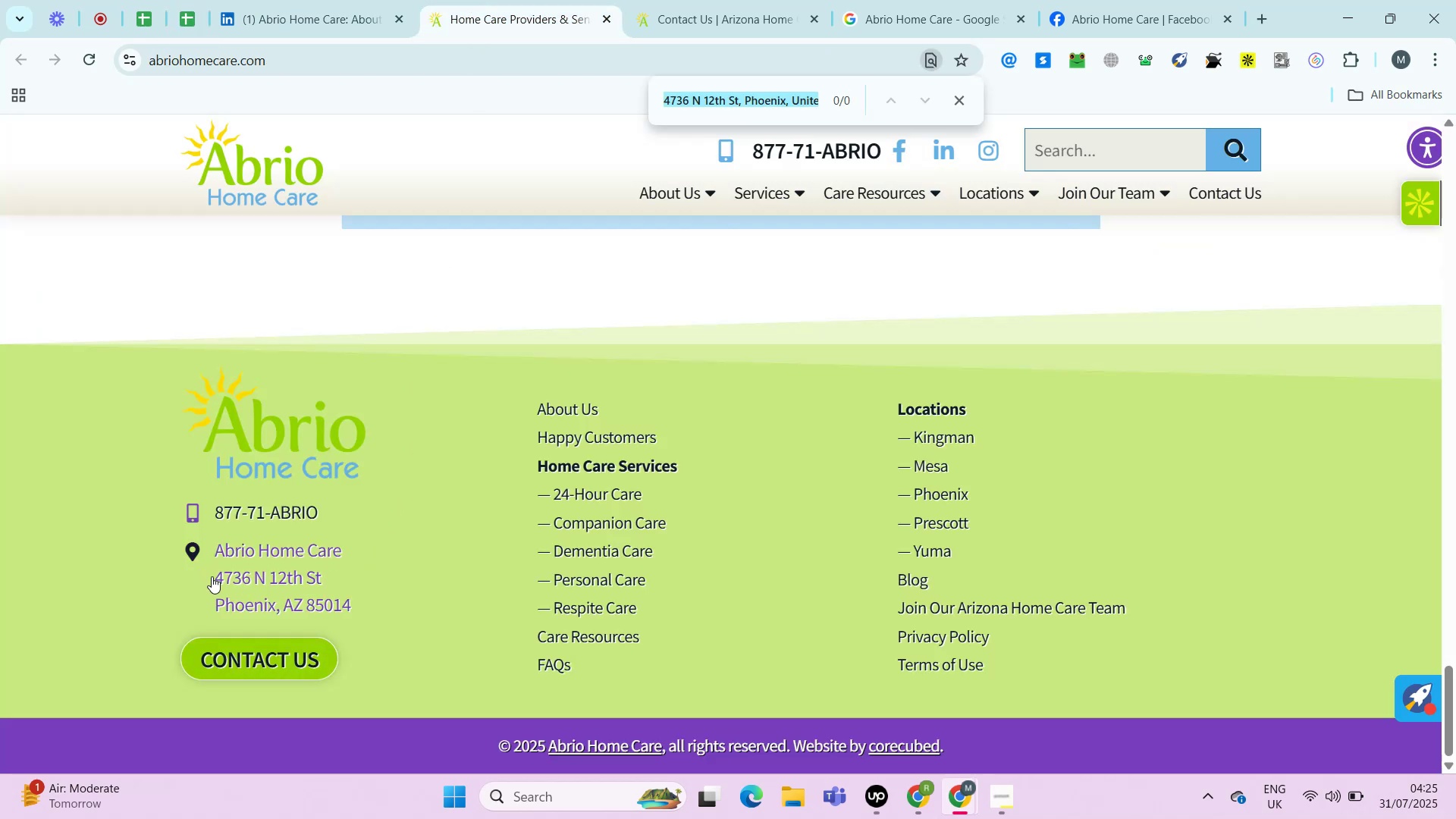 
left_click_drag(start_coordinate=[212, 575], to_coordinate=[288, 577])
 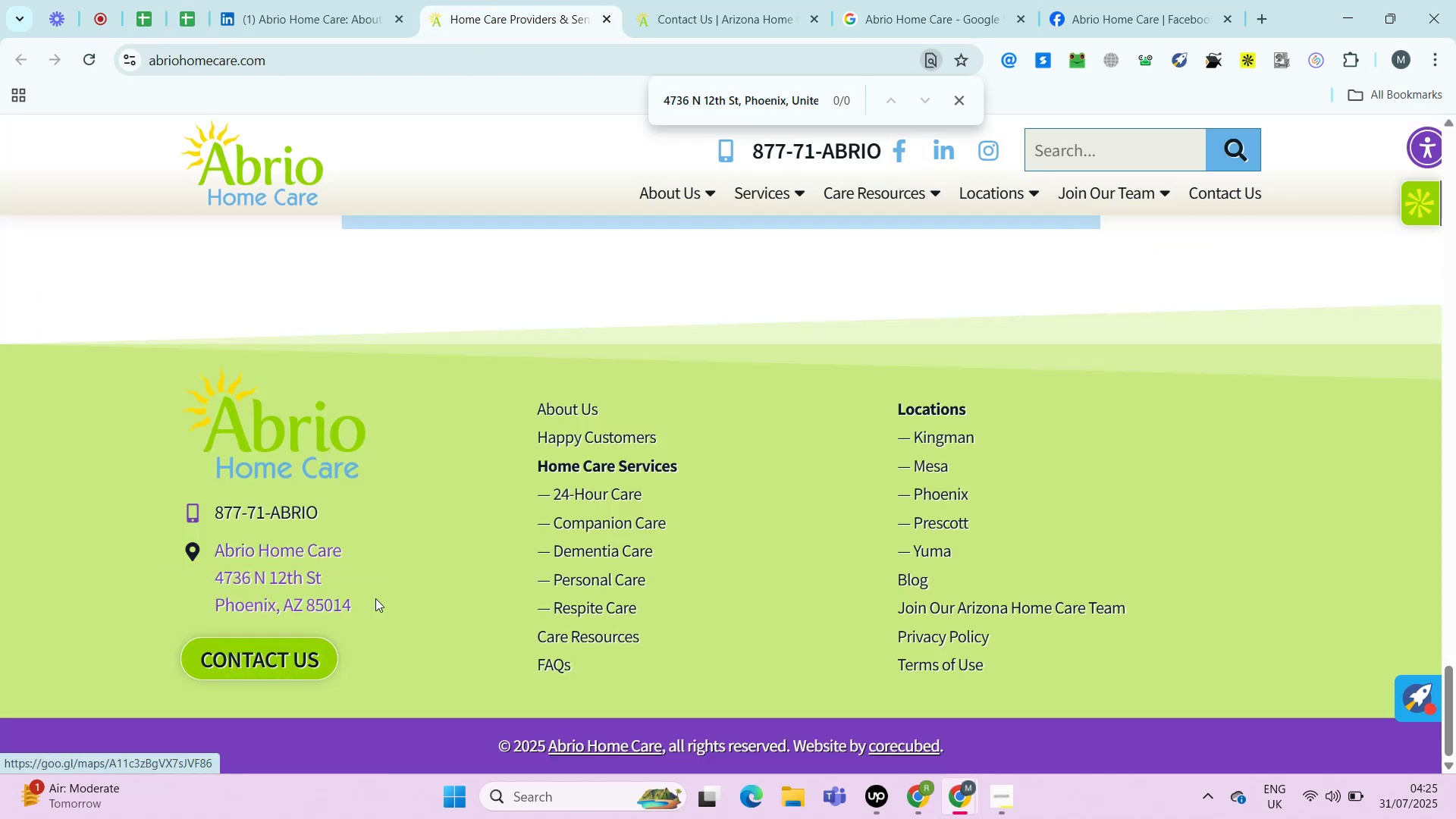 
left_click_drag(start_coordinate=[378, 605], to_coordinate=[221, 580])
 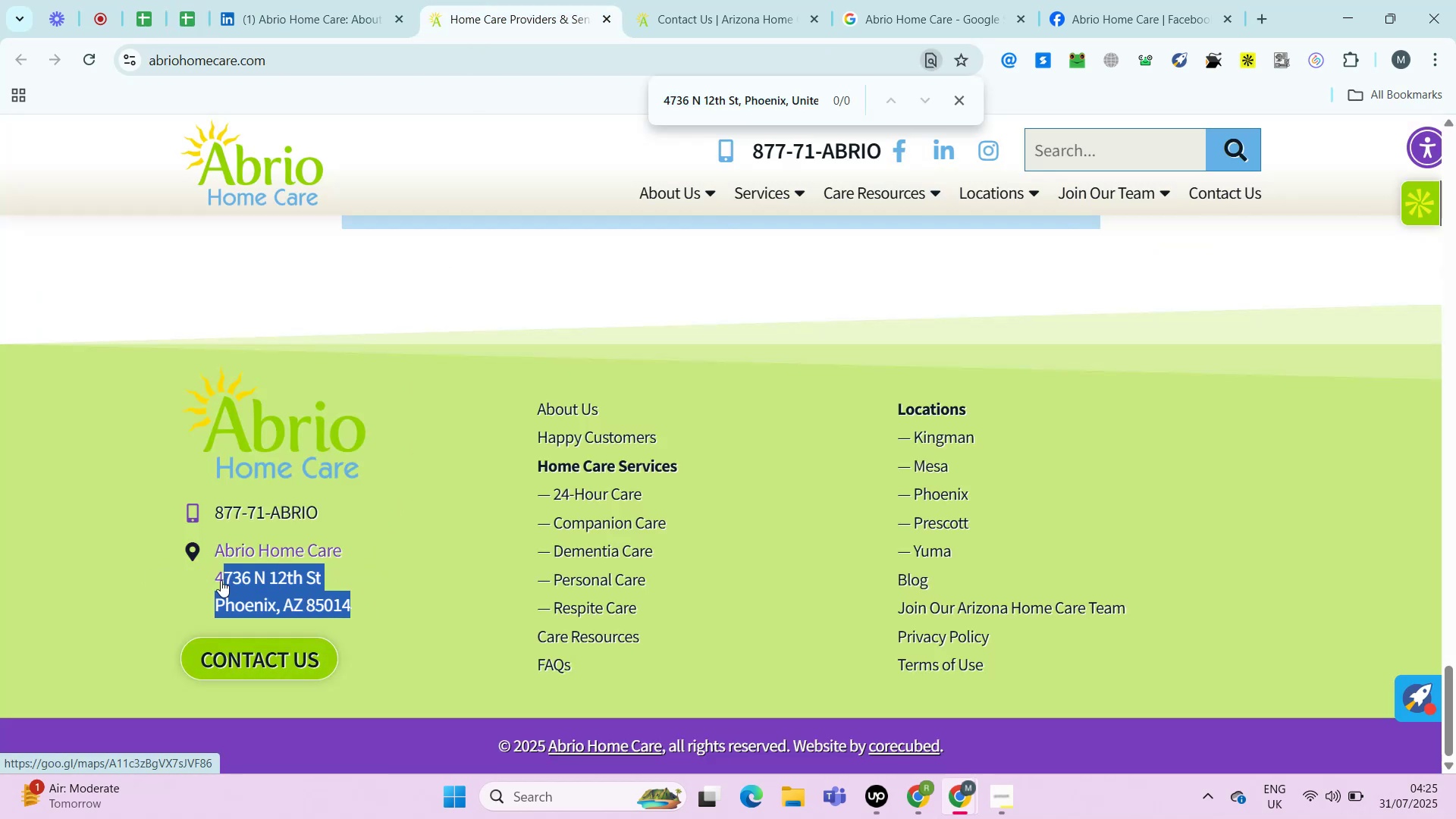 
key(Control+Shift+ArrowLeft)
 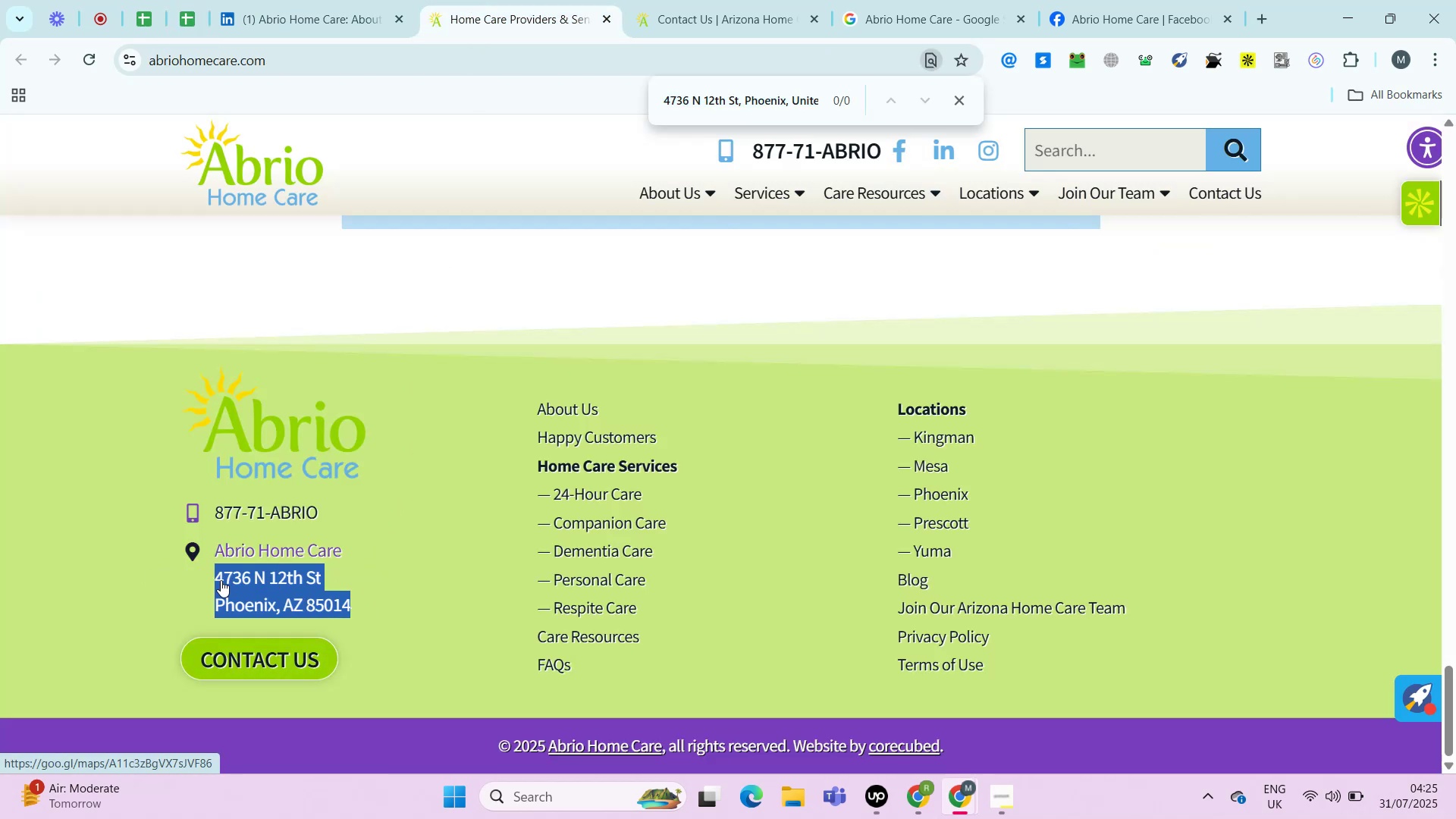 
key(Control+C)
 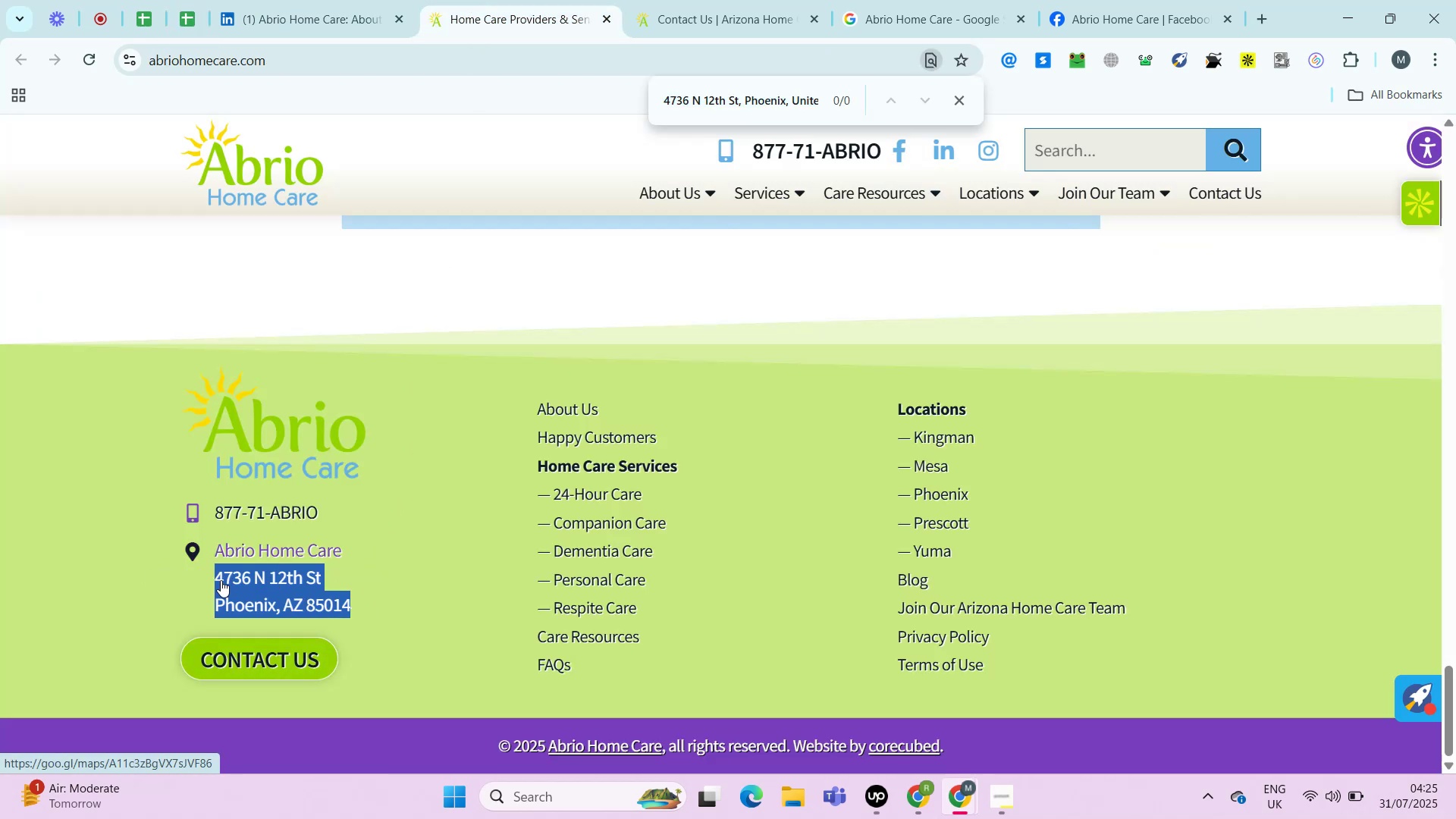 
key(Control+C)
 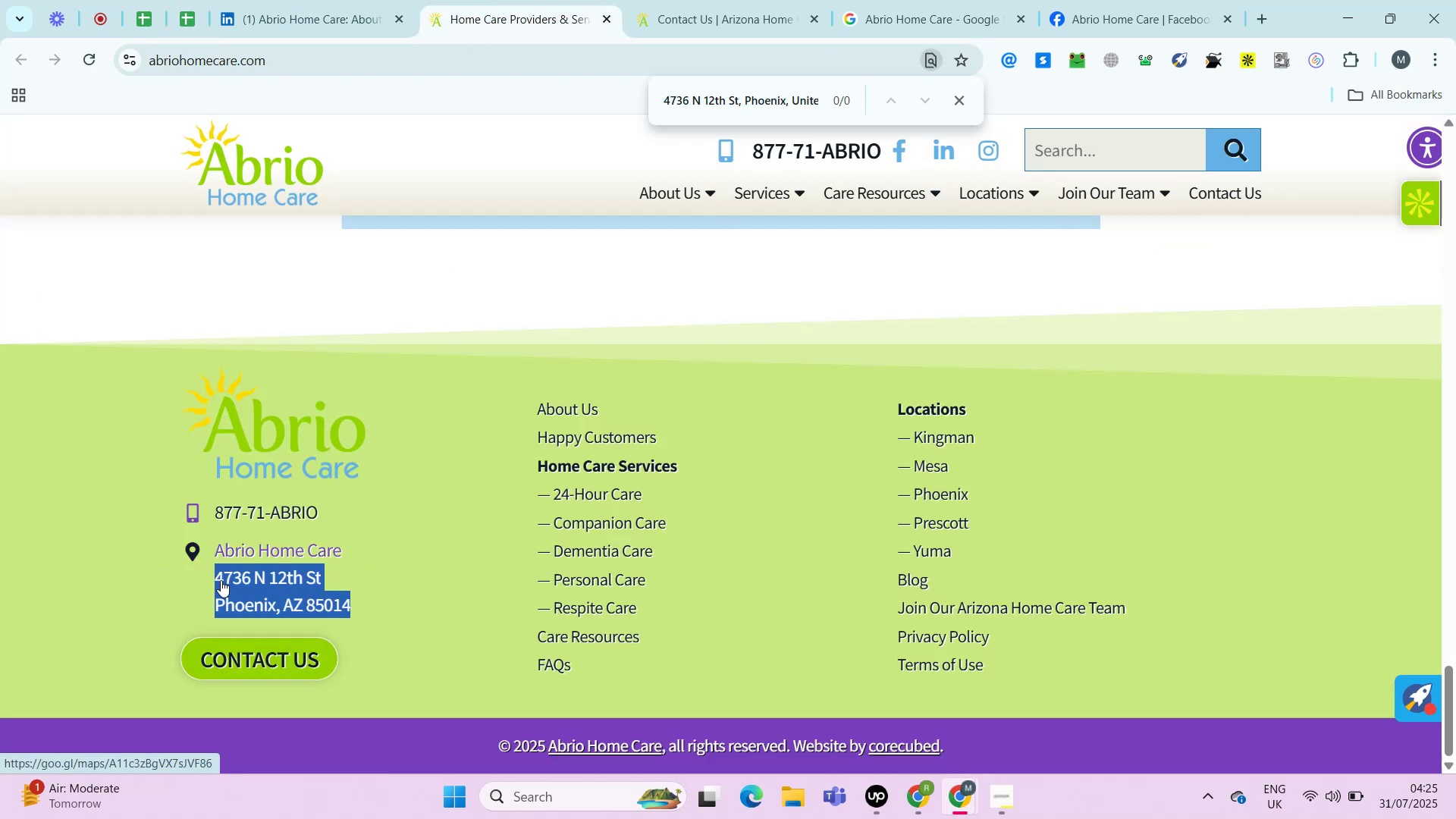 
key(Control+C)
 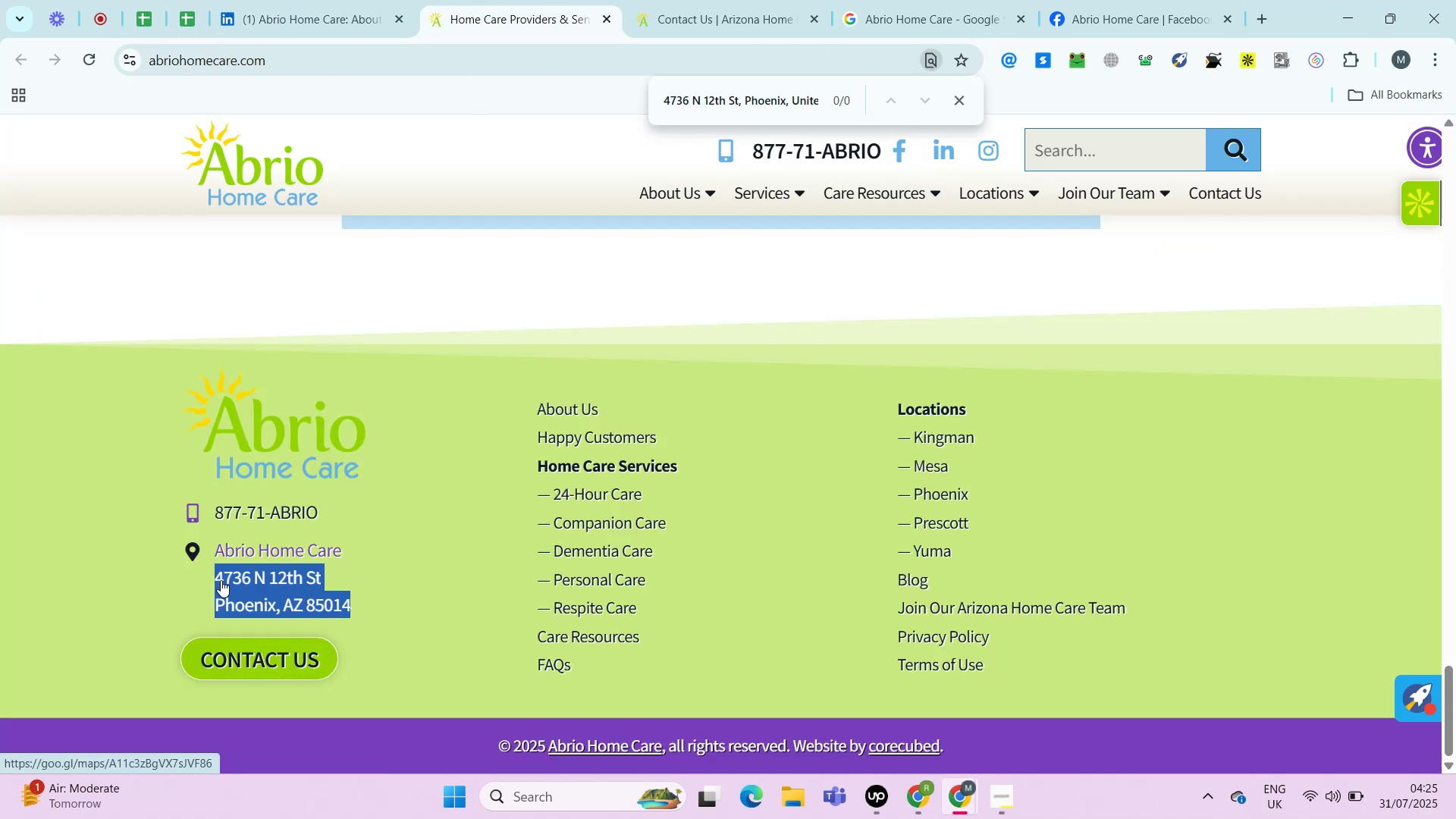 
key(Control+T)
 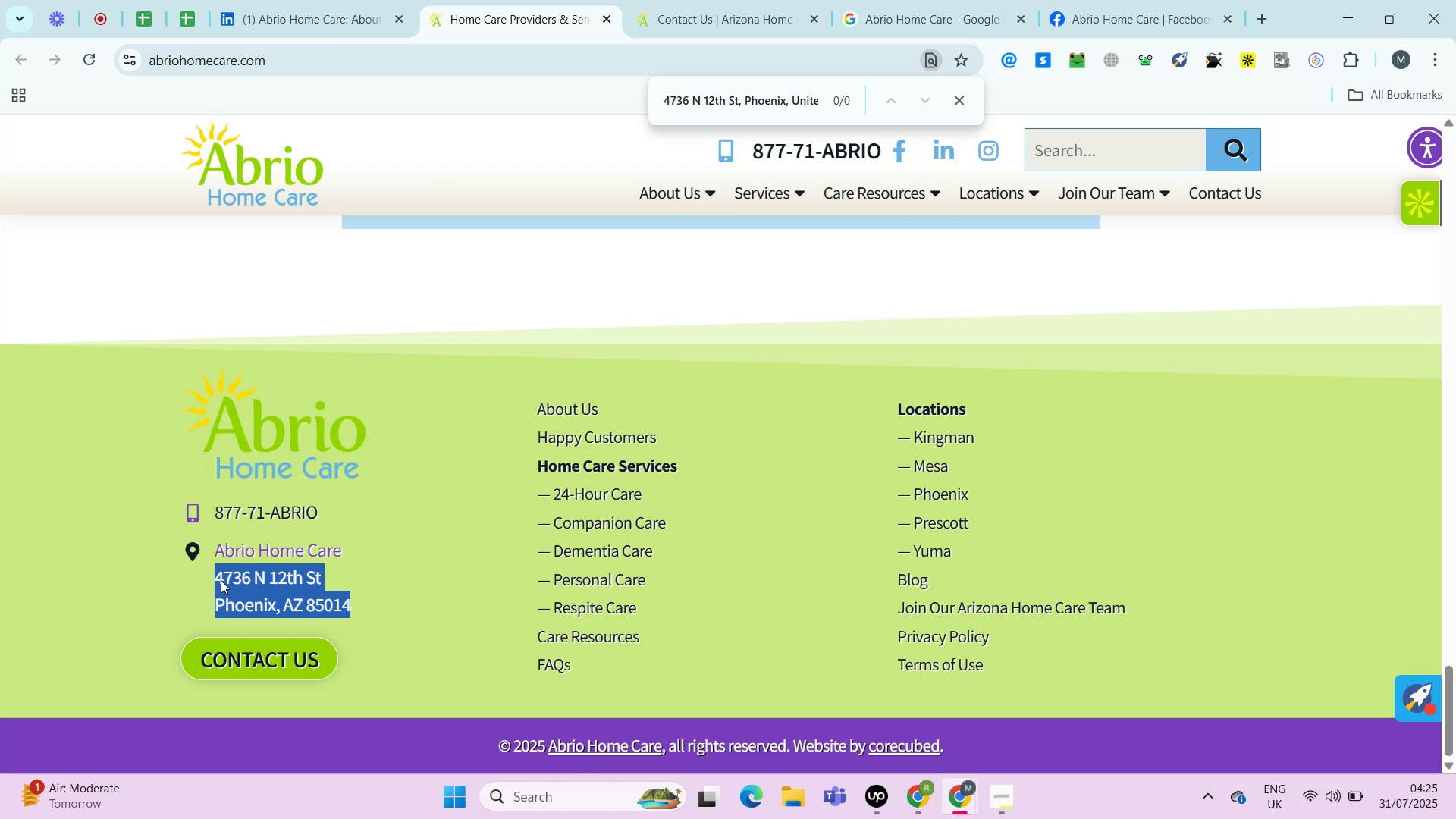 
key(Control+V)
 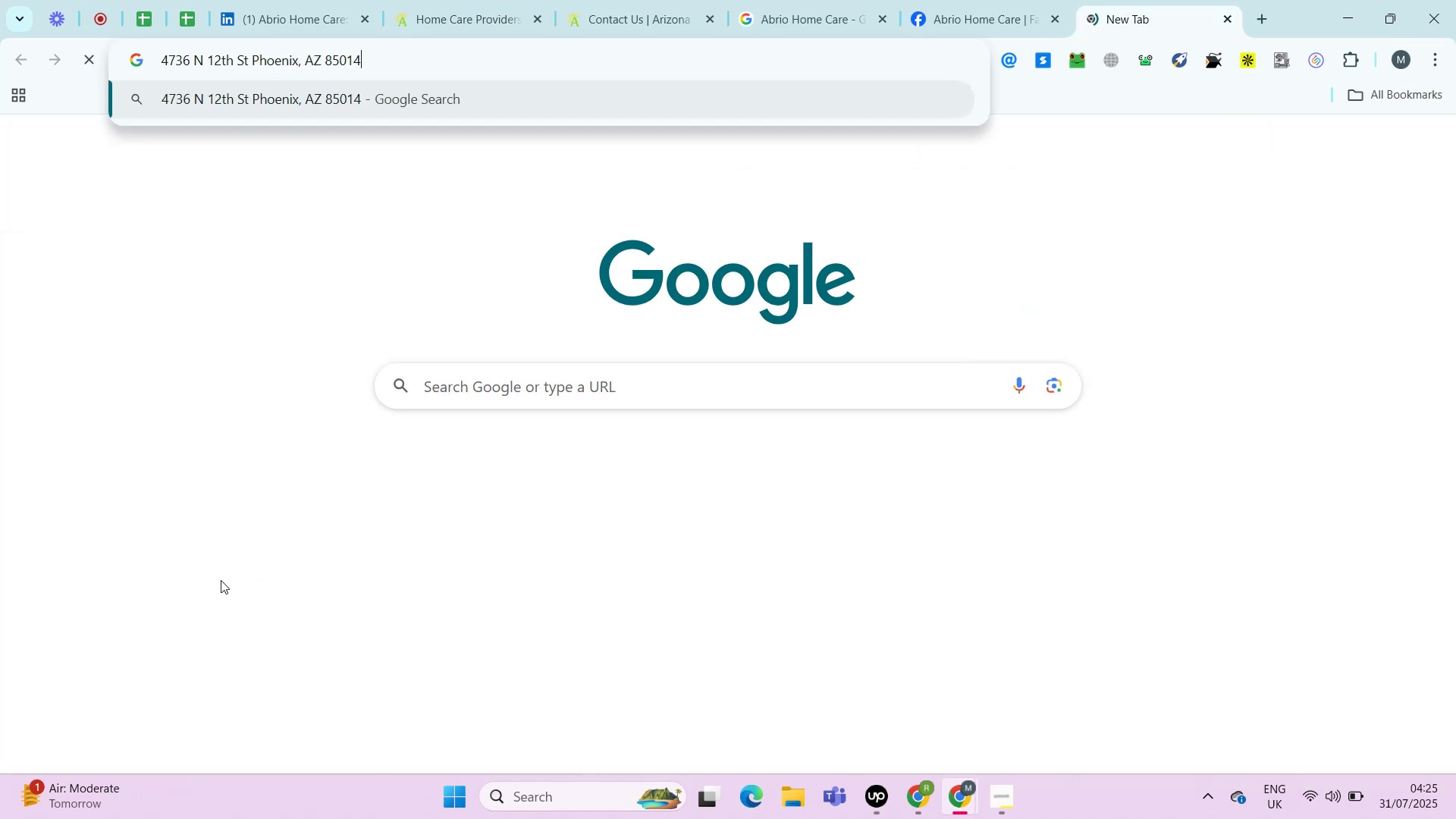 
key(Control+A)
 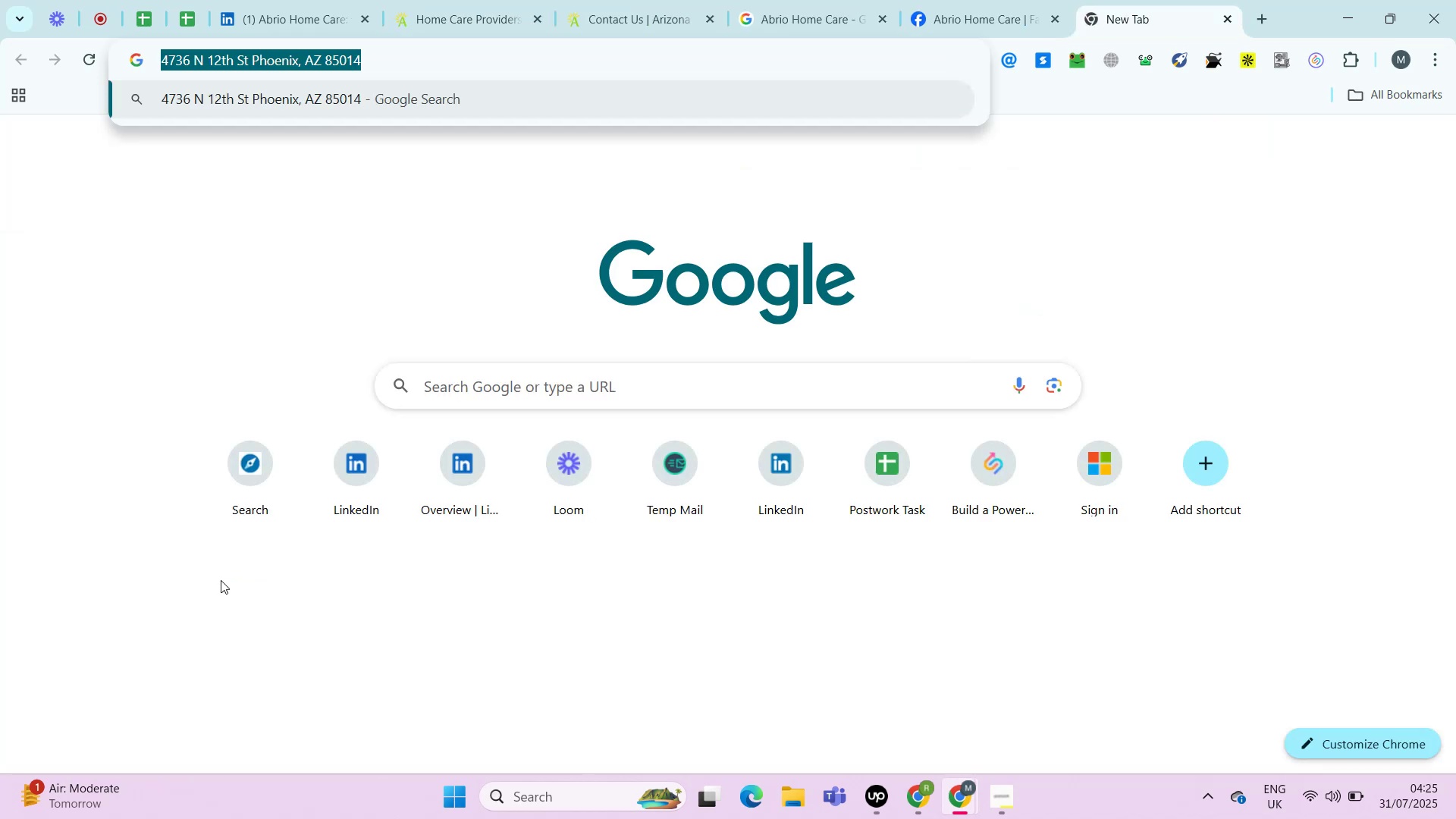 
key(Control+C)
 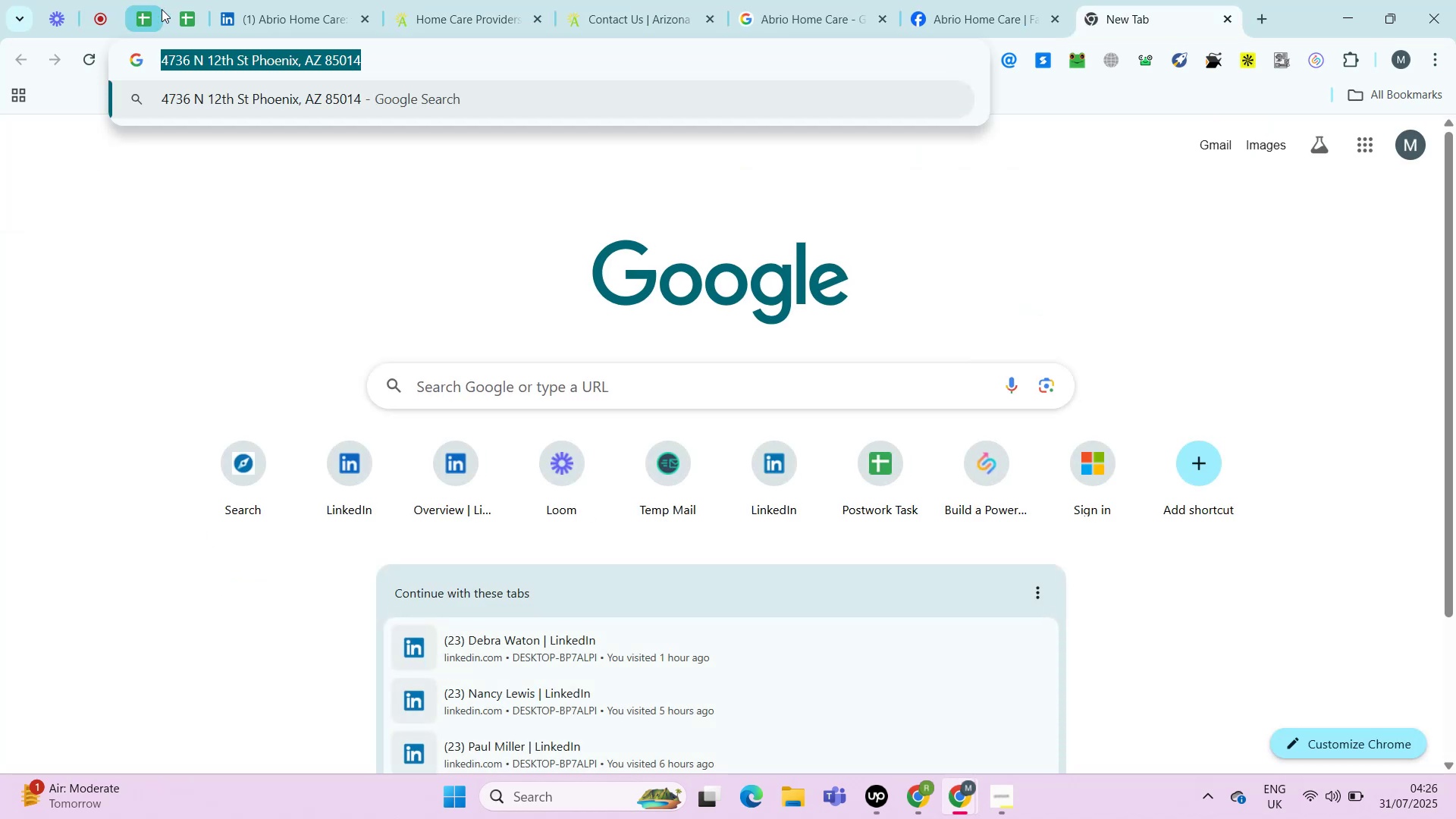 
left_click([184, 10])
 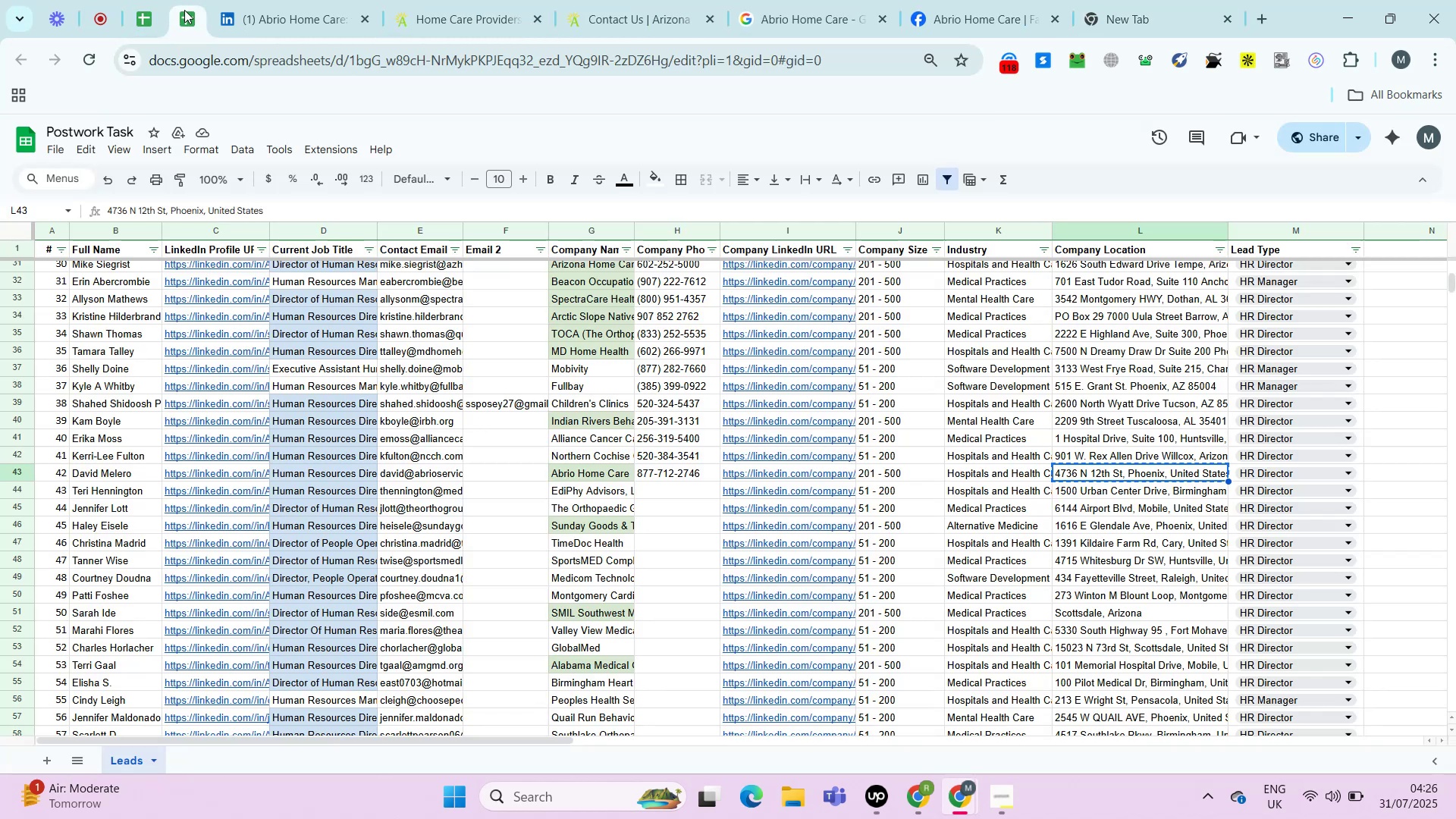 
key(Control+Shift+V)
 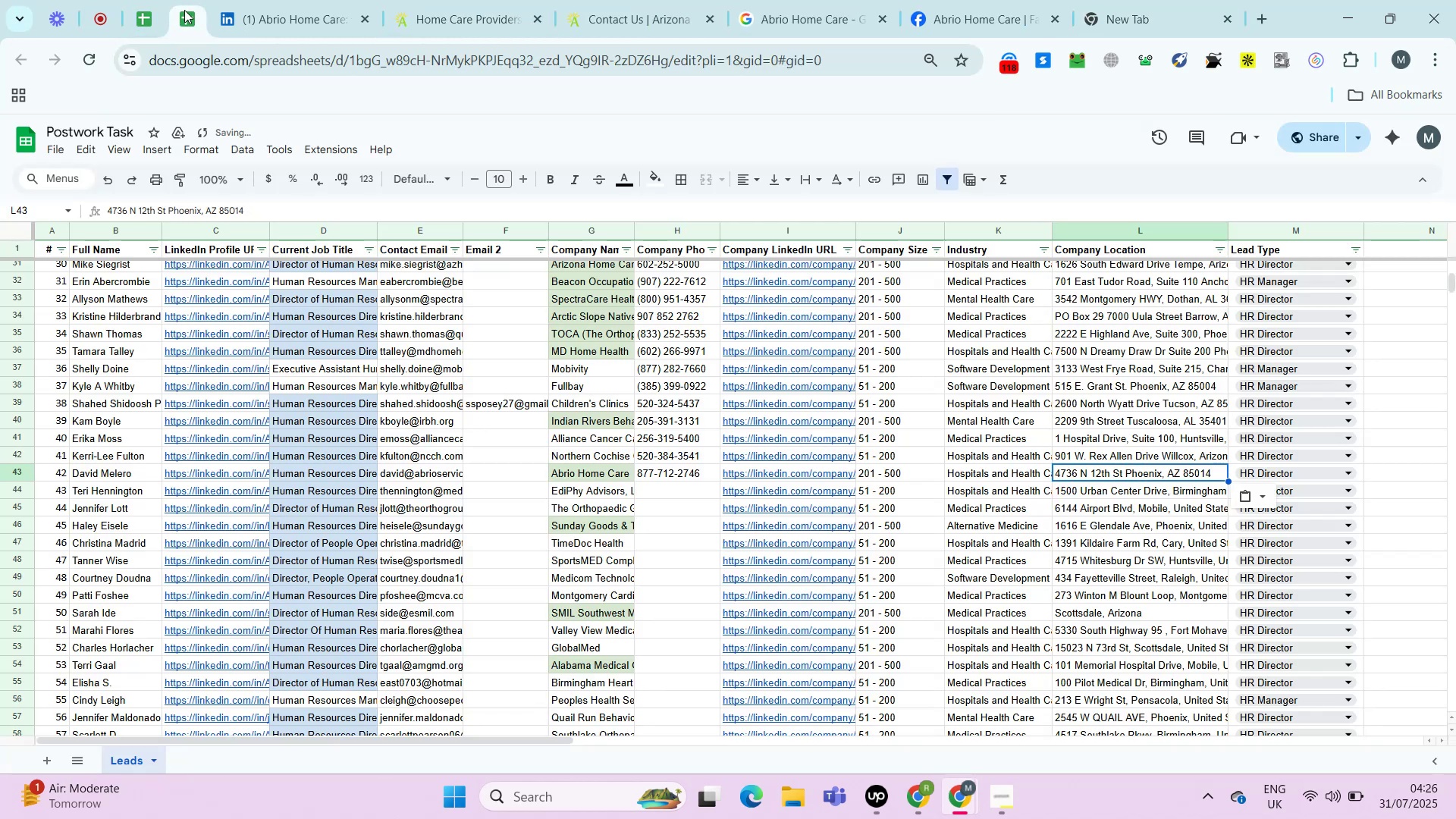 
key(ArrowDown)
 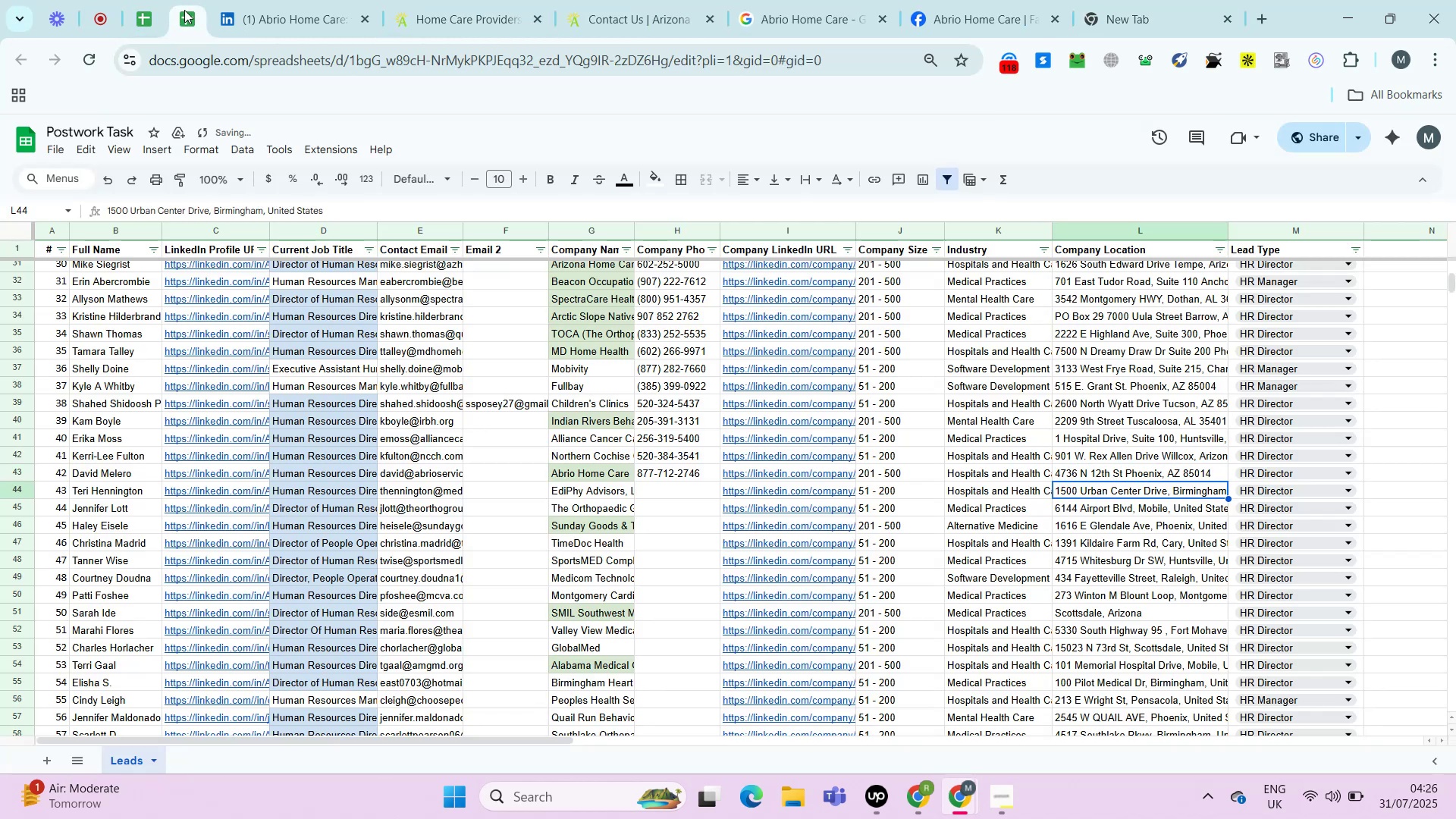 
key(ArrowLeft)
 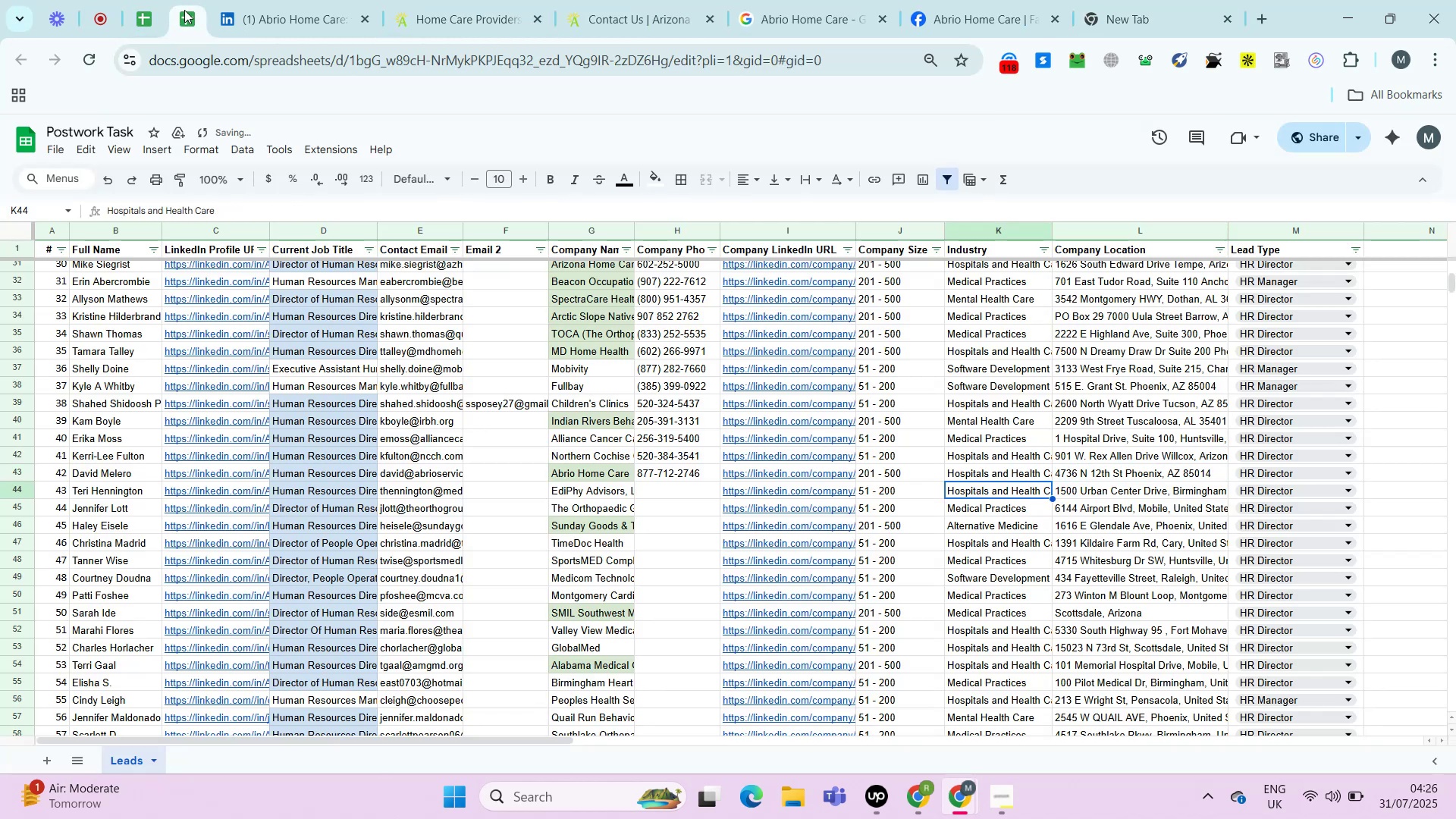 
key(ArrowLeft)
 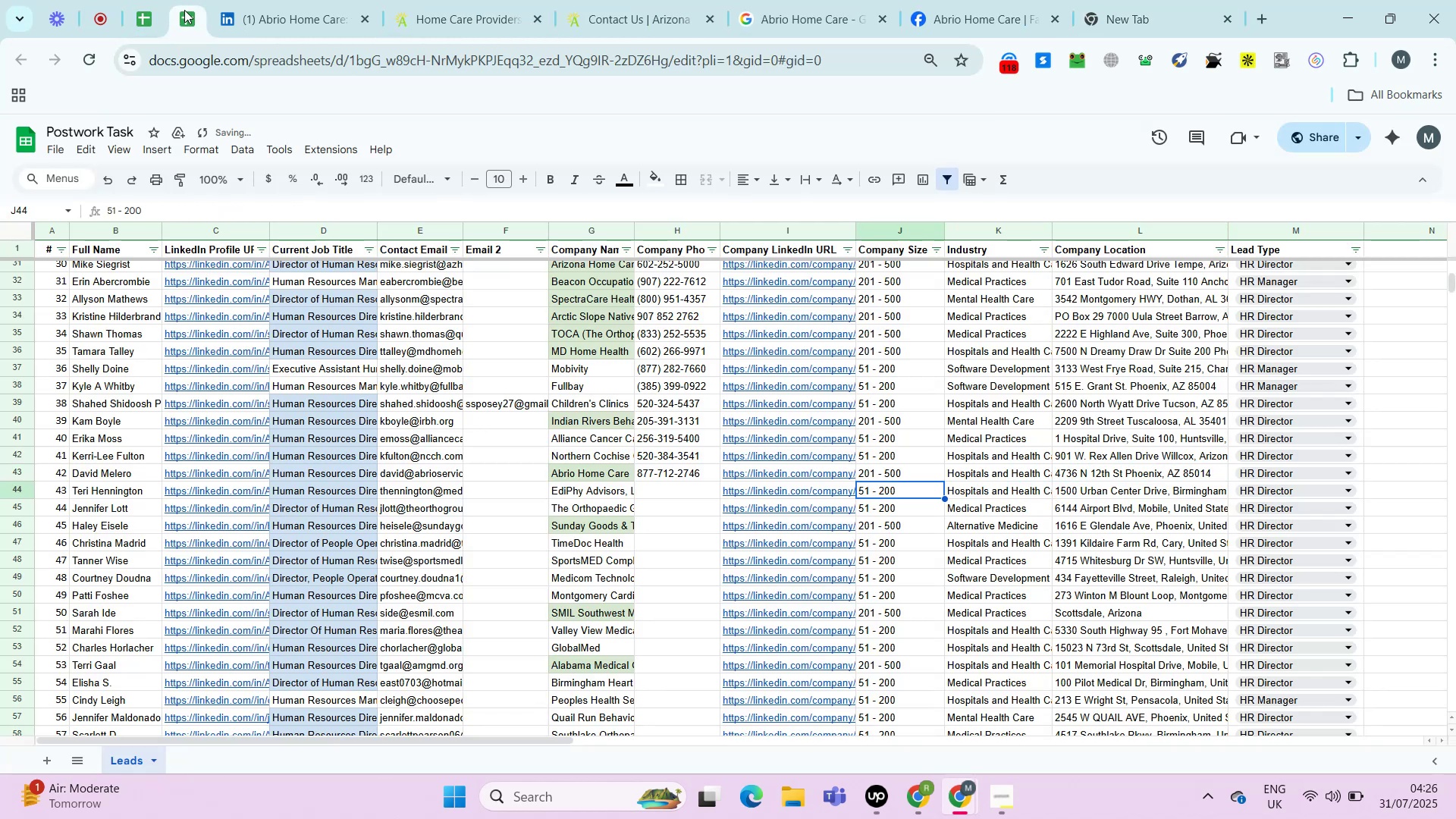 
key(ArrowLeft)
 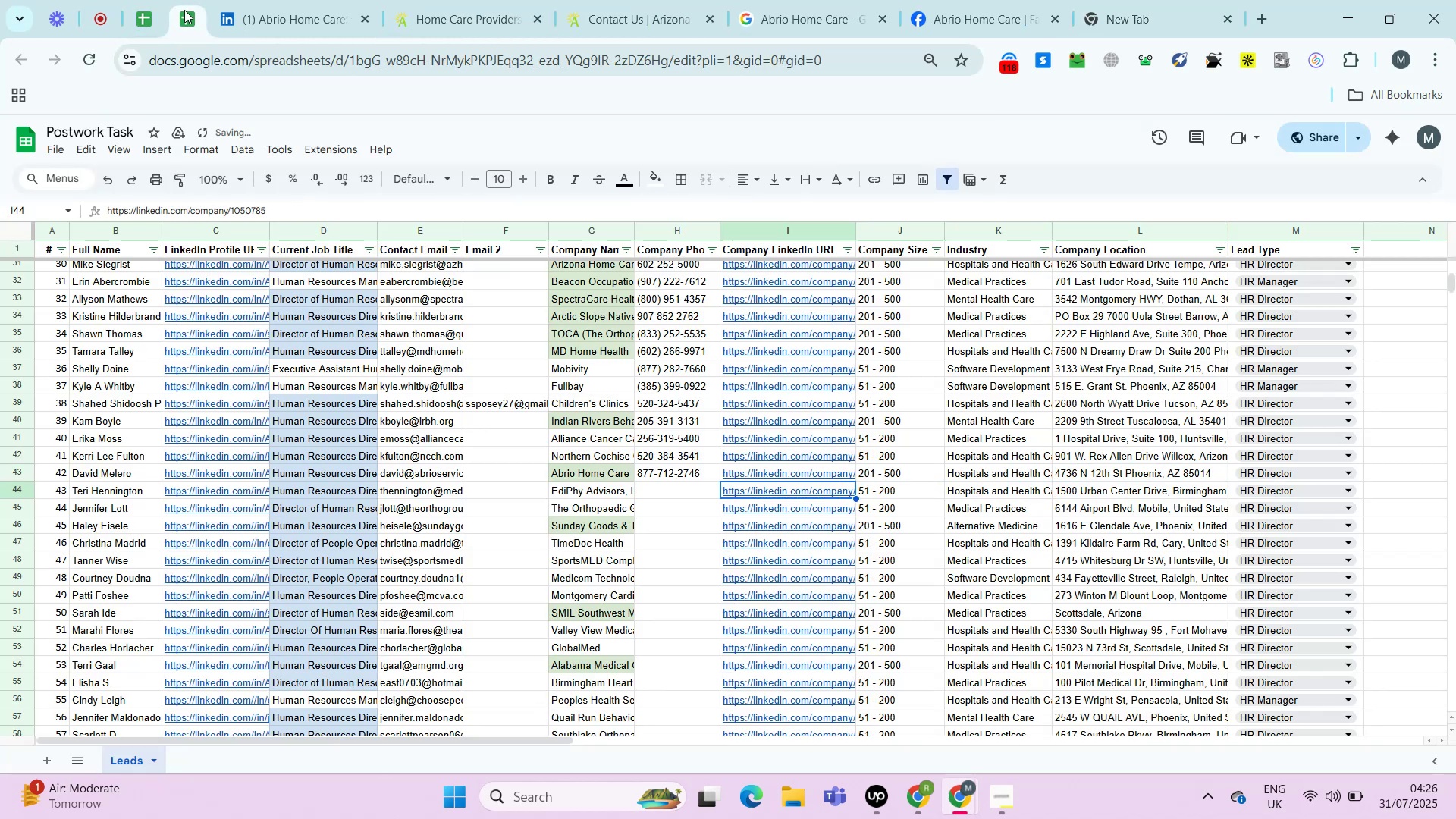 
key(ArrowLeft)
 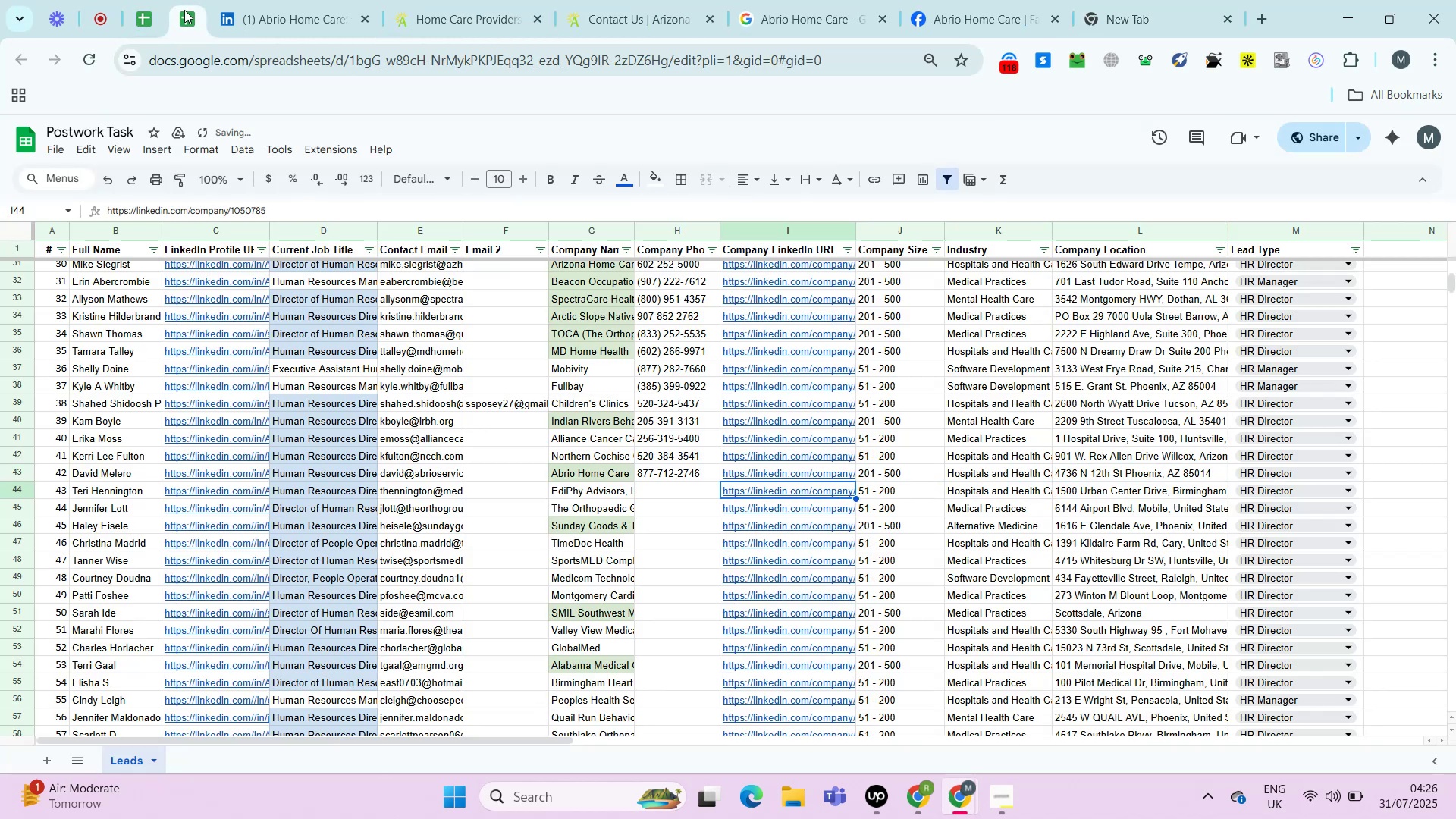 
key(ArrowLeft)
 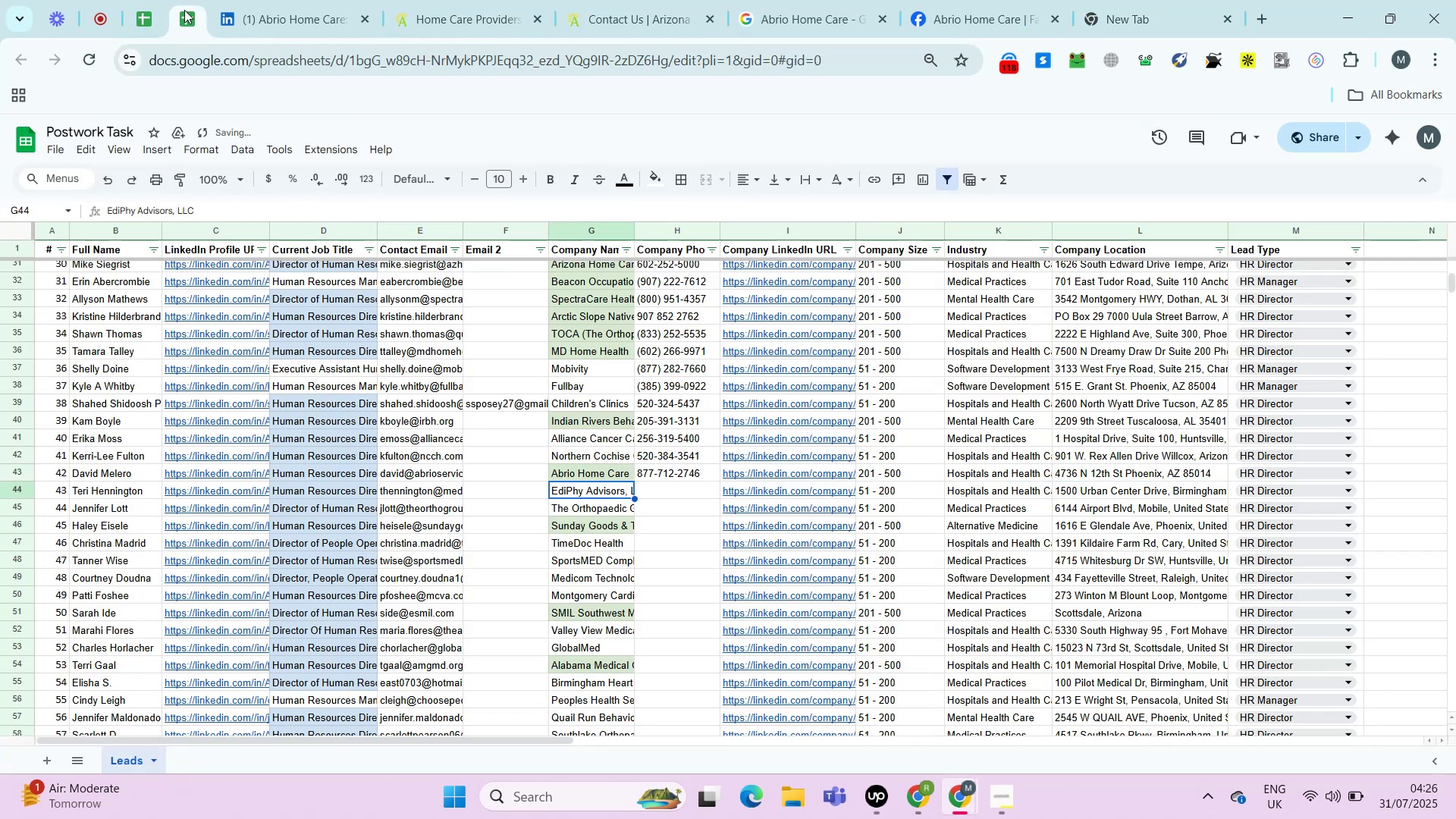 
key(ArrowRight)
 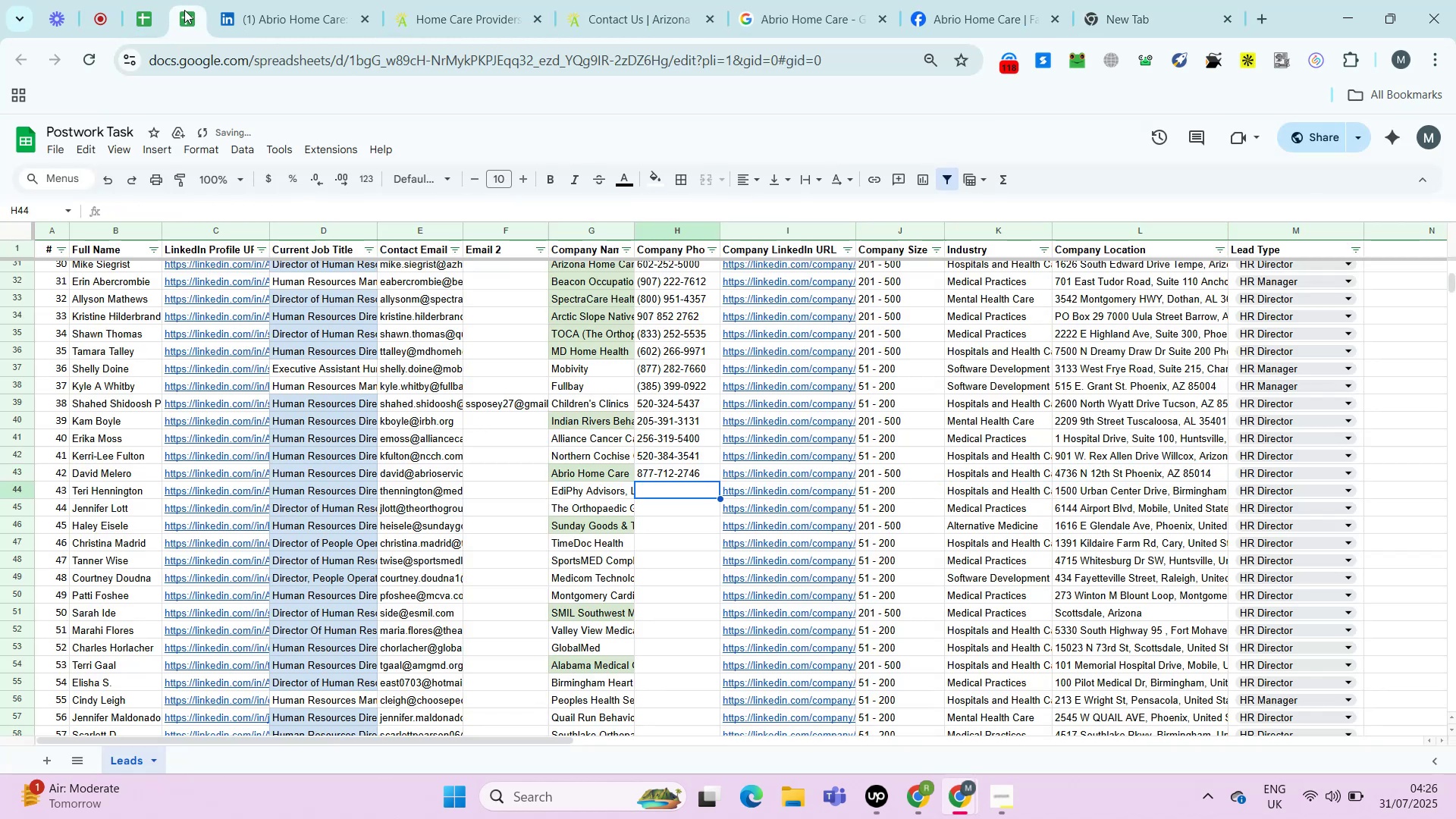 
key(ArrowRight)
 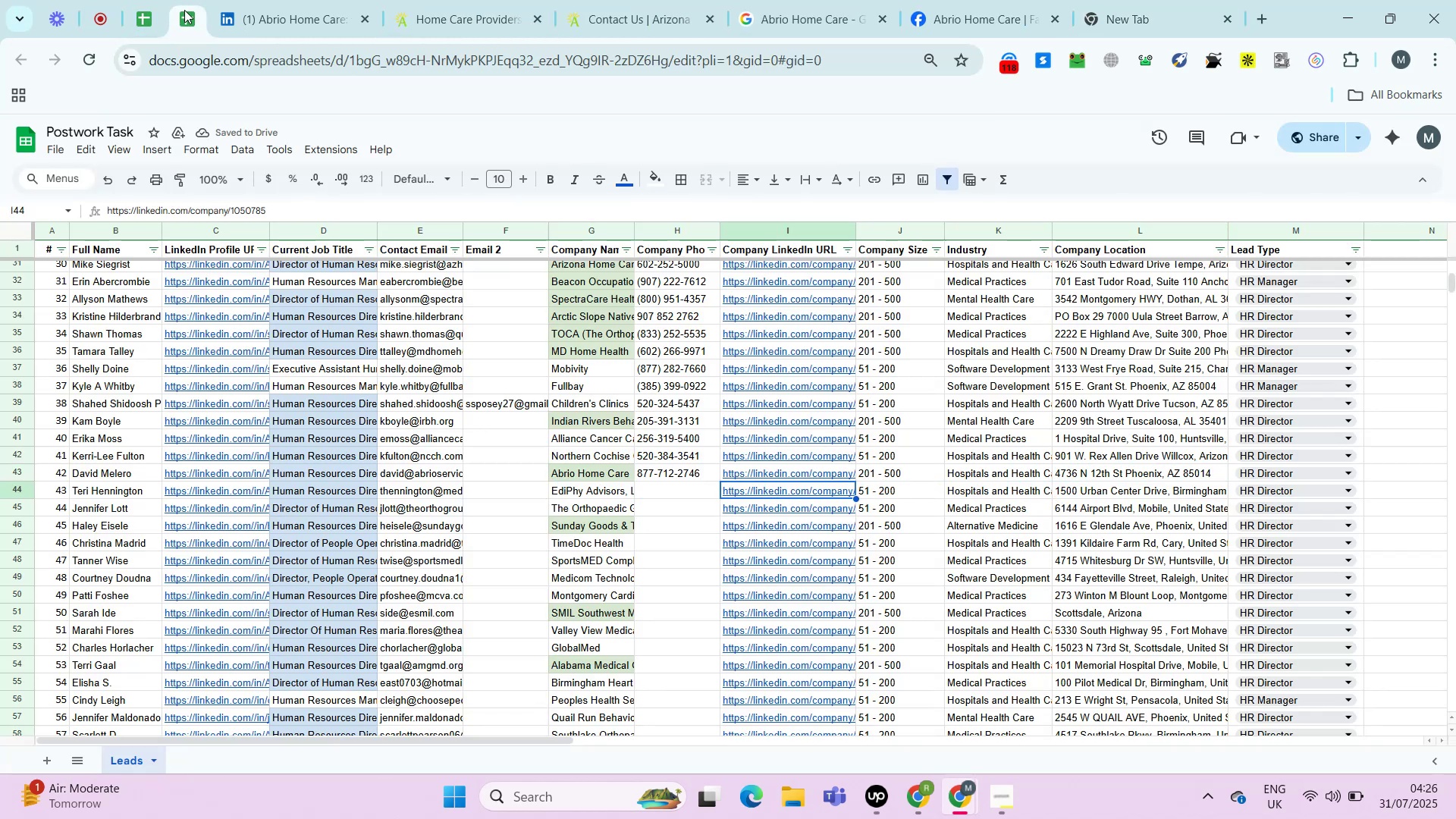 
key(Alt+AltLeft)
 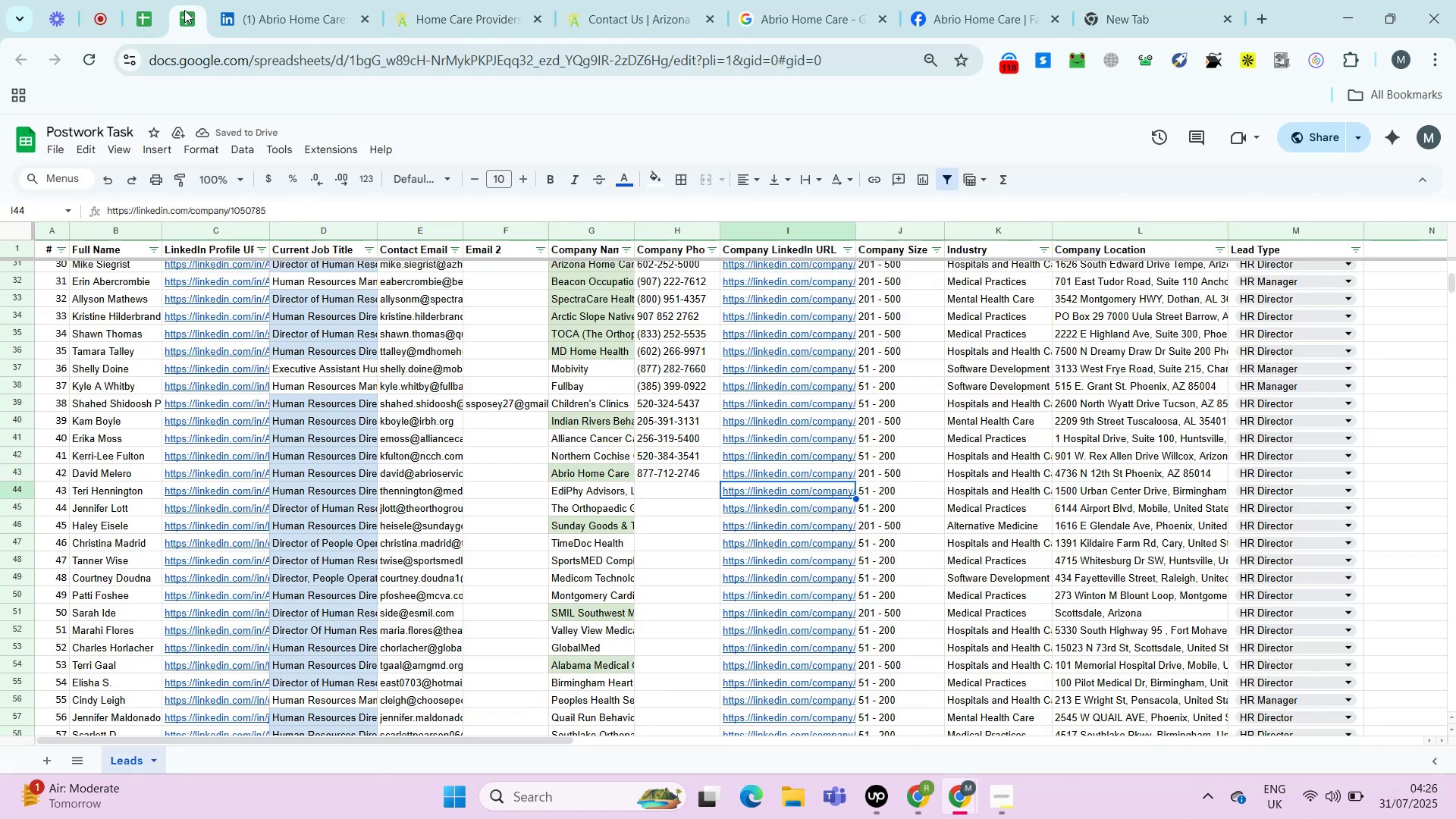 
key(Alt+Enter)
 